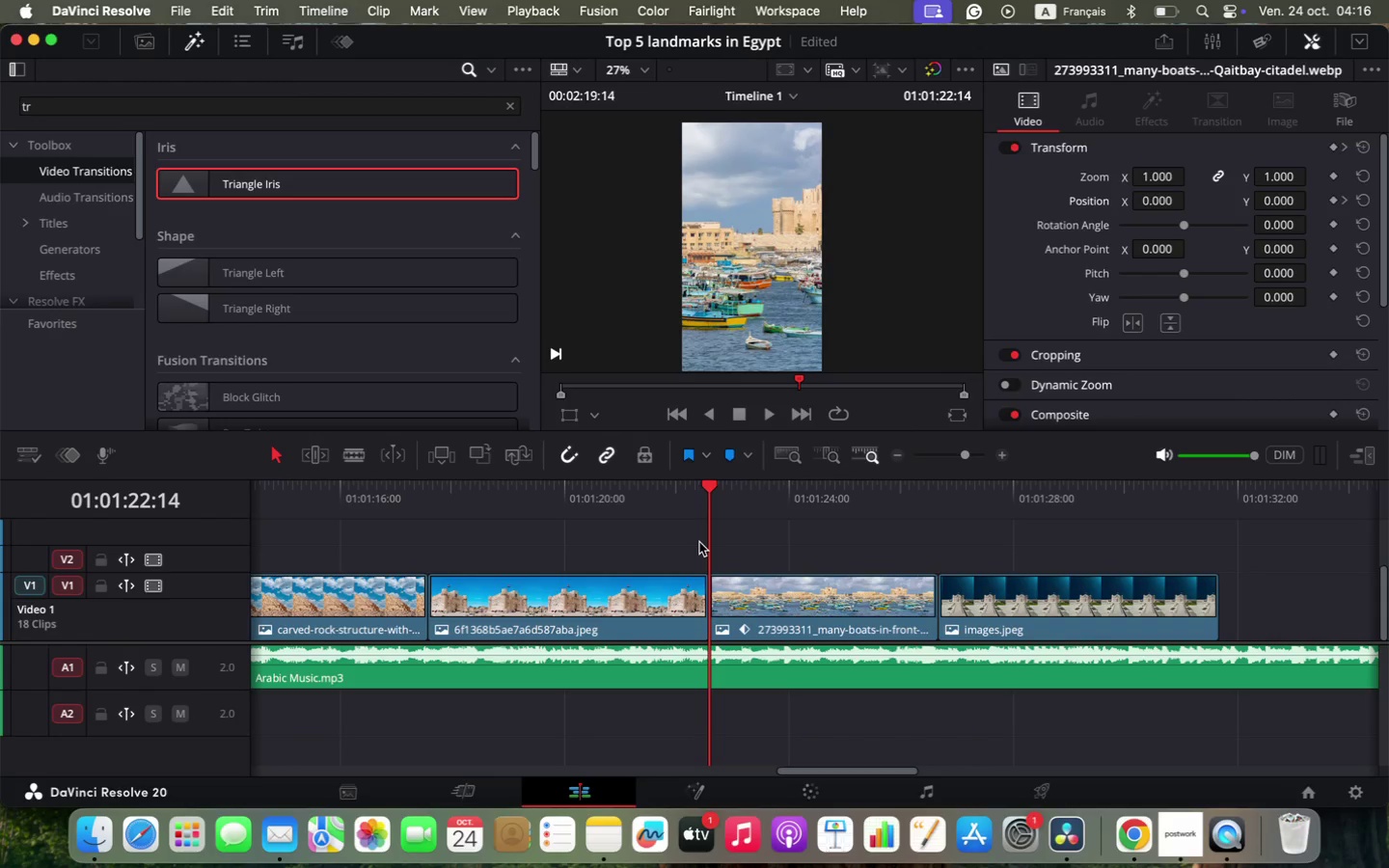 
key(Space)
 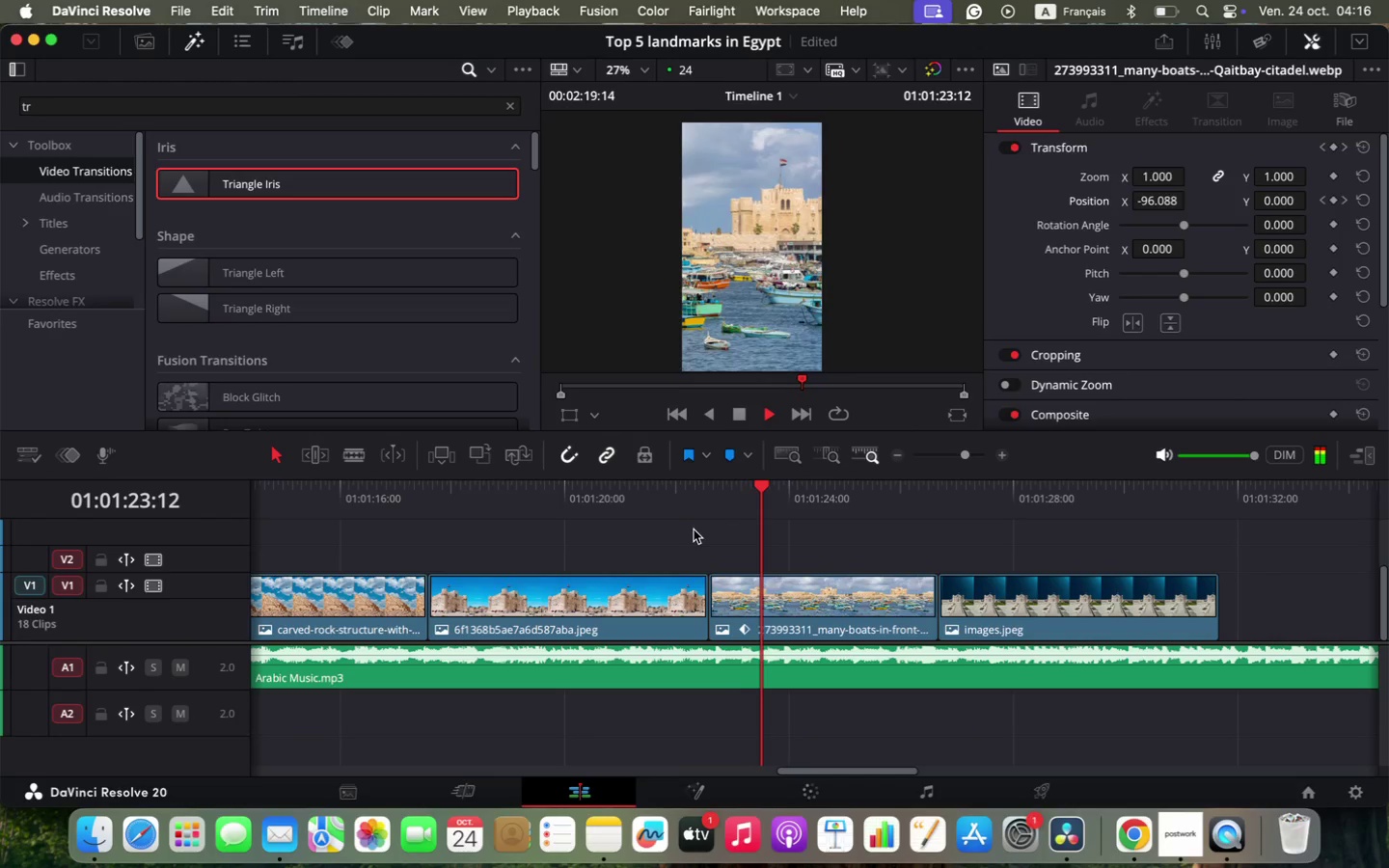 
mouse_move([686, 460])
 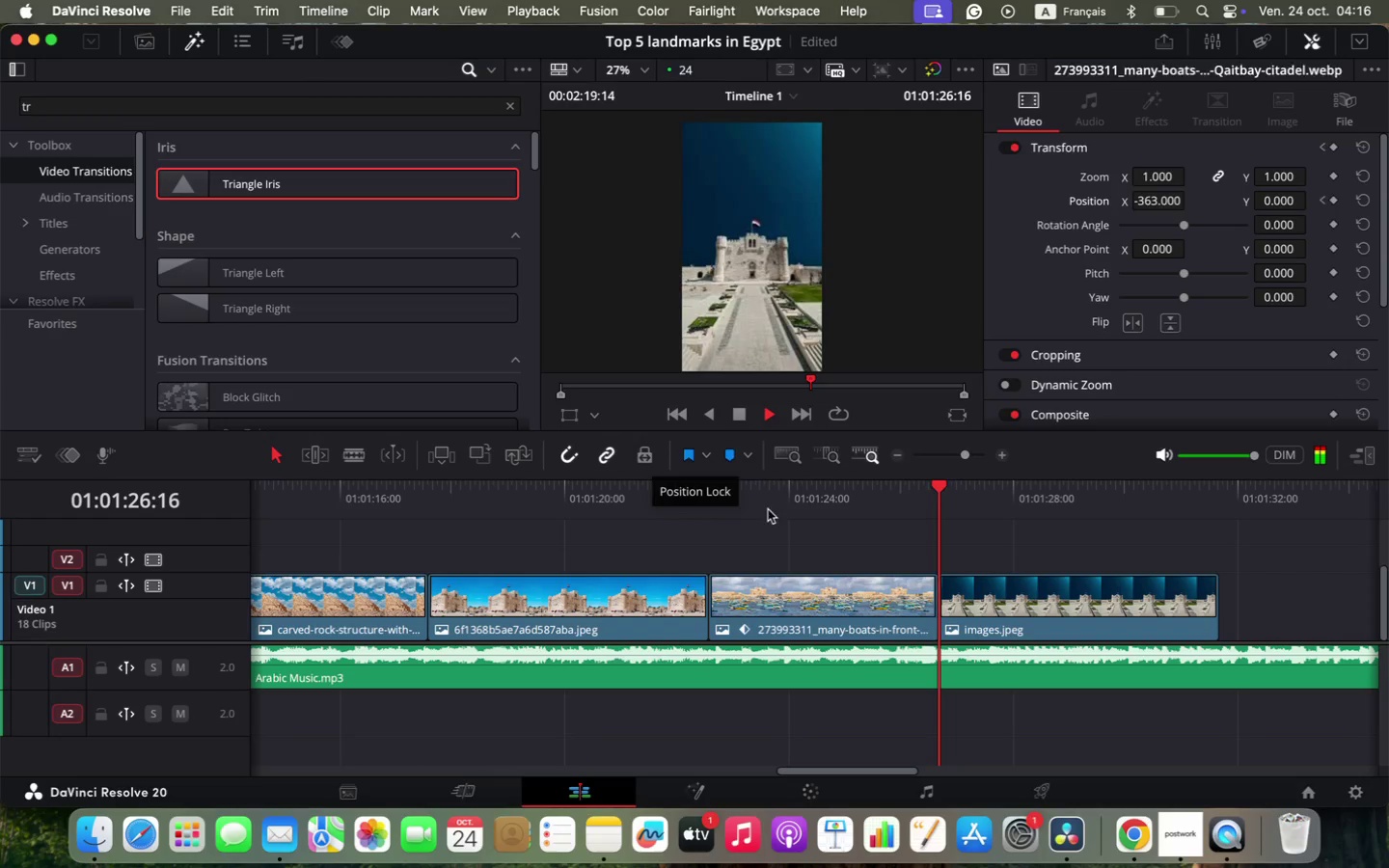 
key(Space)
 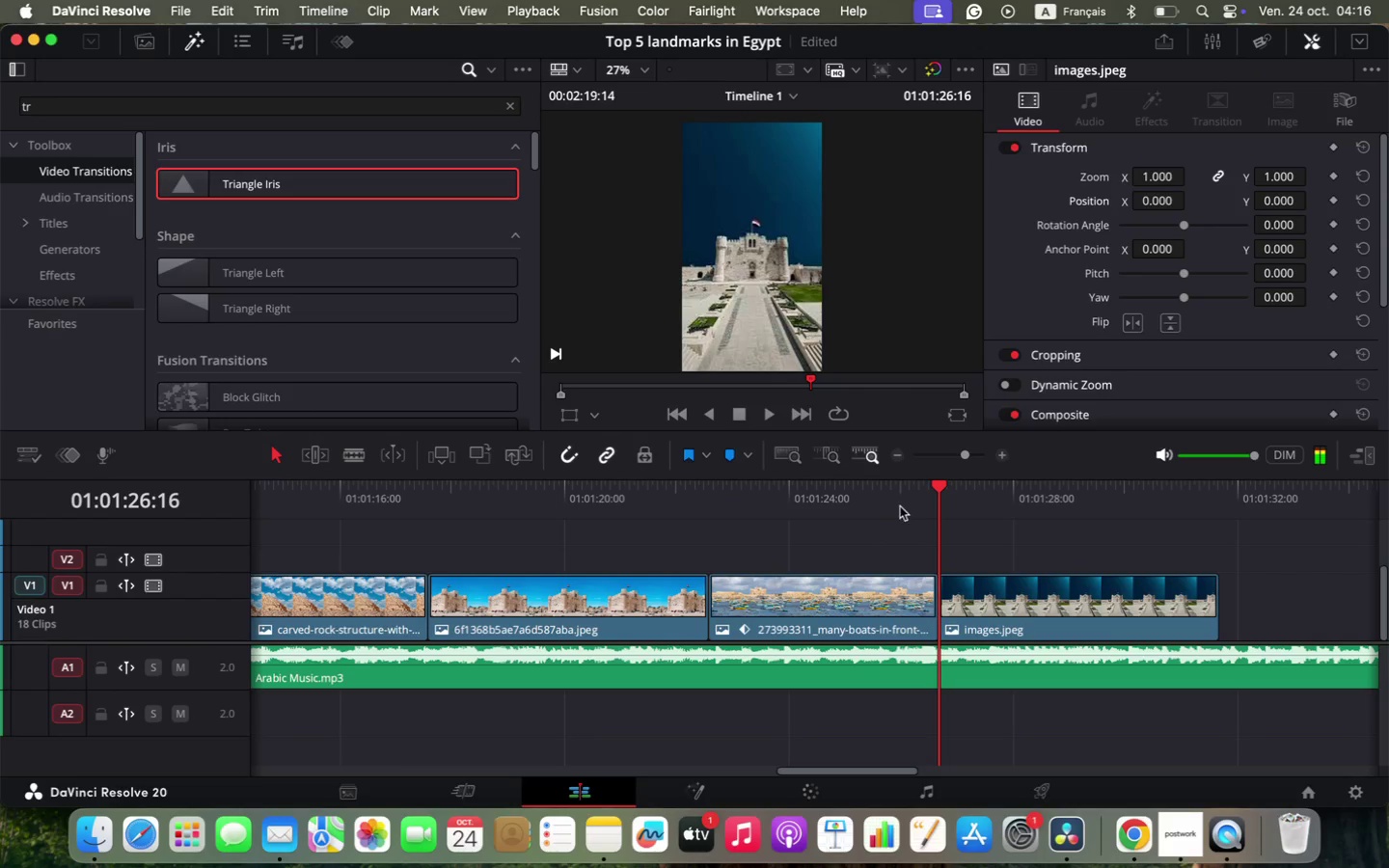 
left_click([900, 506])
 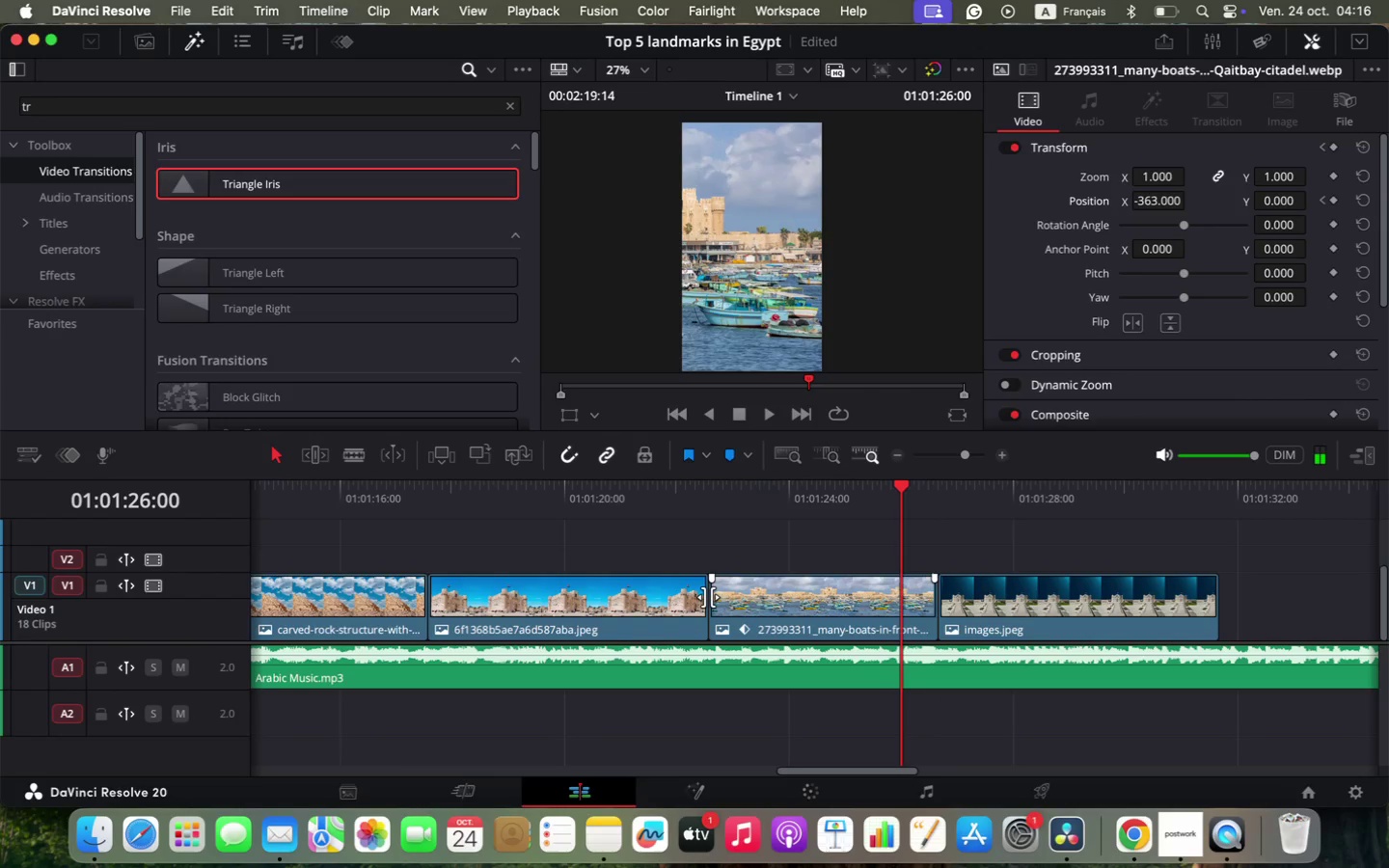 
right_click([708, 597])
 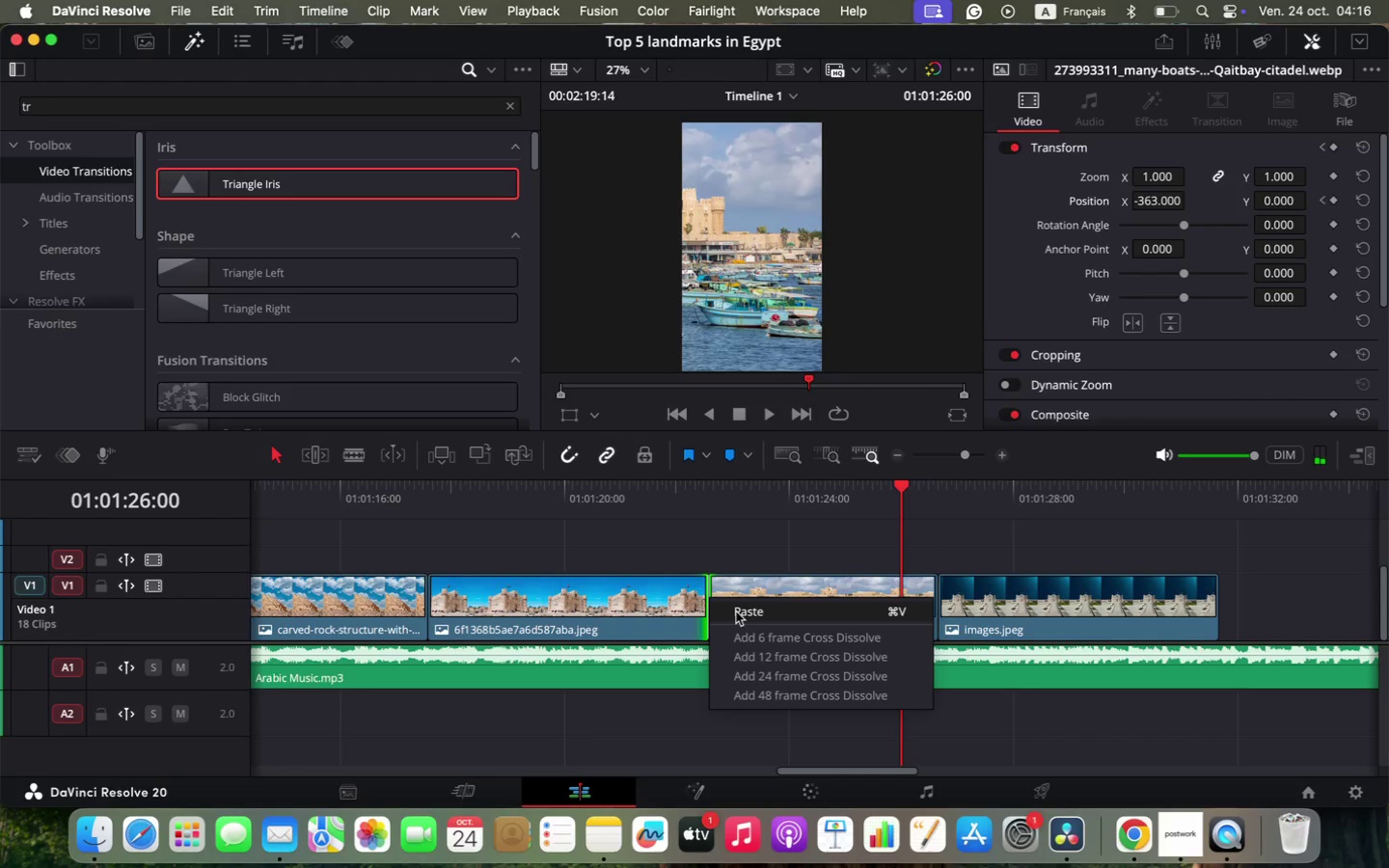 
left_click([736, 611])
 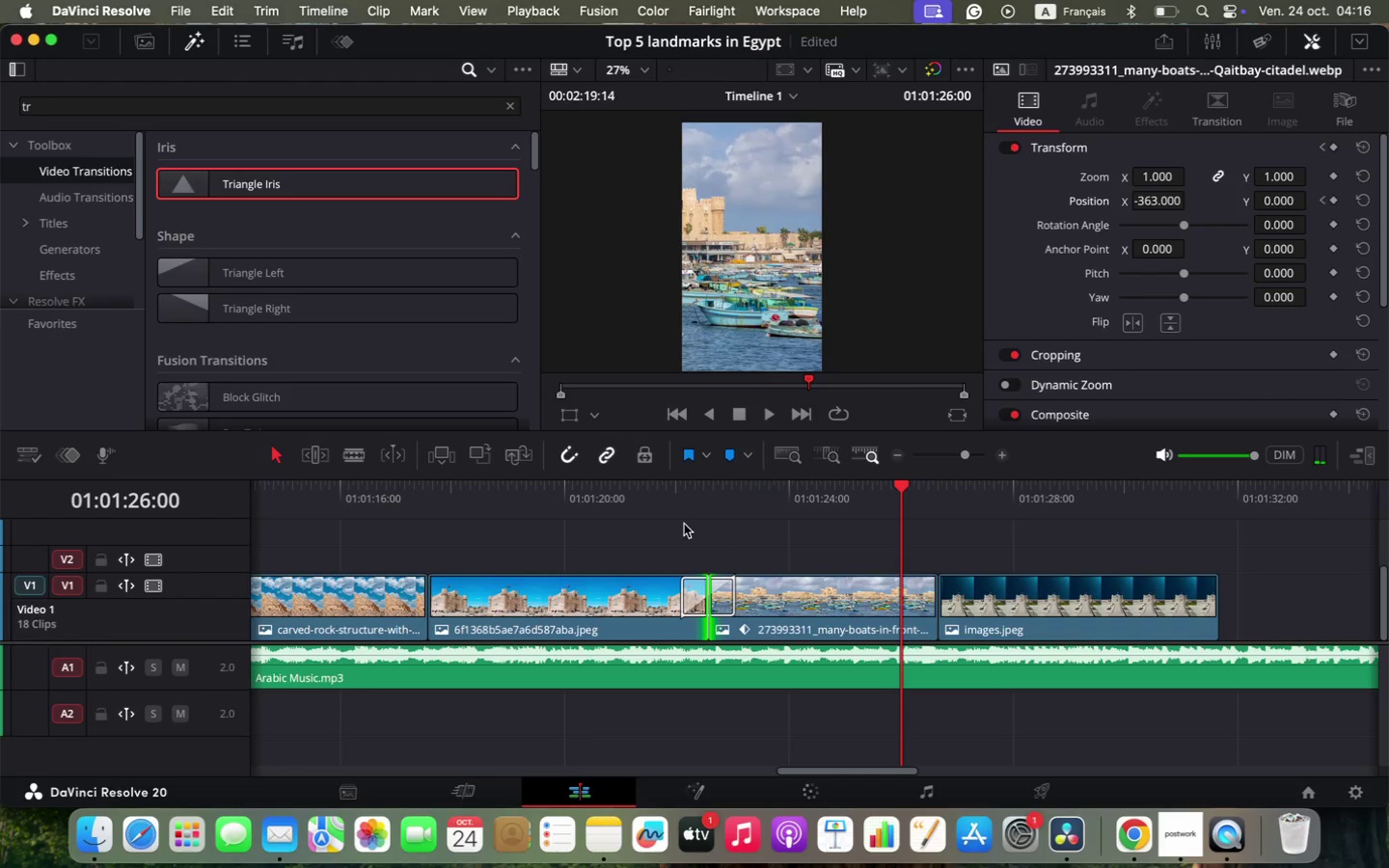 
left_click([692, 503])
 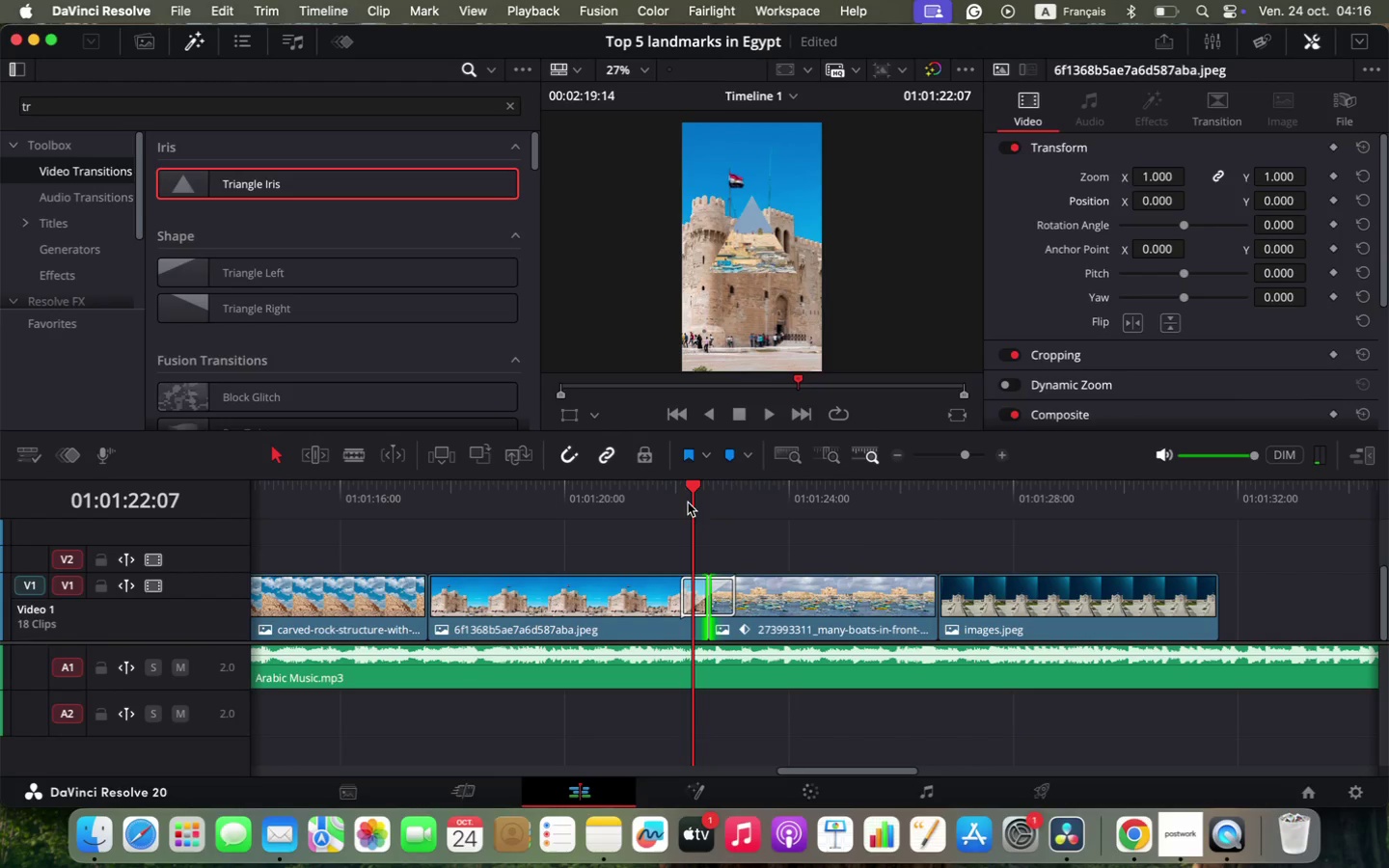 
key(Space)
 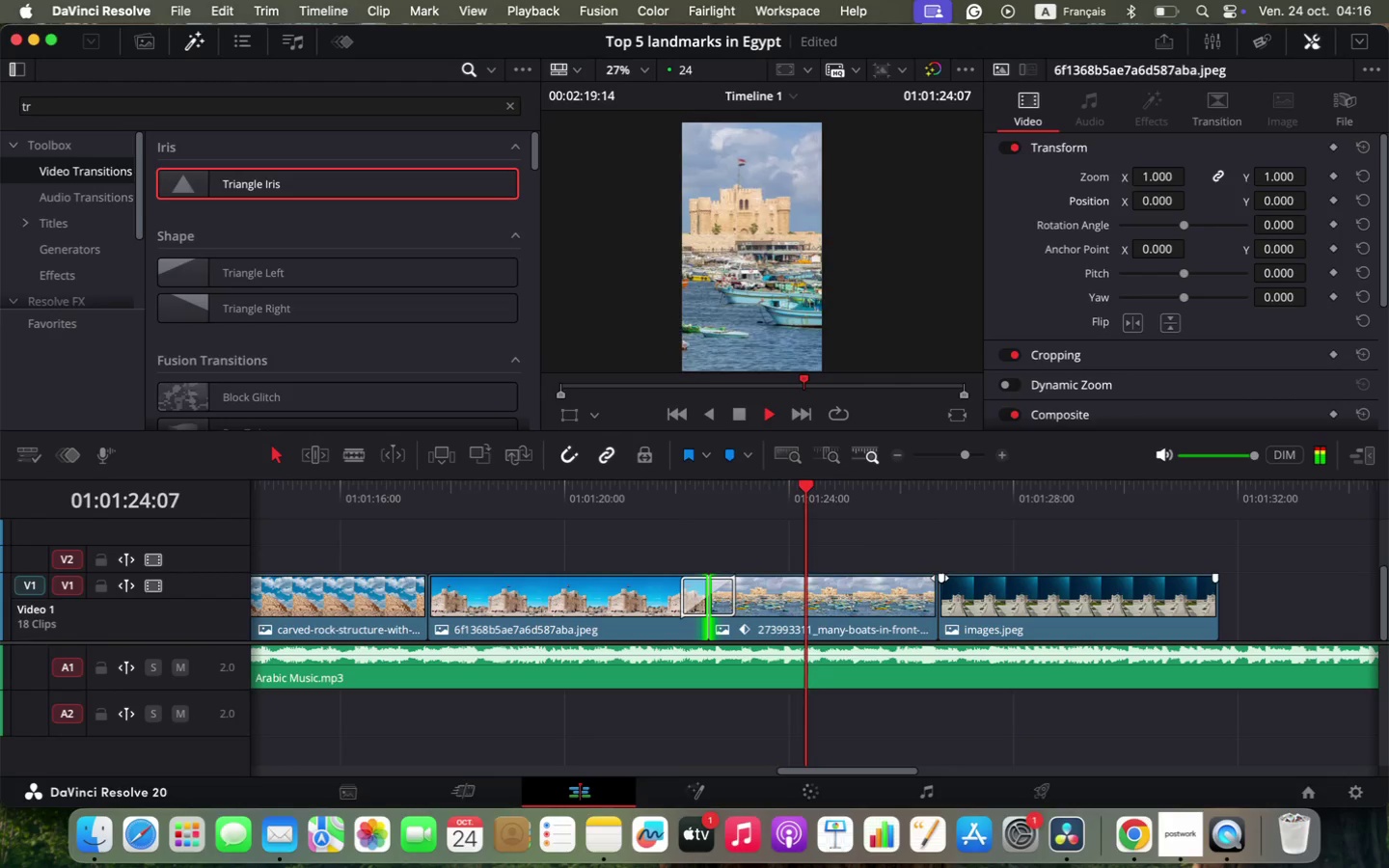 
left_click([936, 520])
 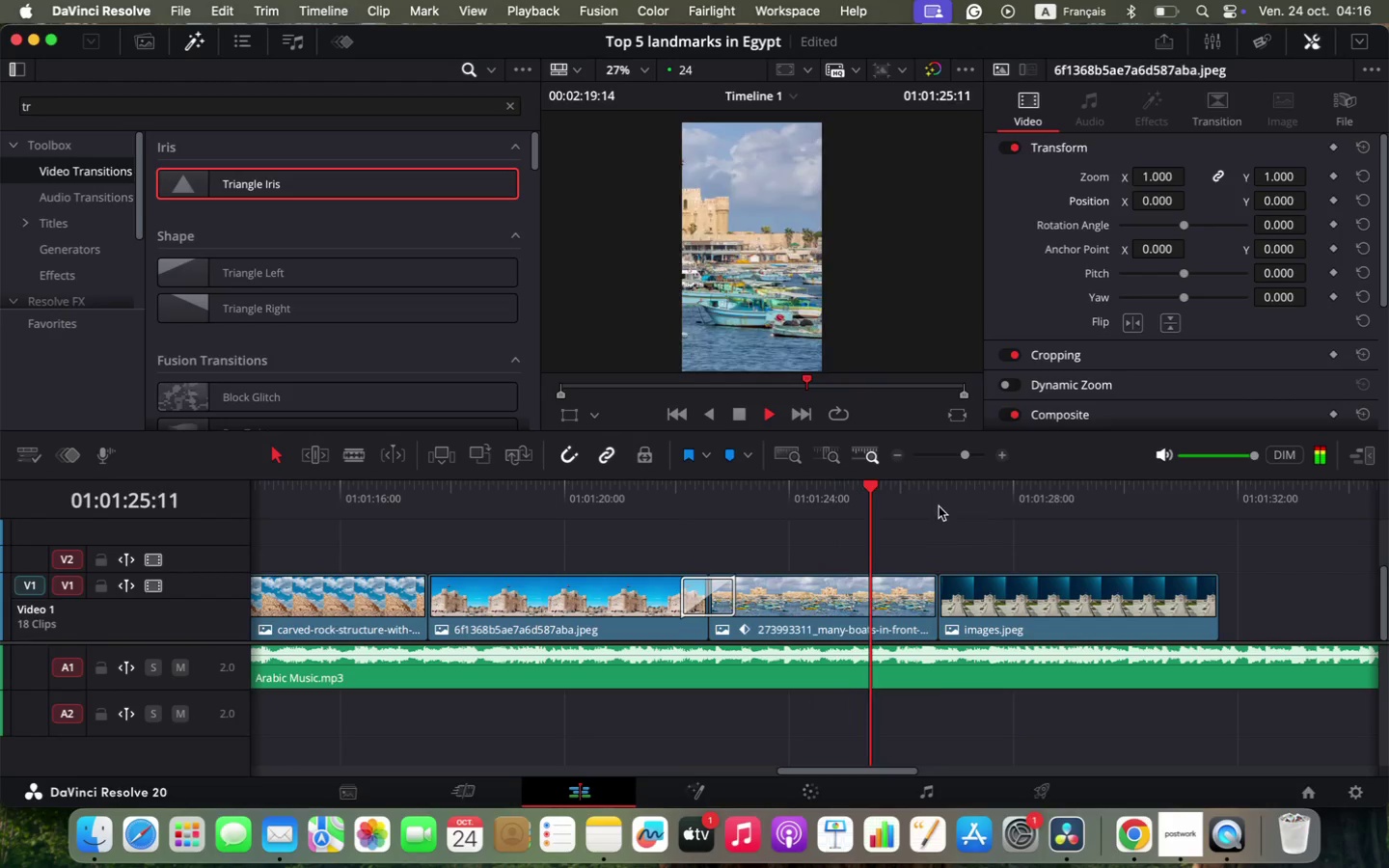 
left_click([939, 506])
 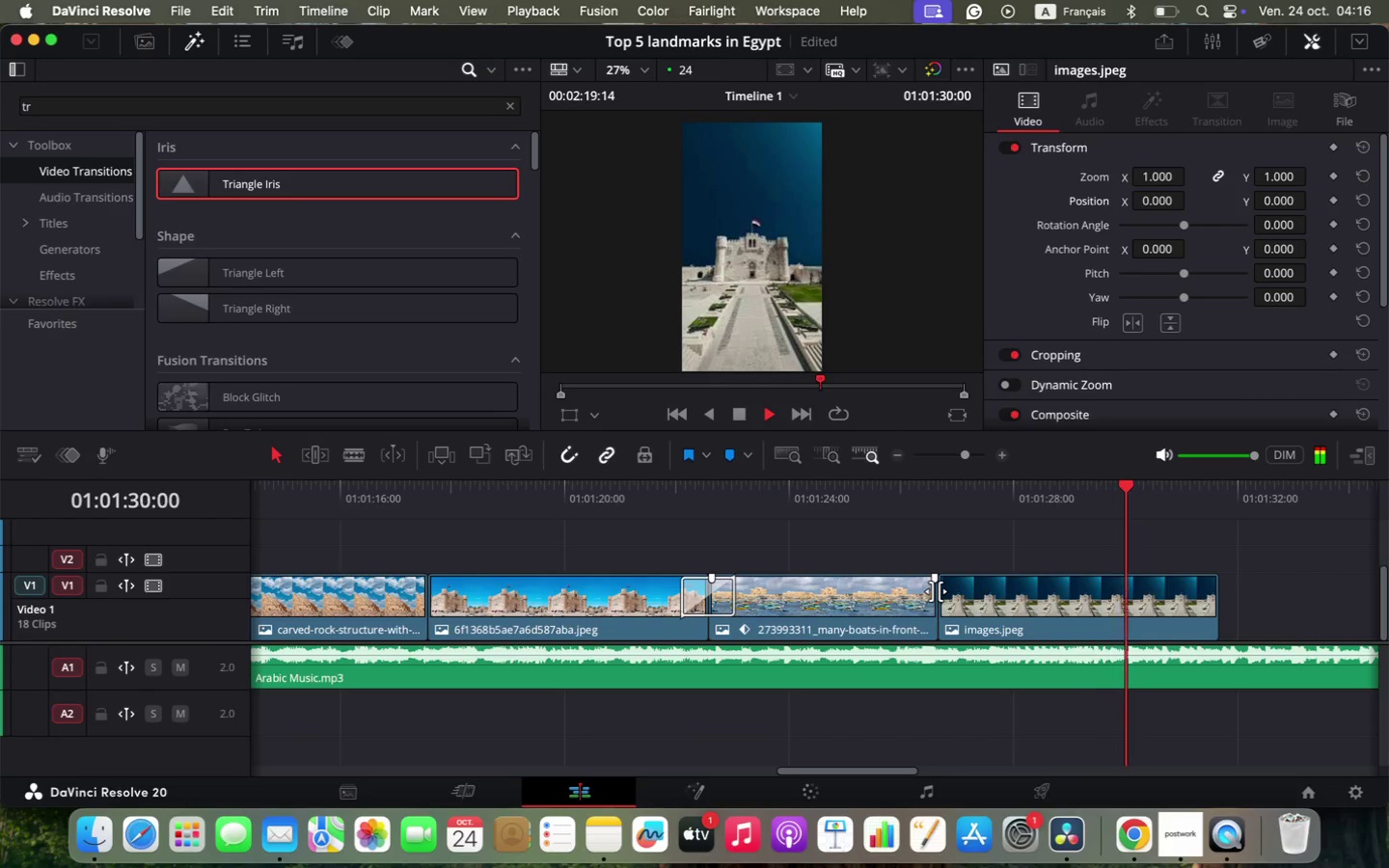 
key(Space)
 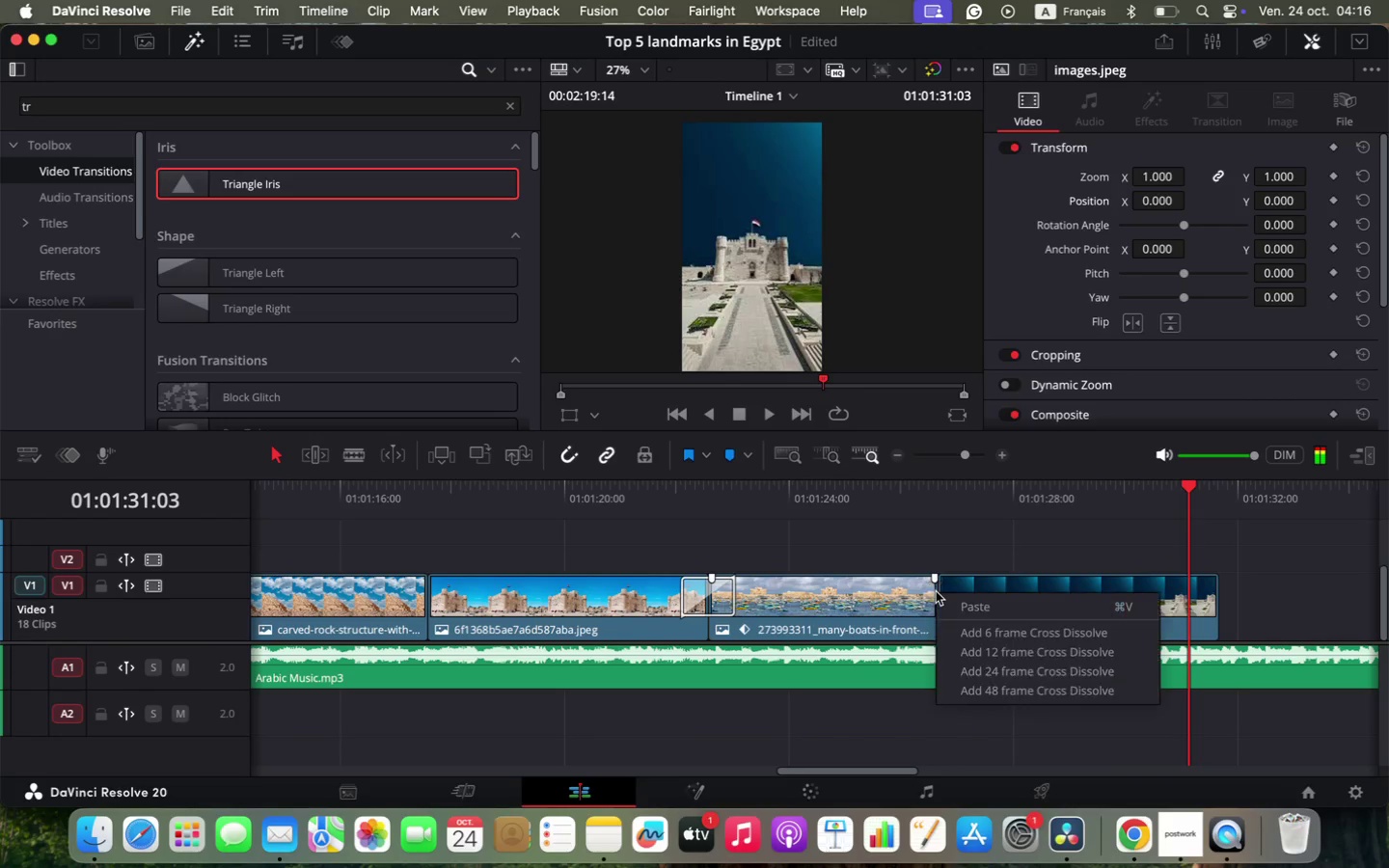 
right_click([936, 591])
 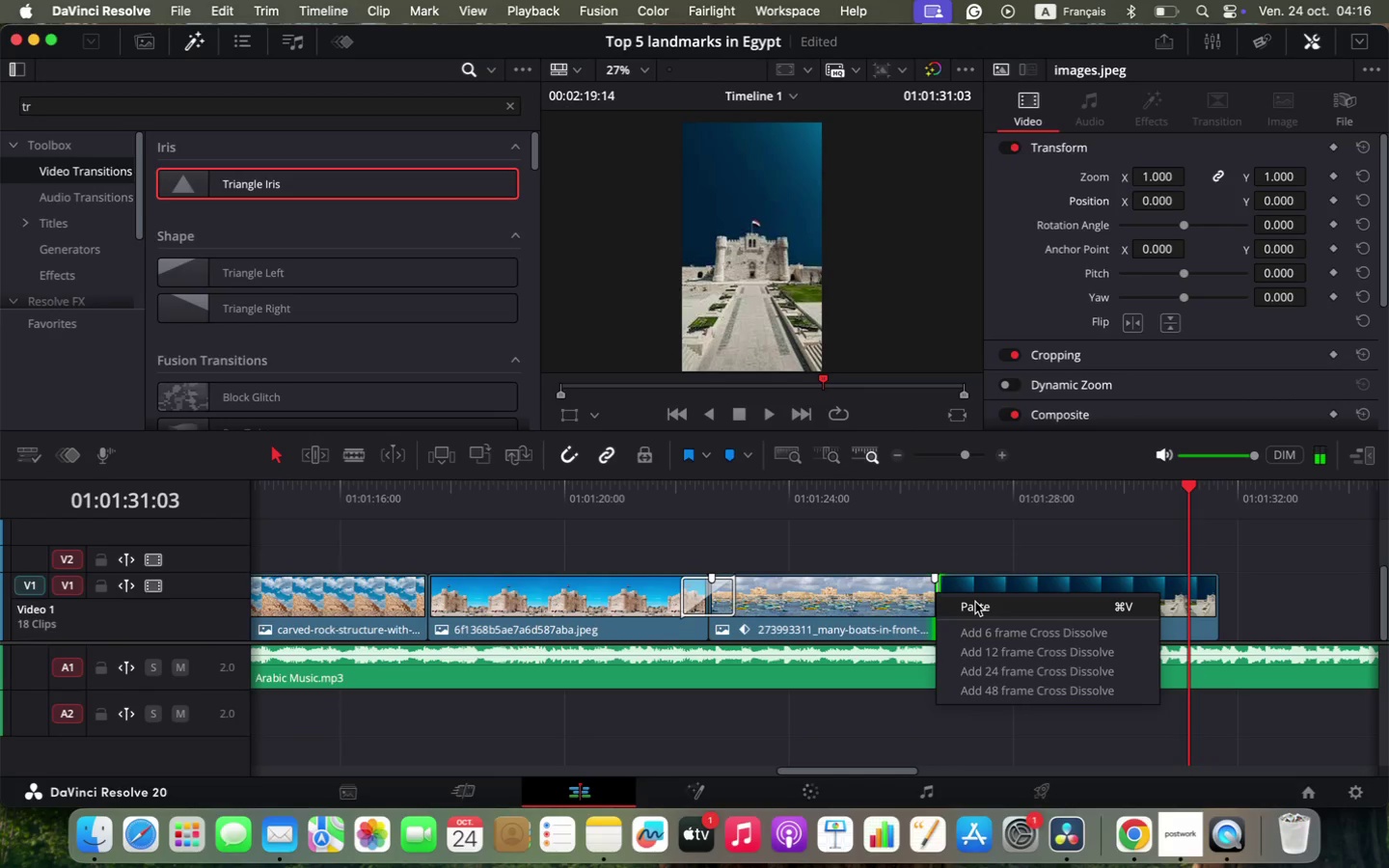 
left_click([975, 602])
 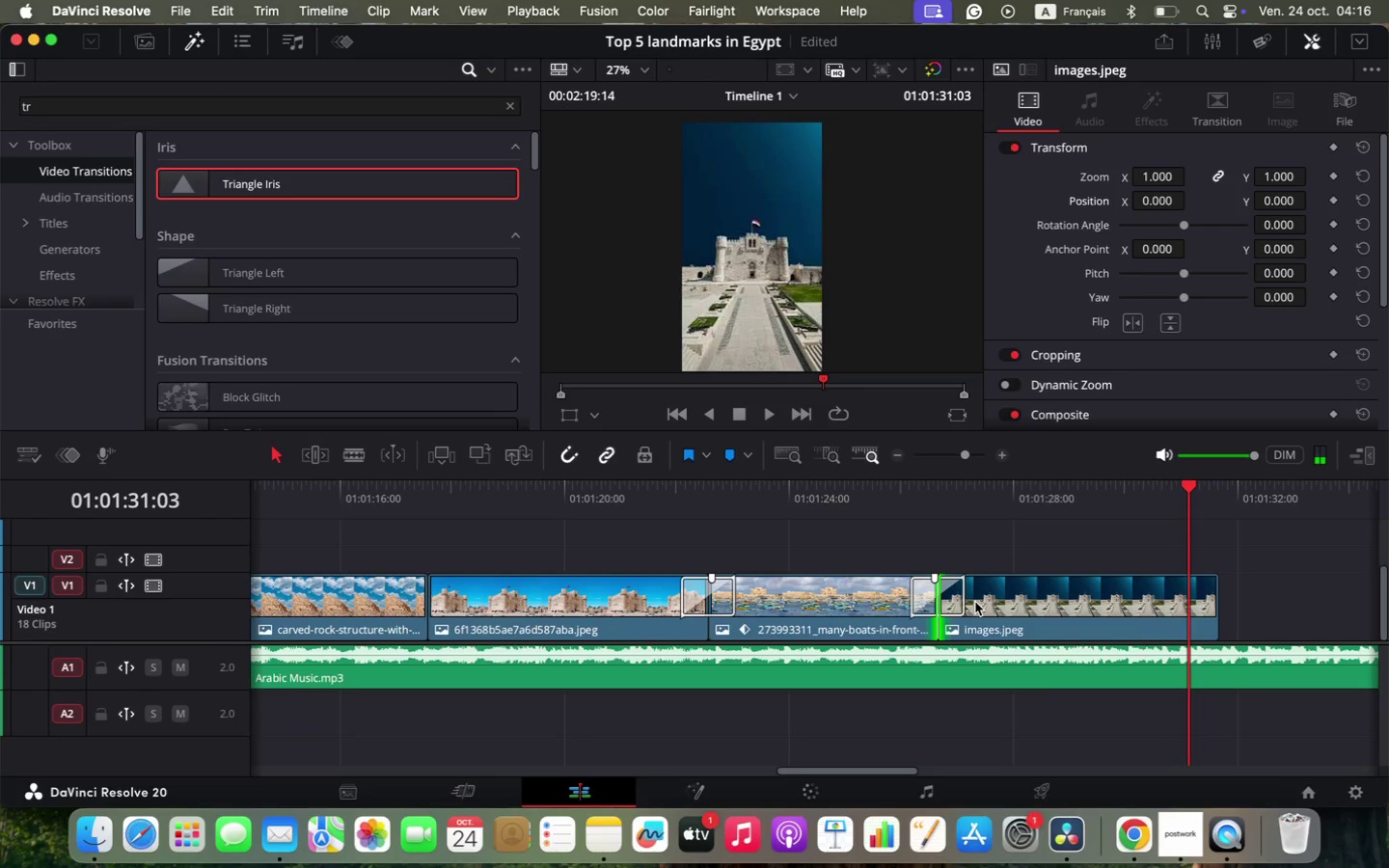 
hold_key(key=OptionLeft, duration=1.13)
scroll: coordinate [975, 602], scroll_direction: down, amount: 2.0
 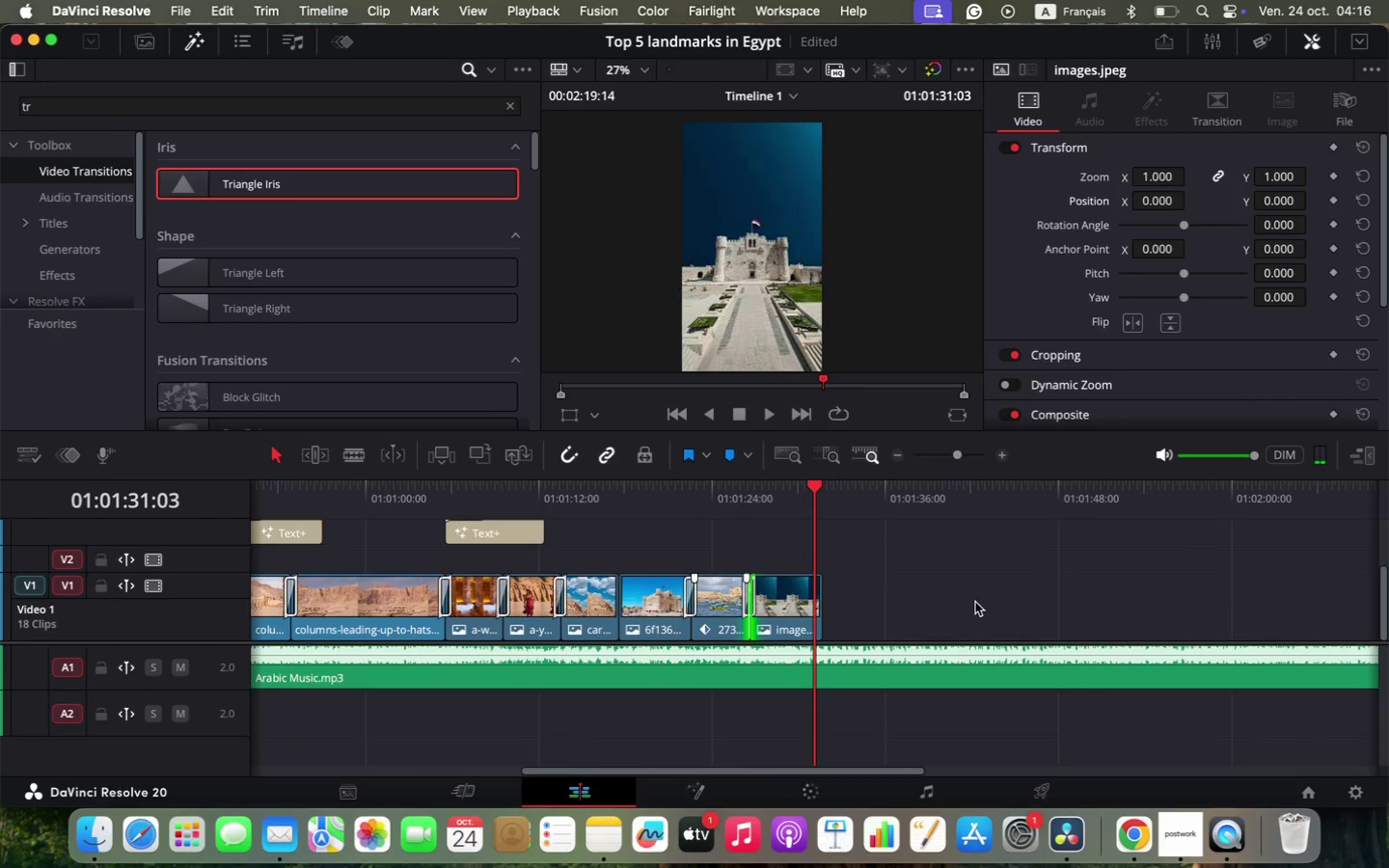 
left_click([504, 531])
 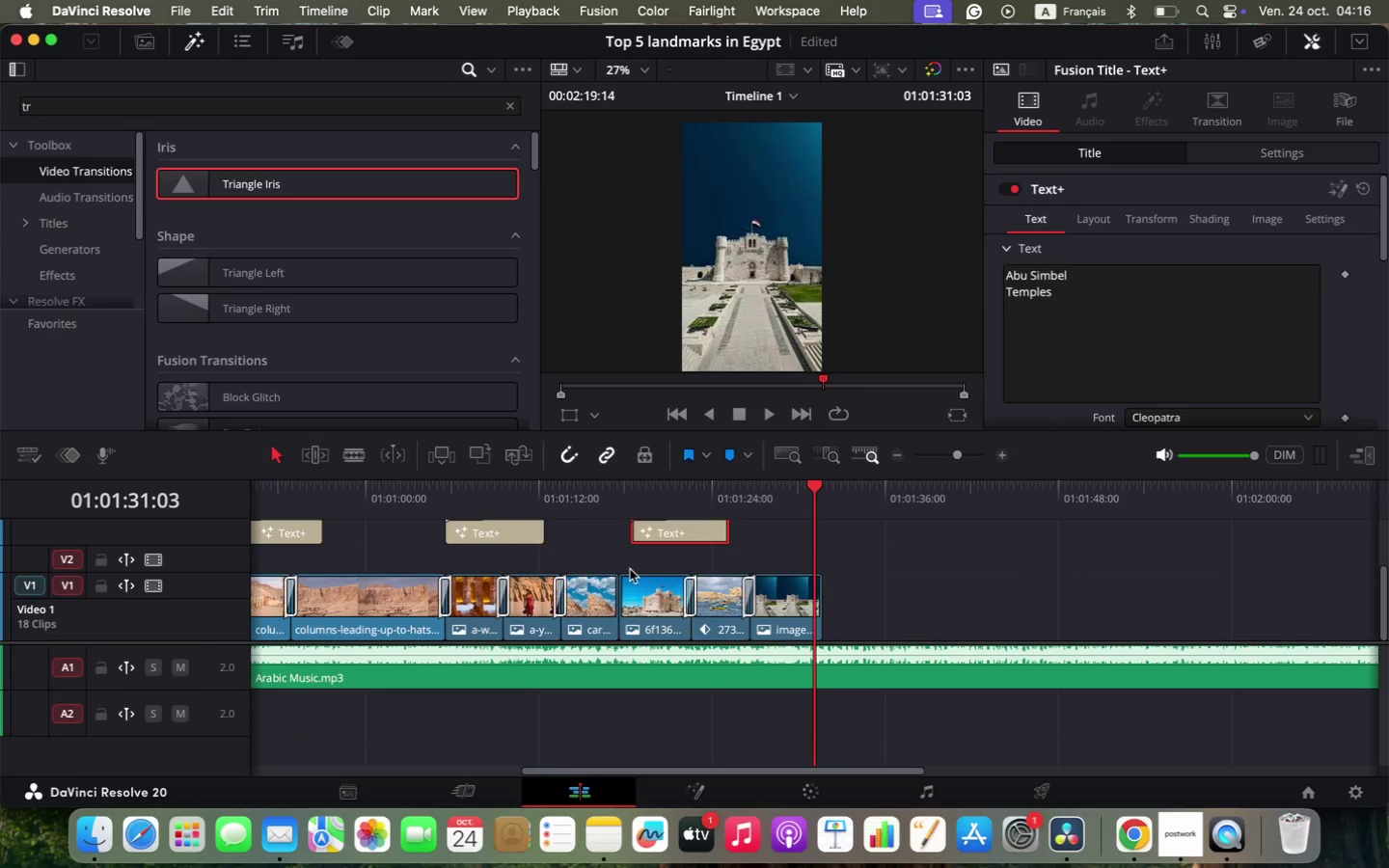 
hold_key(key=OptionLeft, duration=1.99)
left_click_drag(start_coordinate=[483, 534], to_coordinate=[667, 540])
 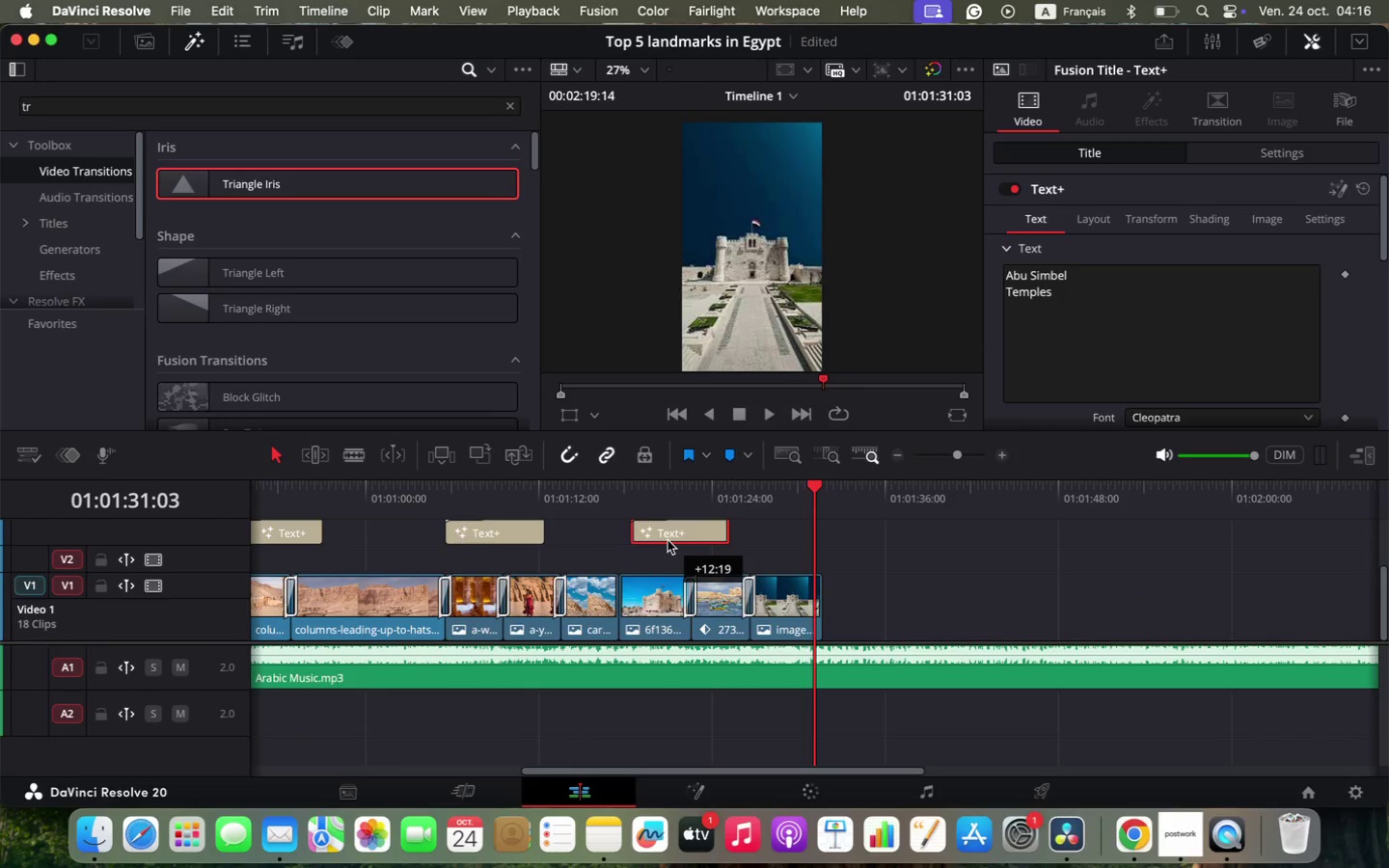 
right_click([617, 593])
 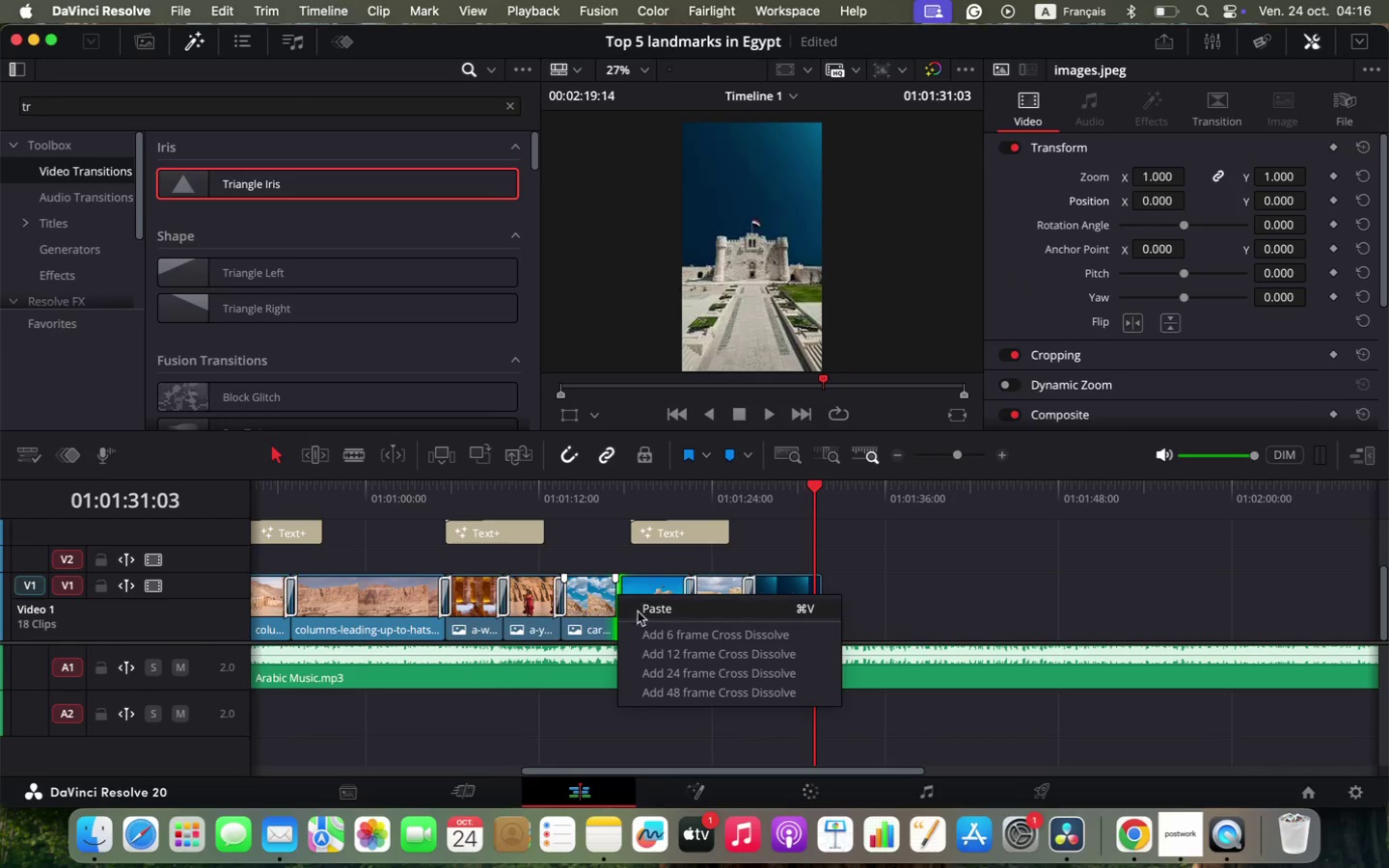 
left_click([638, 611])
 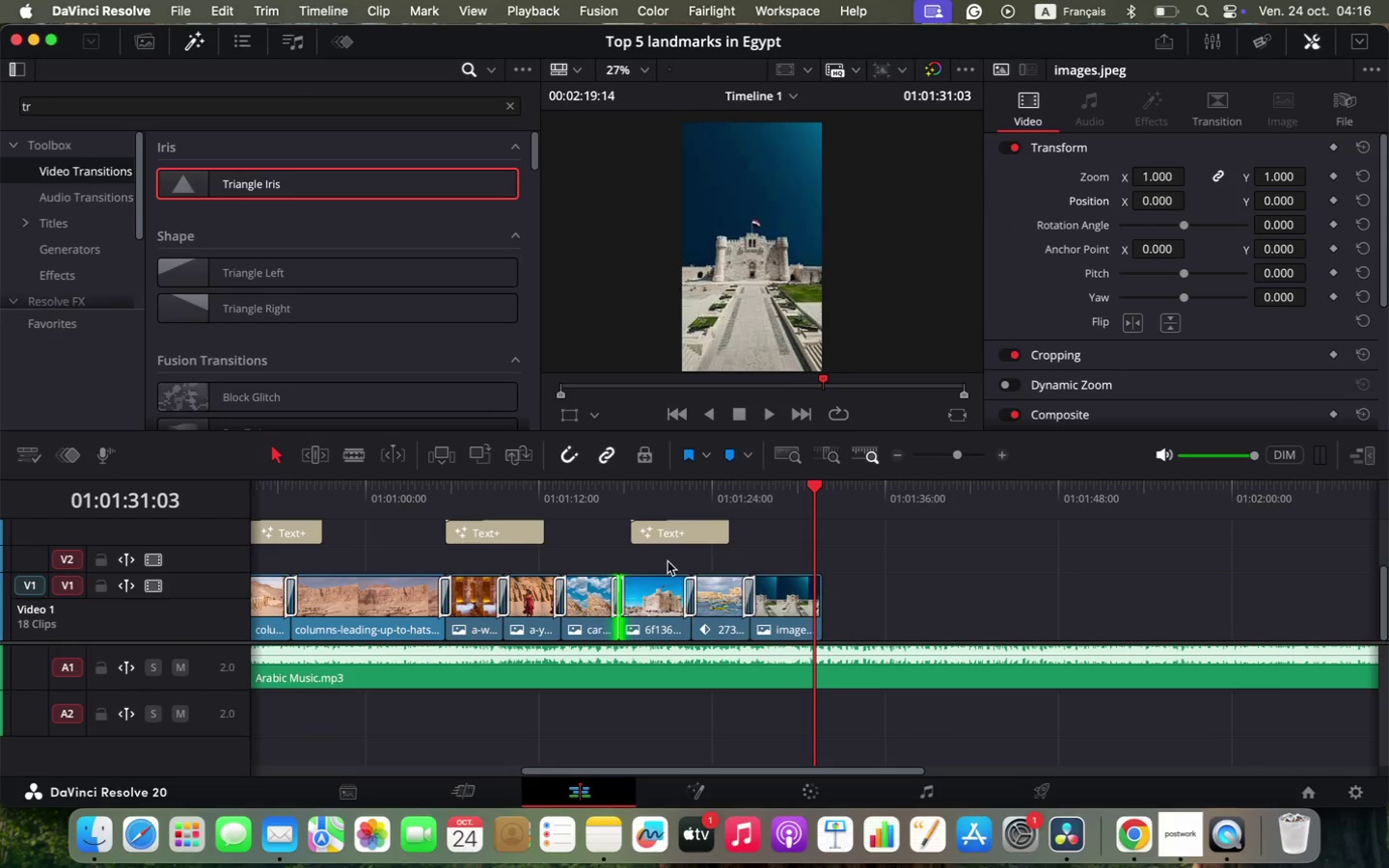 
hold_key(key=OptionLeft, duration=0.59)
scroll: coordinate [689, 607], scroll_direction: up, amount: 10.0
 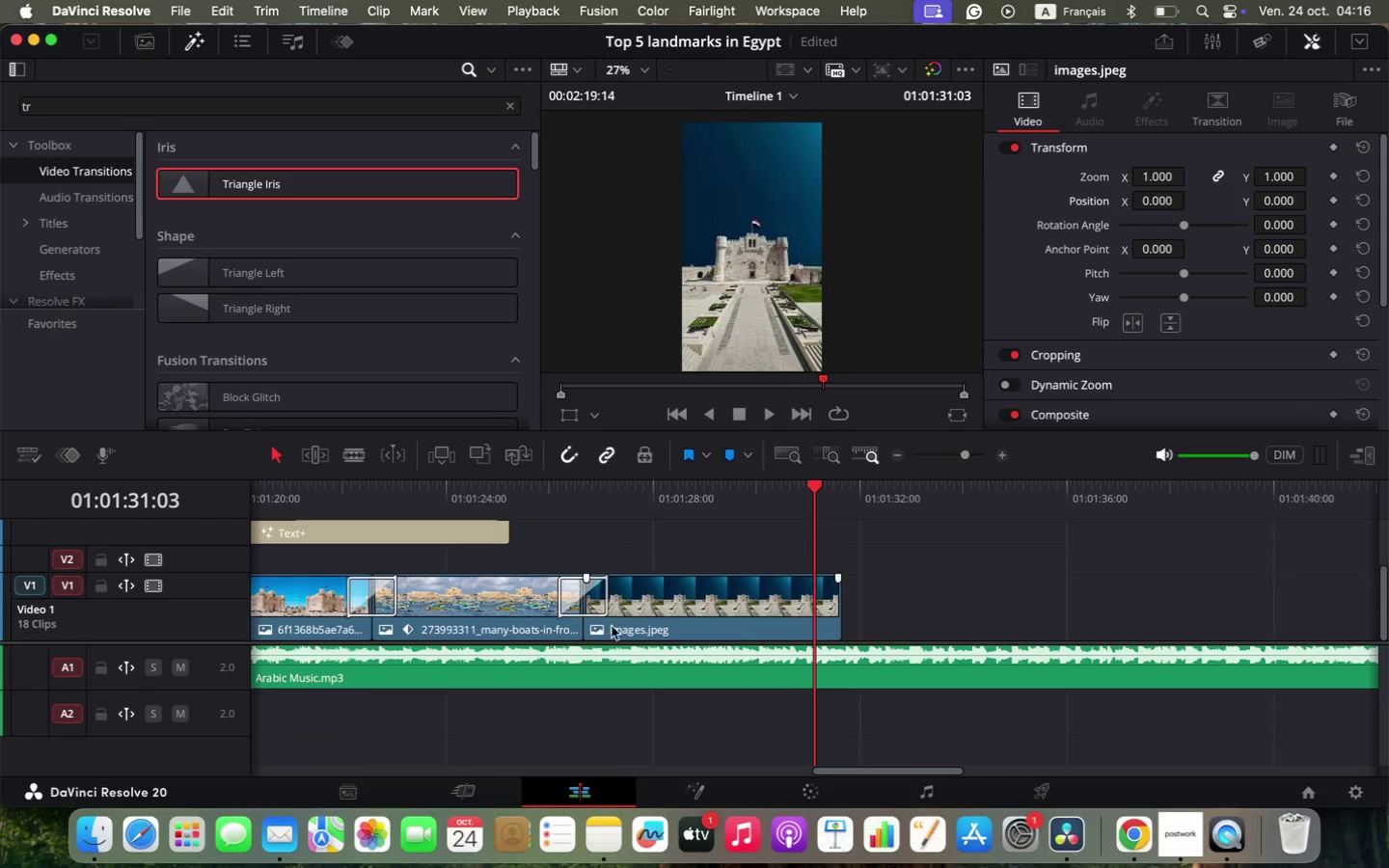 
left_click_drag(start_coordinate=[831, 770], to_coordinate=[735, 771])
 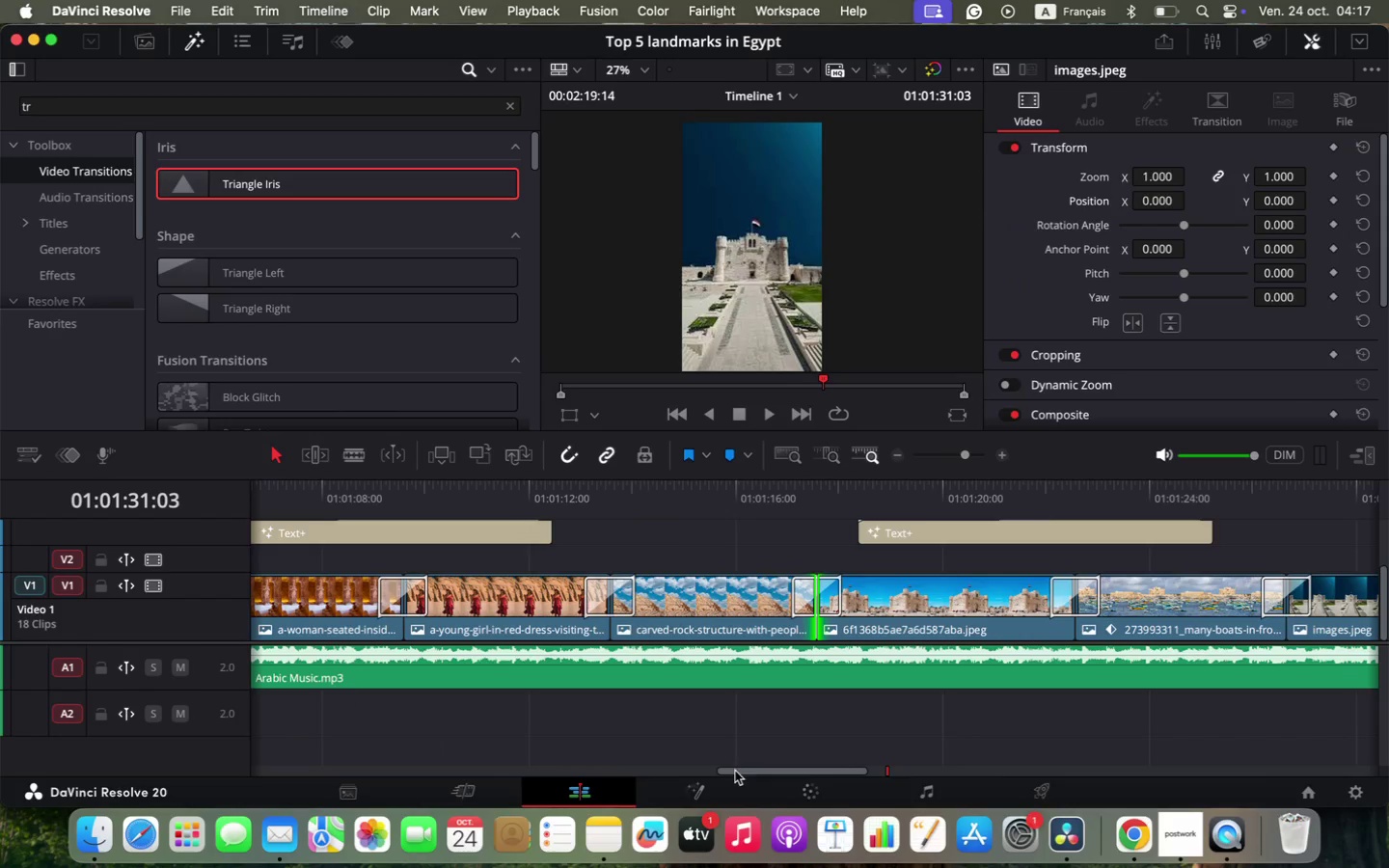 
left_click_drag(start_coordinate=[964, 529], to_coordinate=[943, 535])
 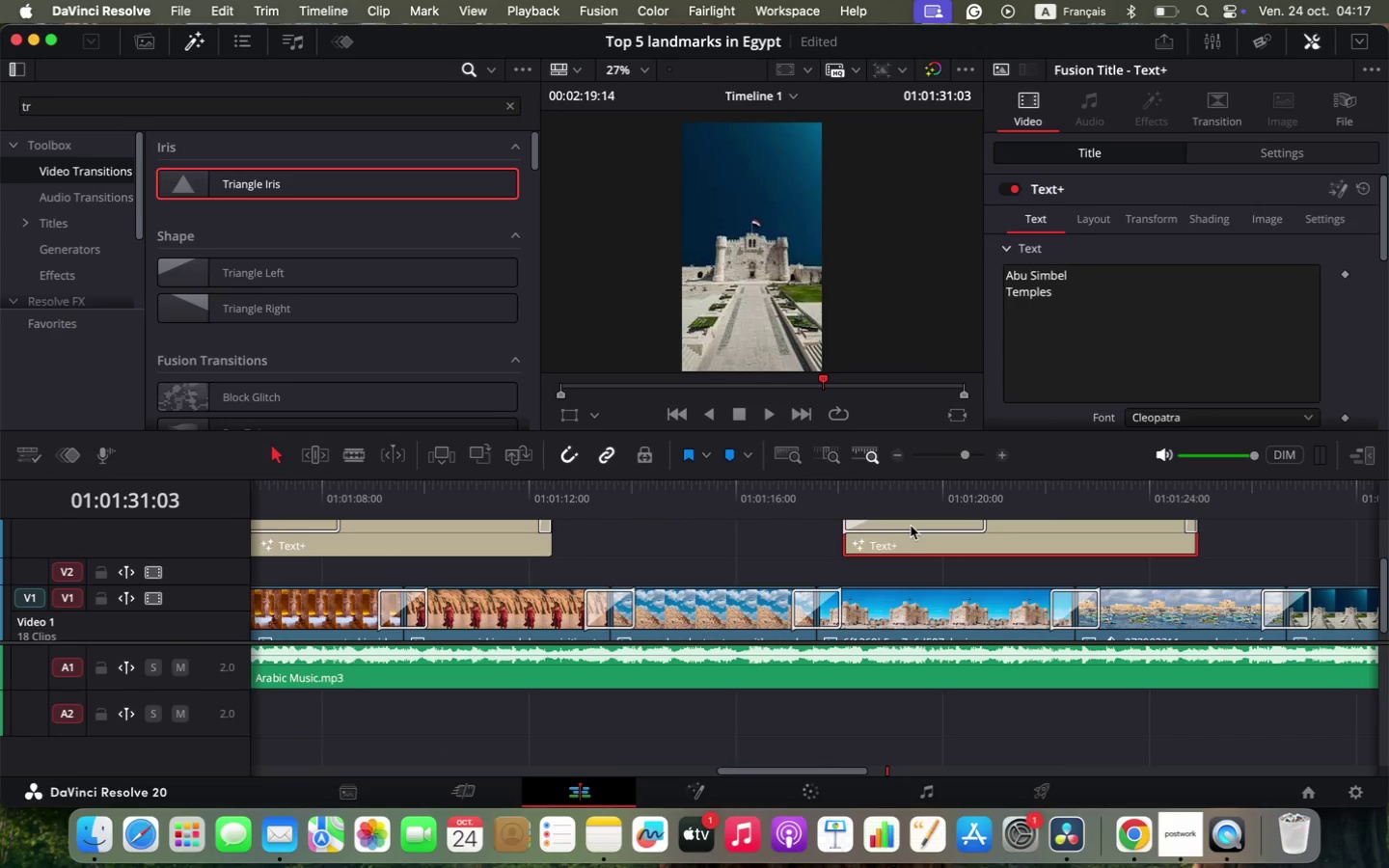 
left_click([913, 537])
 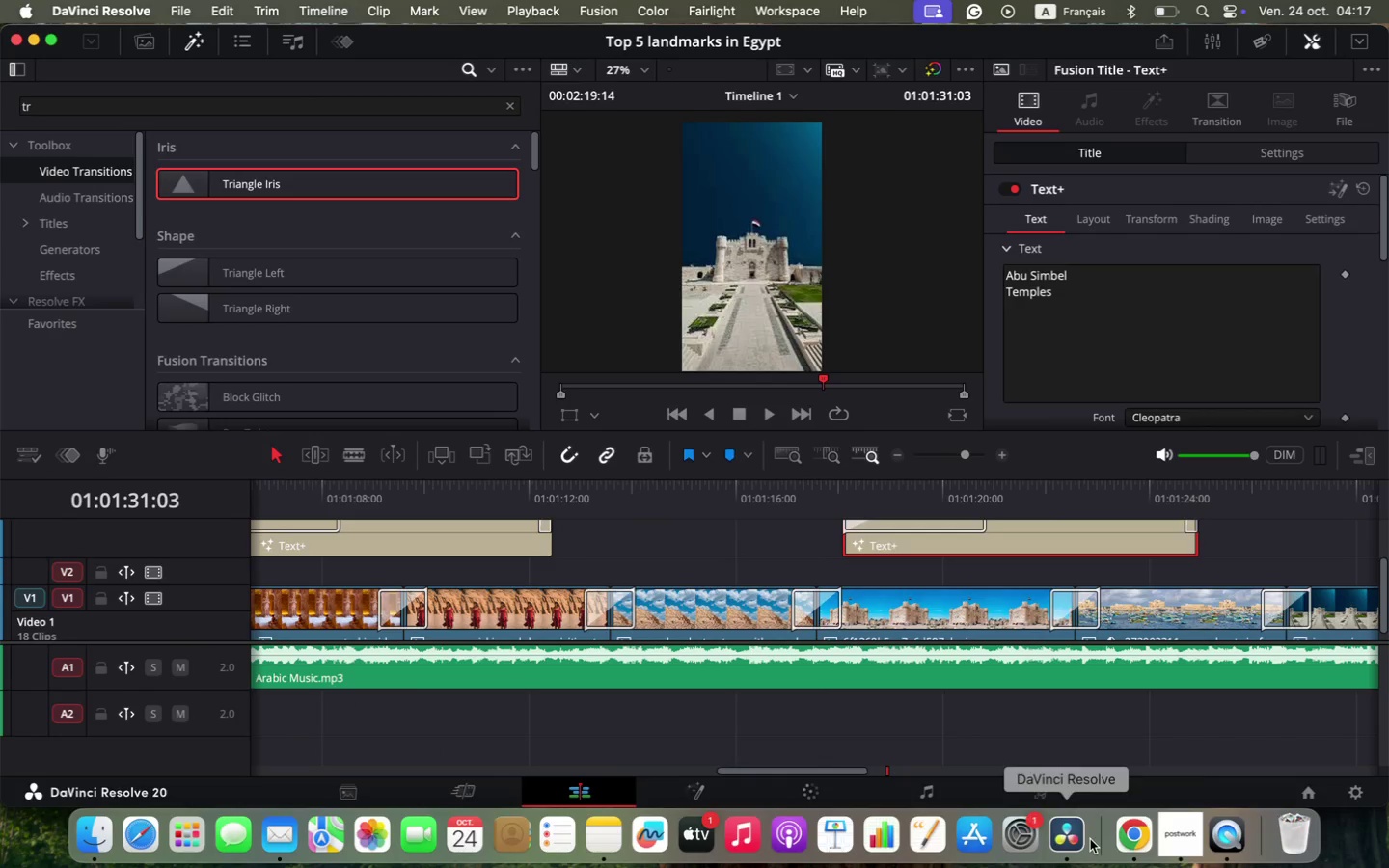 
left_click_drag(start_coordinate=[1068, 299], to_coordinate=[992, 271])
 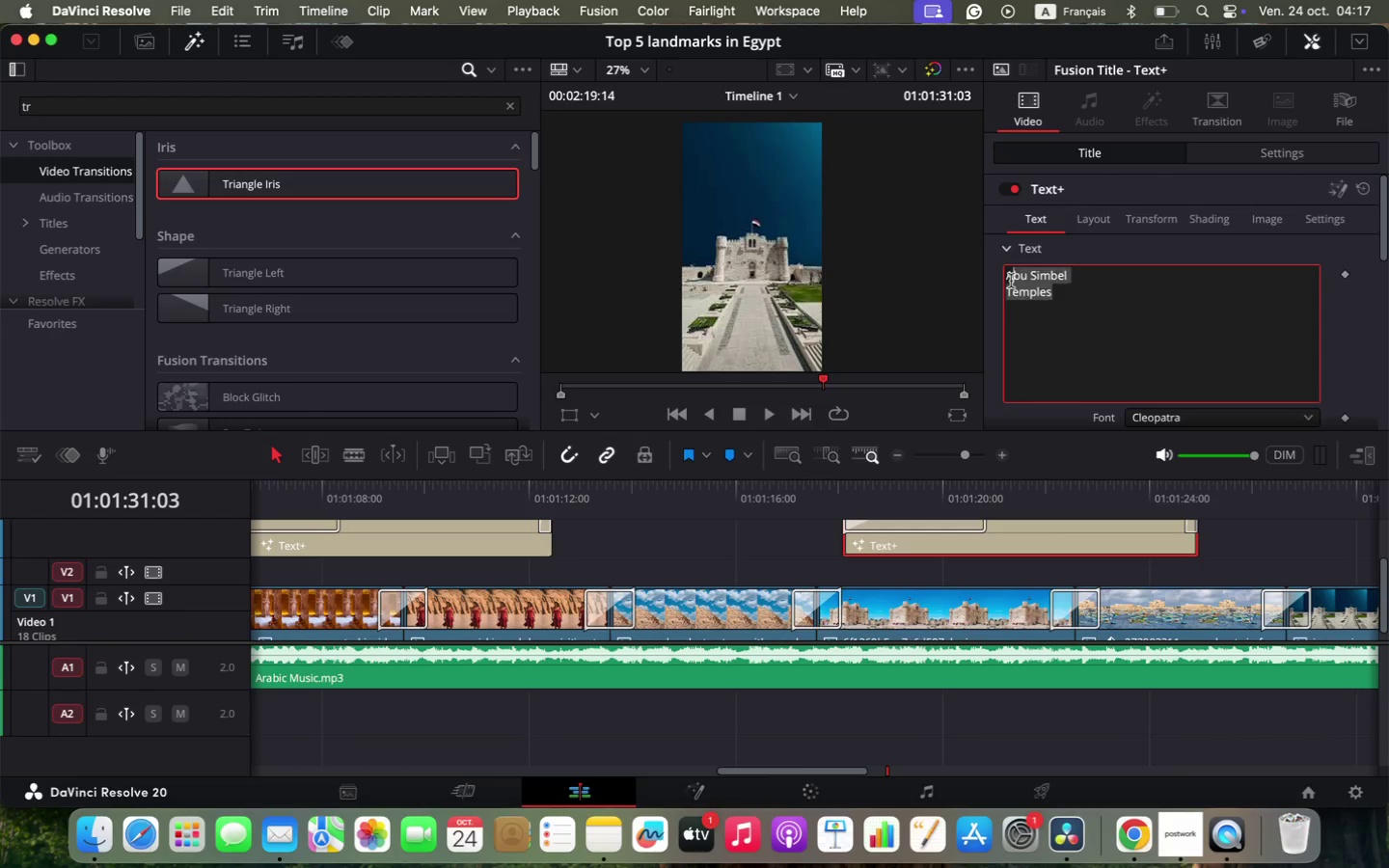 
key(Meta+V)
 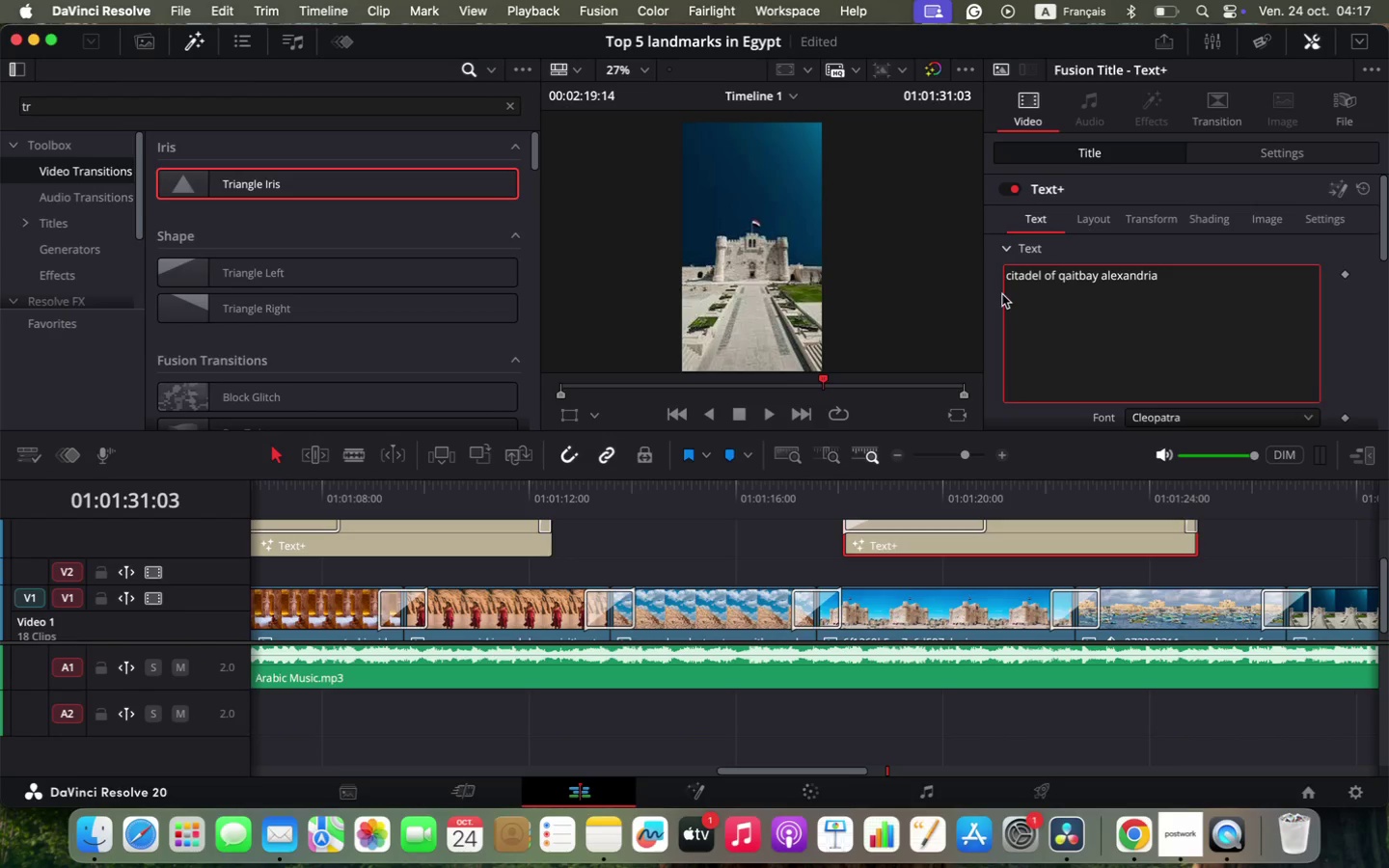 
left_click_drag(start_coordinate=[1013, 274], to_coordinate=[998, 274])
 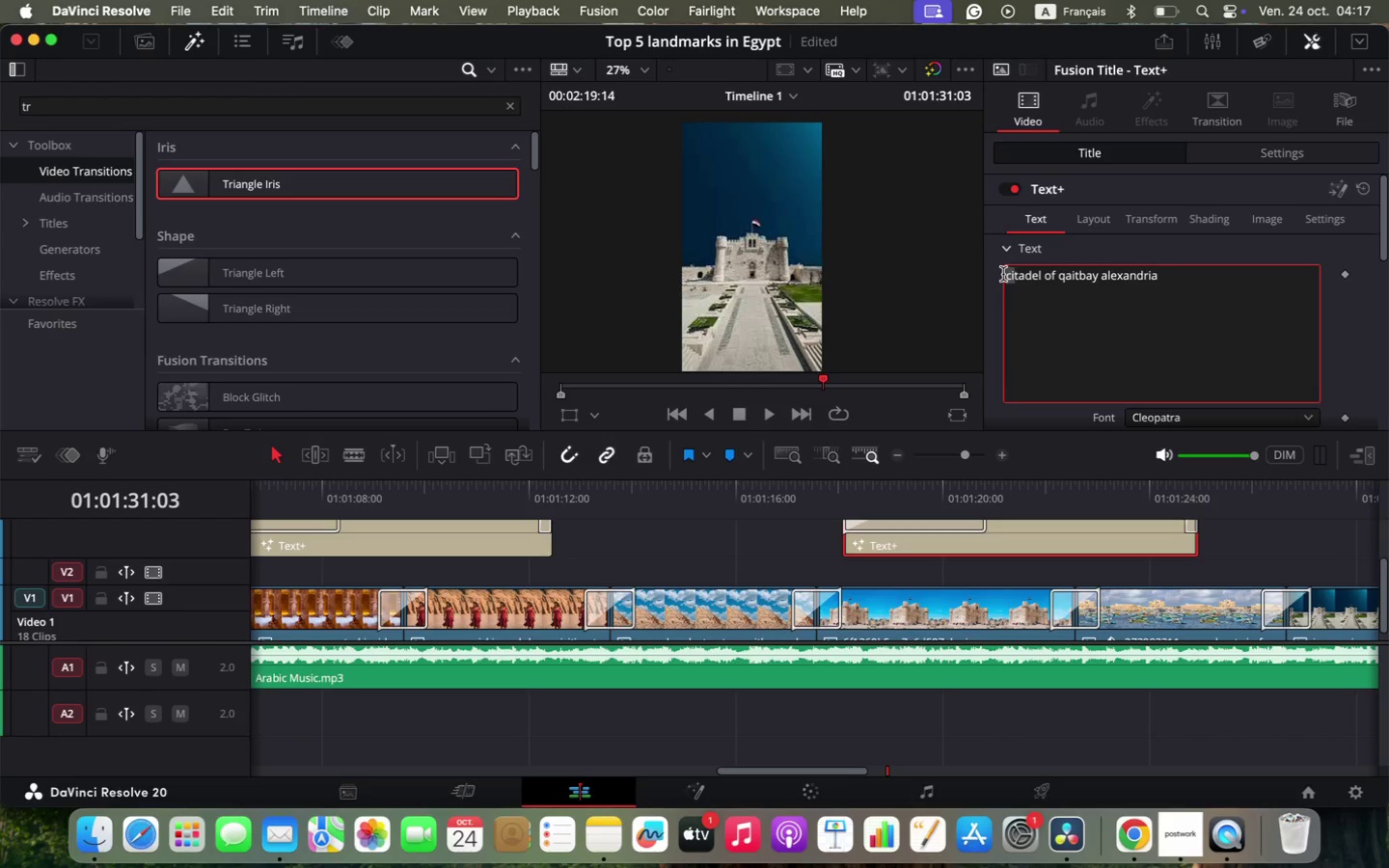 
key(Shift+C)
 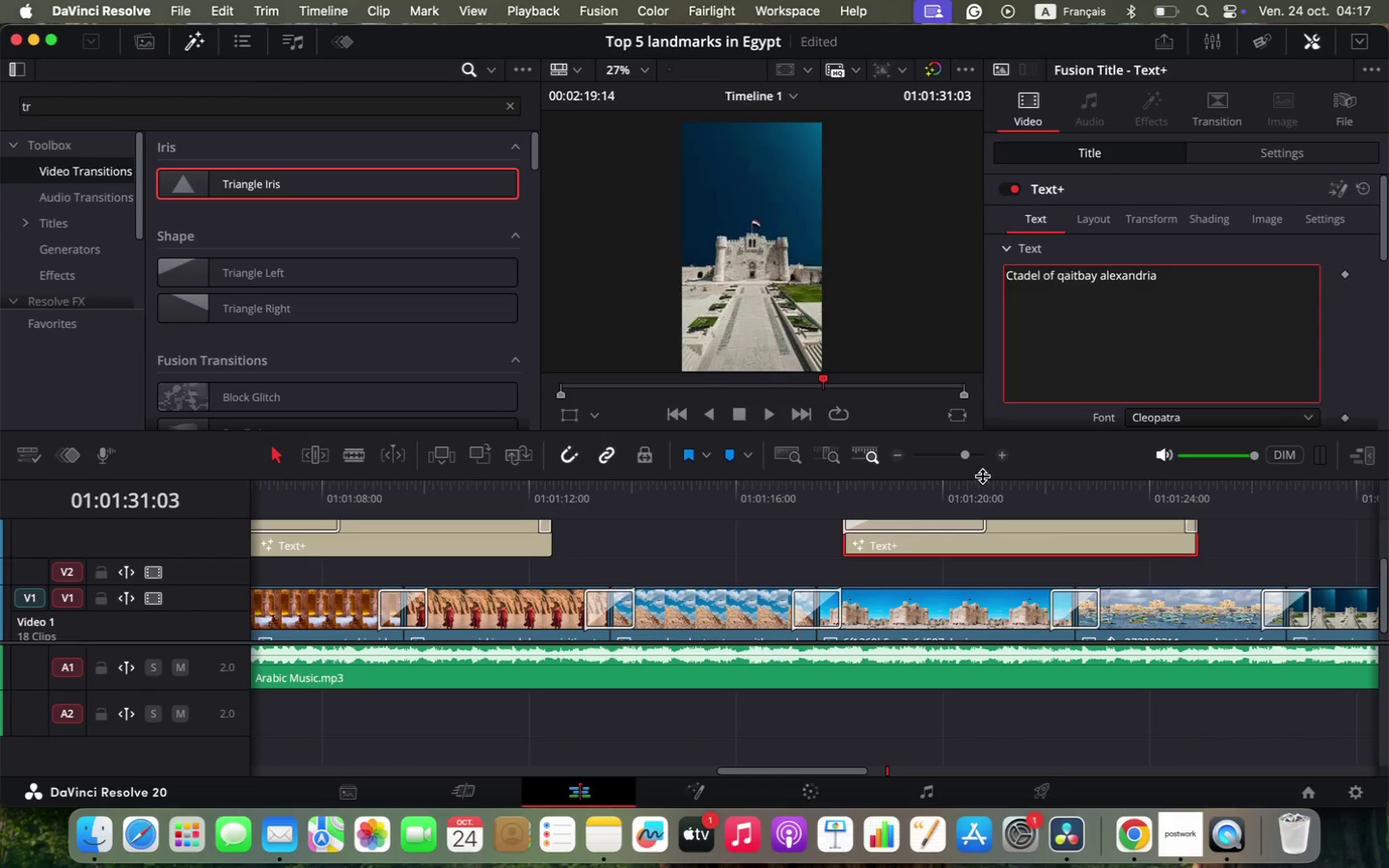 
double_click([1019, 474])
 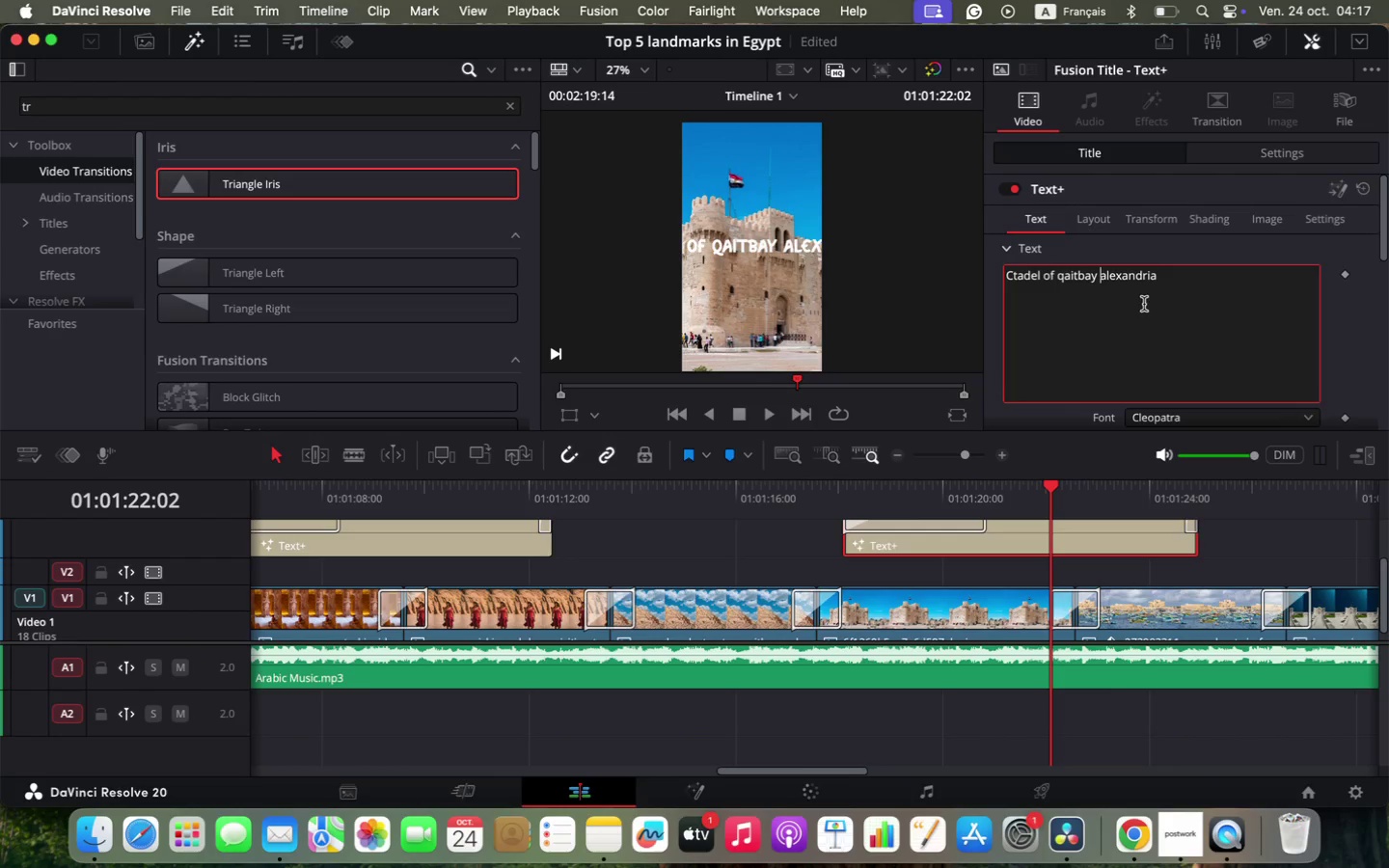 
left_click_drag(start_coordinate=[1163, 281], to_coordinate=[1102, 274])
 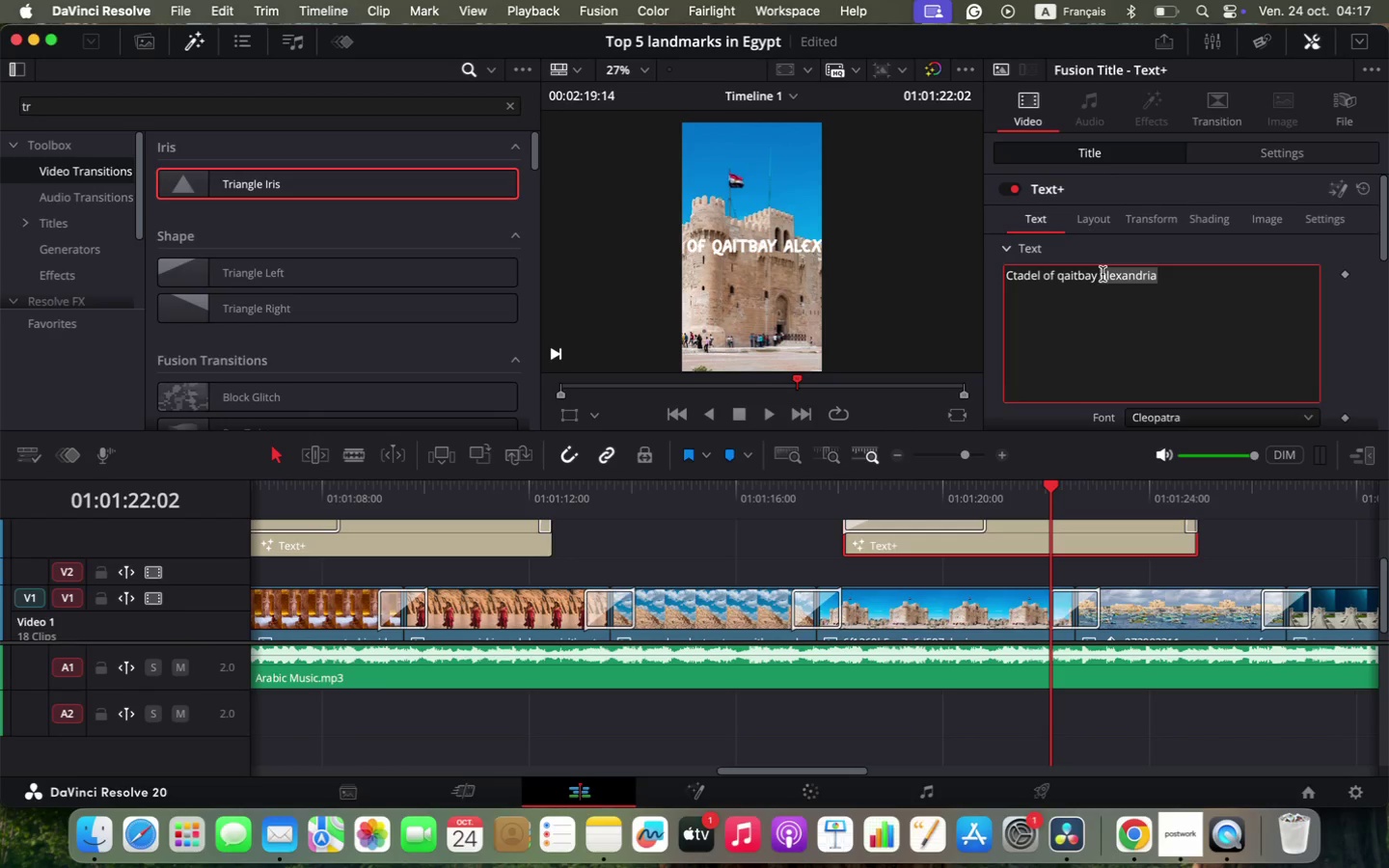 
key(Backspace)
 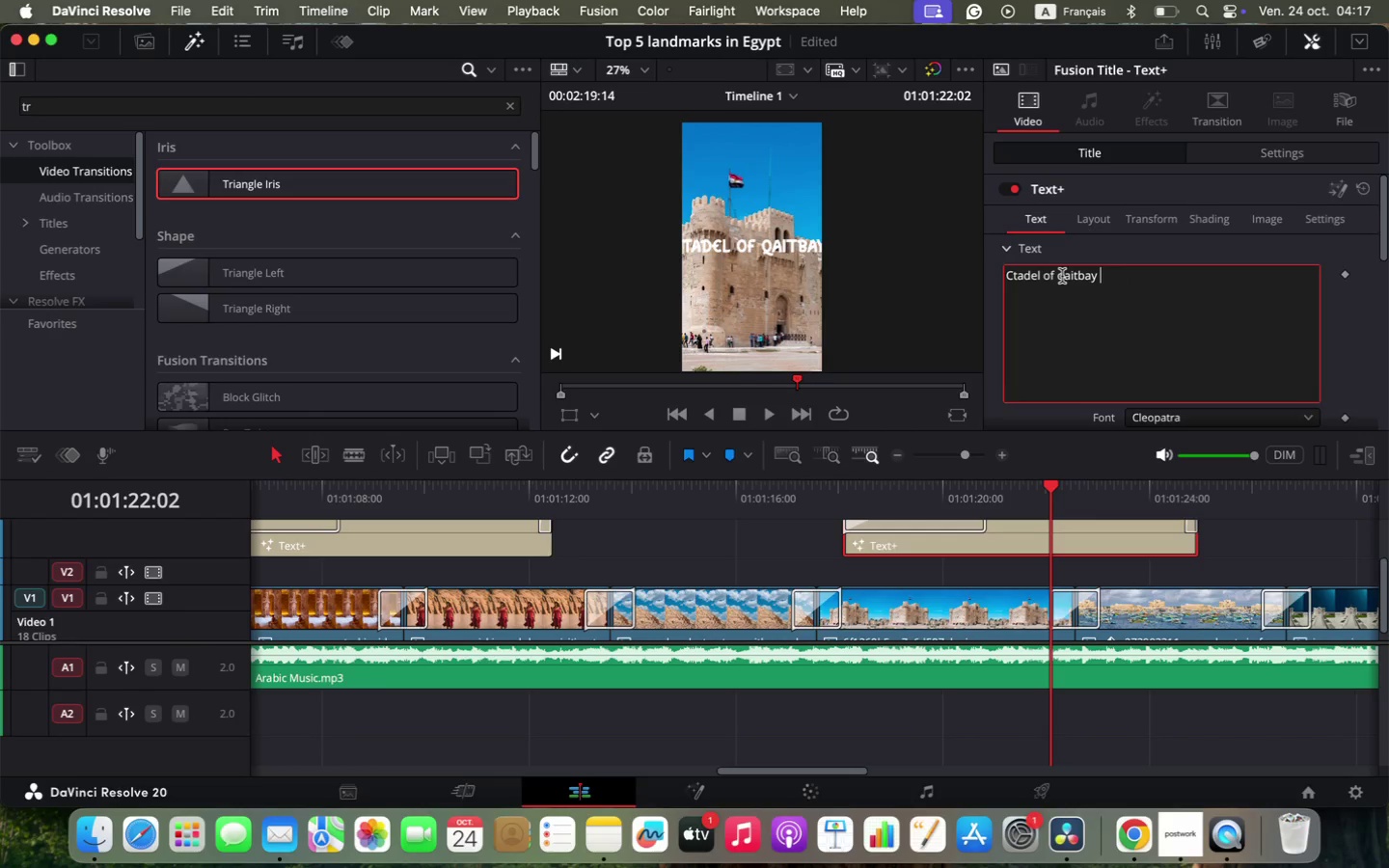 
left_click([1058, 275])
 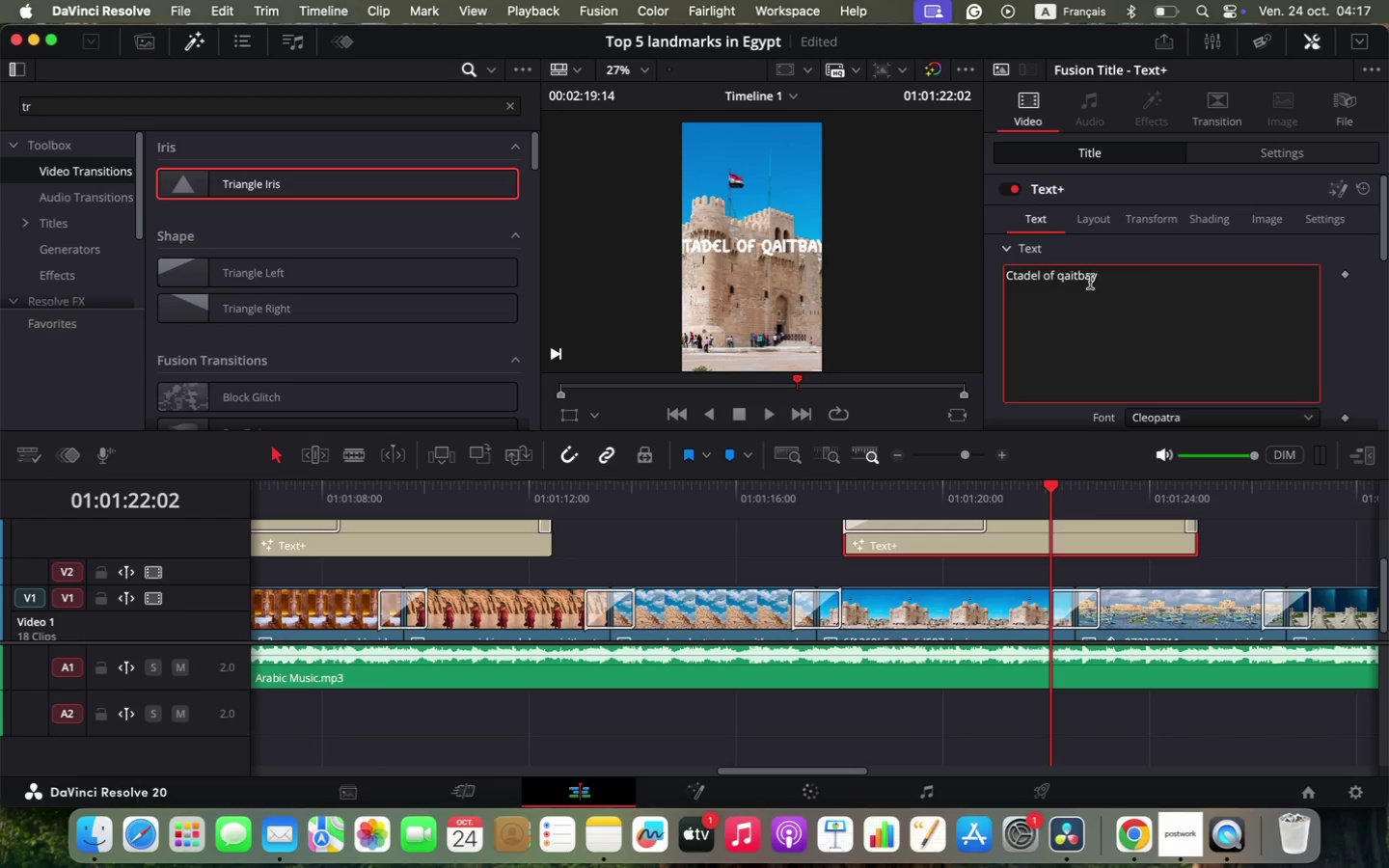 
key(Enter)
 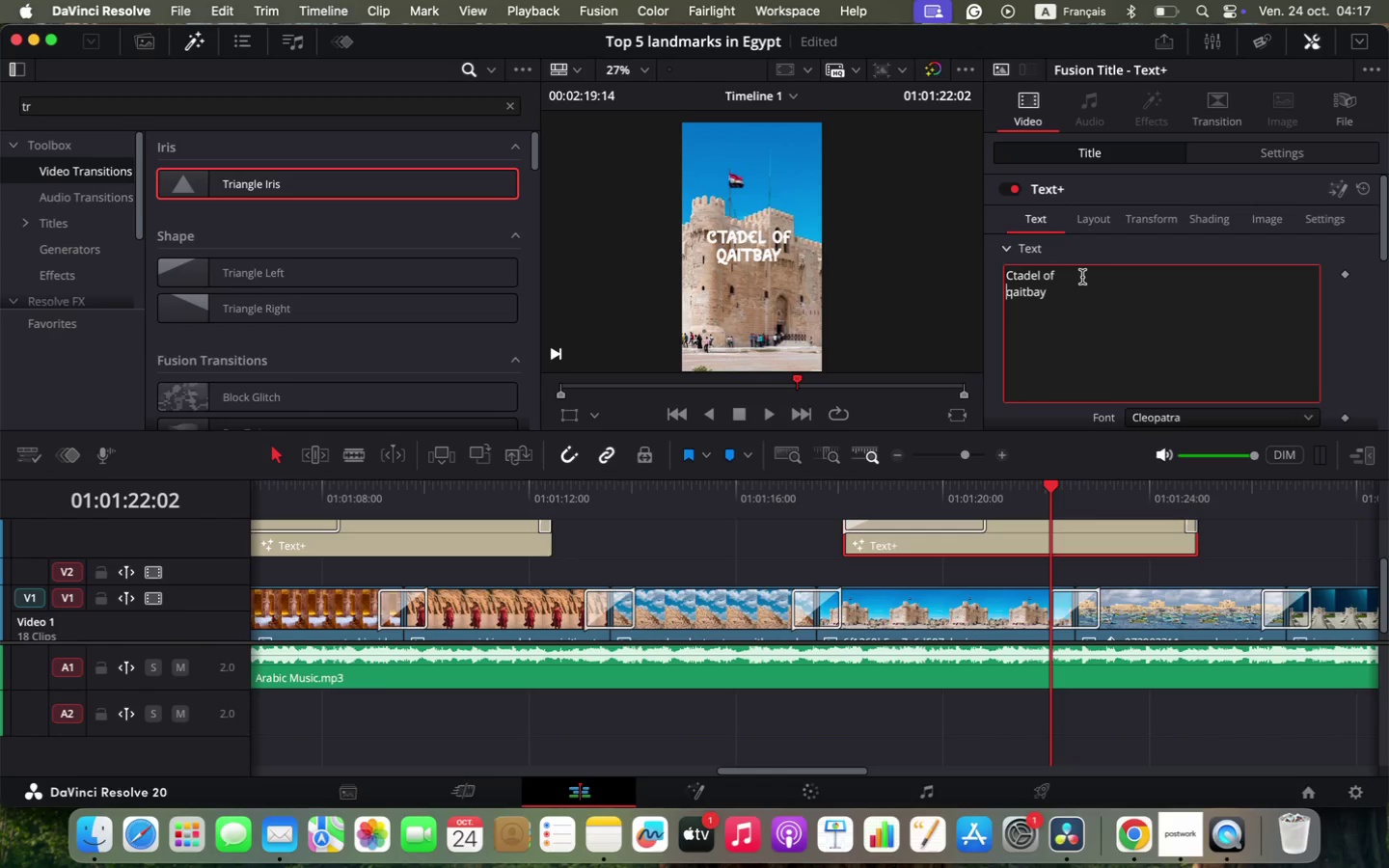 
left_click([1082, 277])
 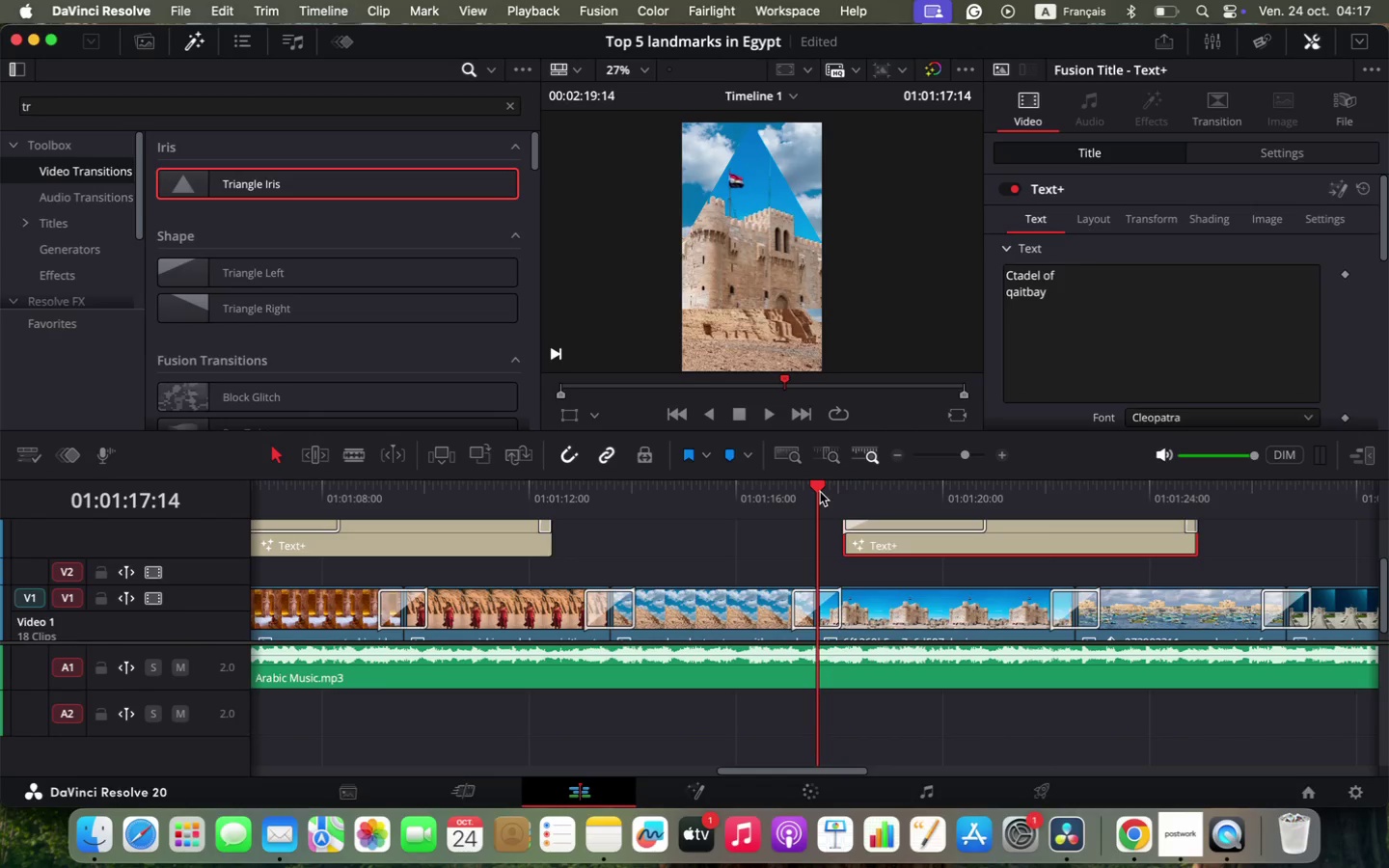 
left_click([795, 493])
 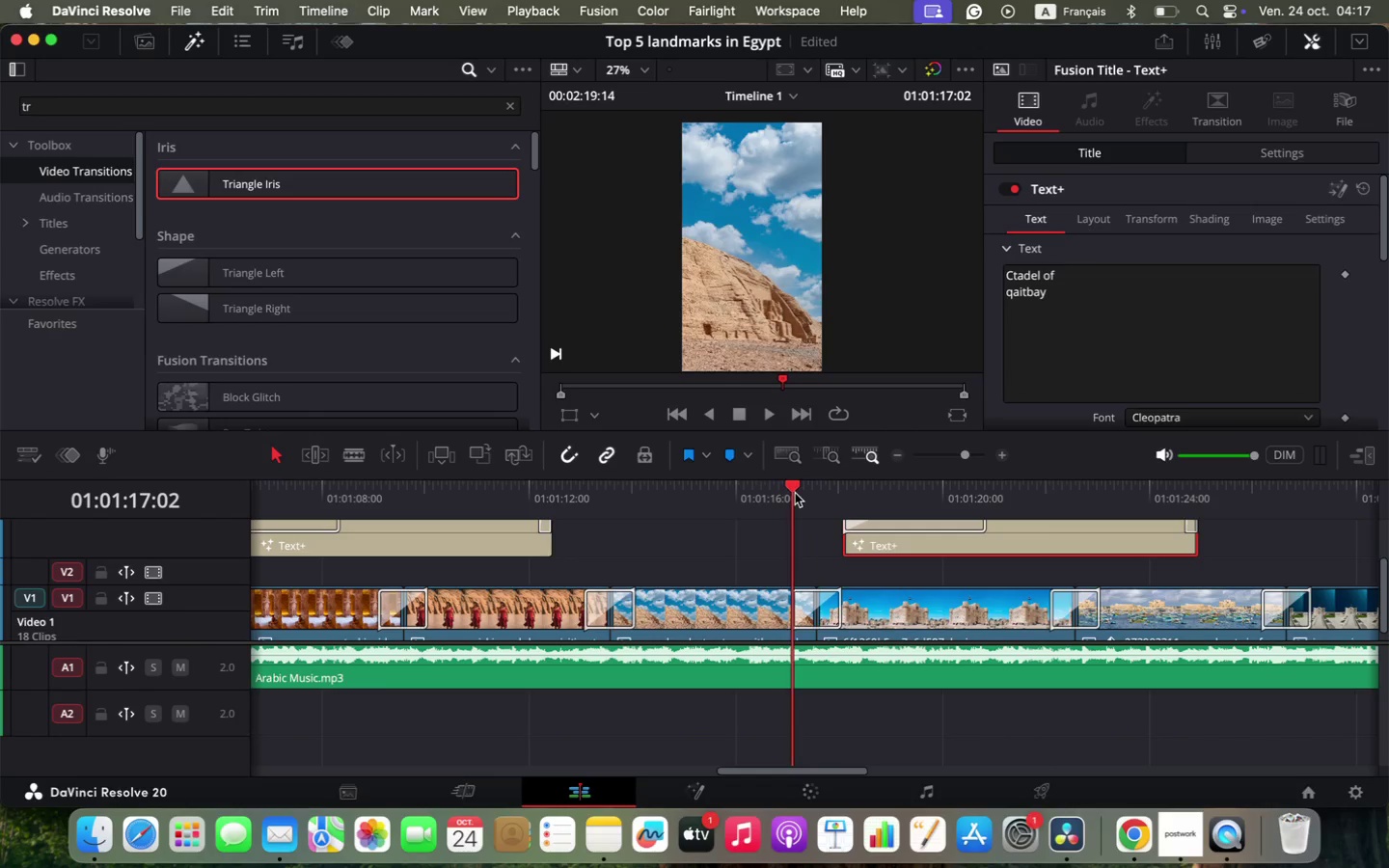 
key(Space)
 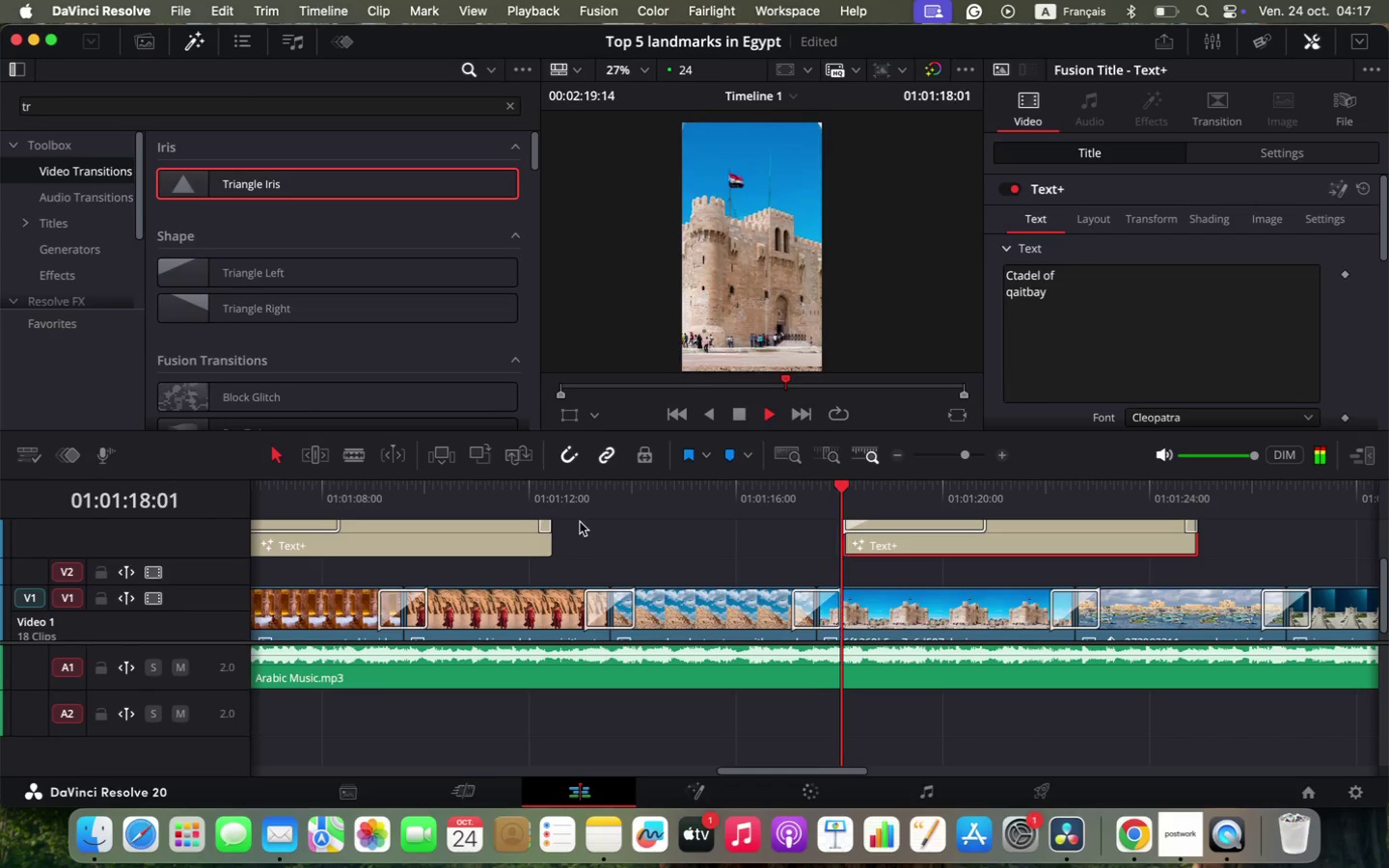 
hold_key(key=OptionLeft, duration=0.66)
scroll: coordinate [802, 621], scroll_direction: down, amount: 4.0
 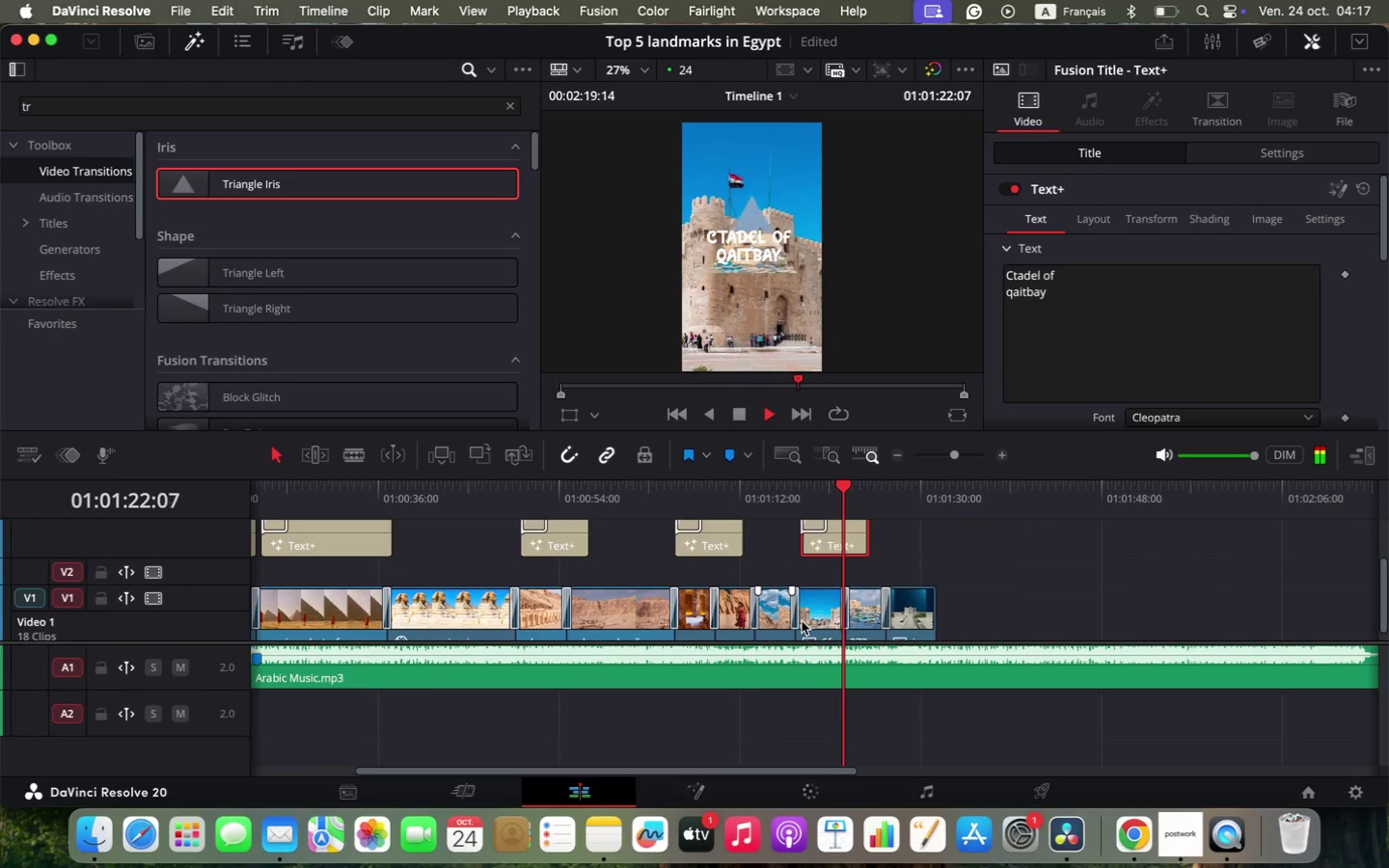 
wait(8.23)
 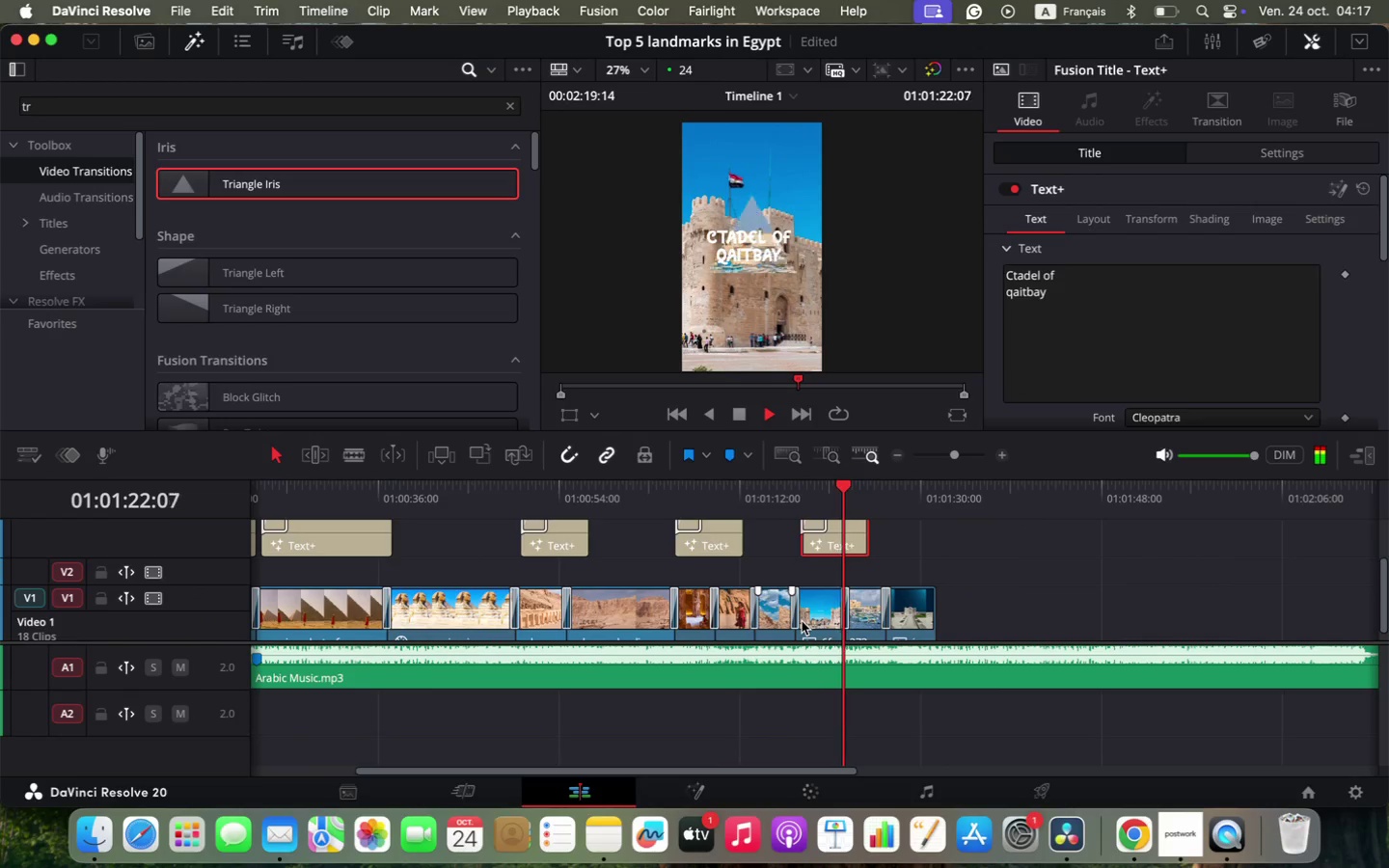 
hold_key(key=OptionLeft, duration=0.85)
scroll: coordinate [1072, 680], scroll_direction: down, amount: 1.0
 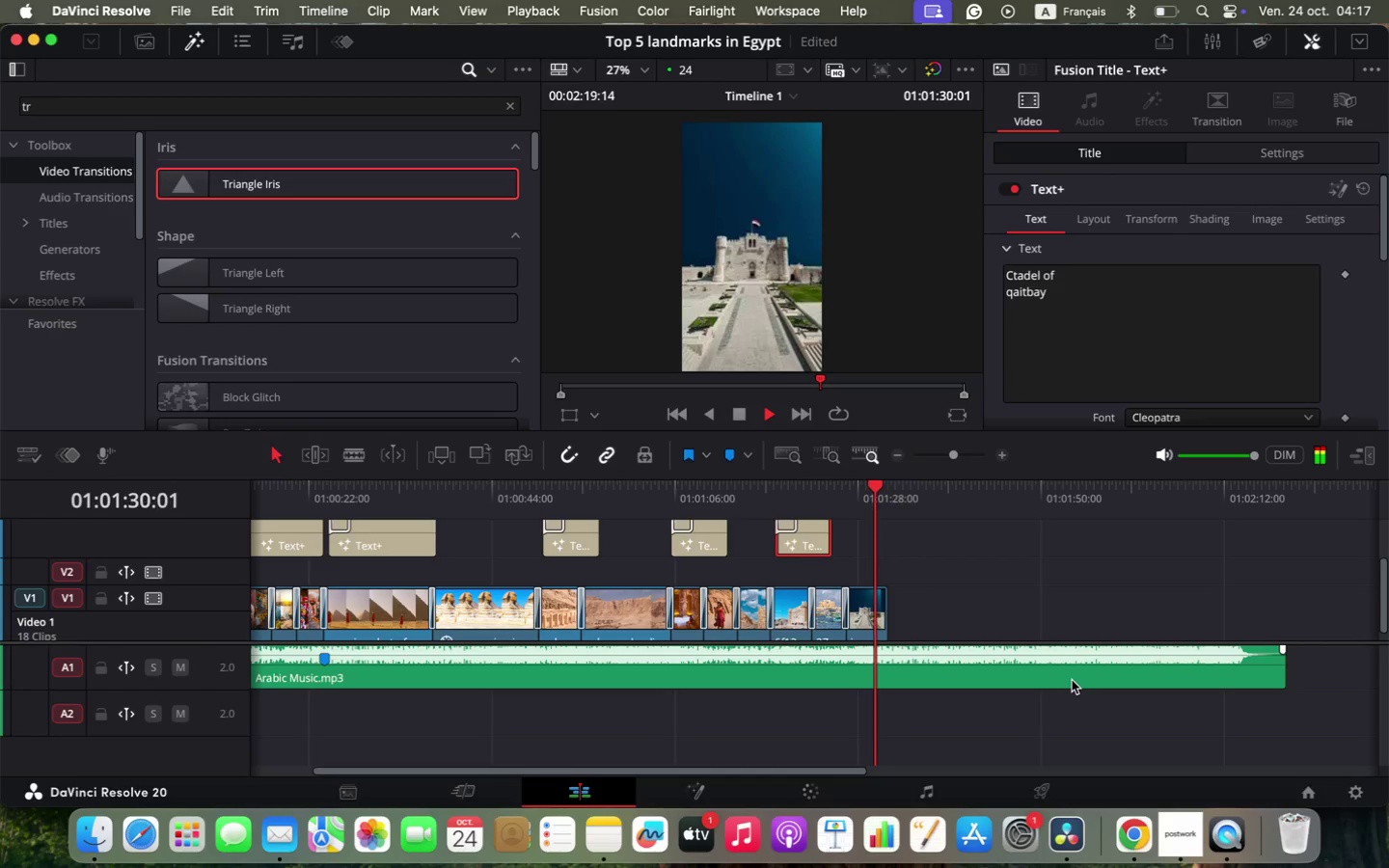 
key(Alt+OptionLeft)
 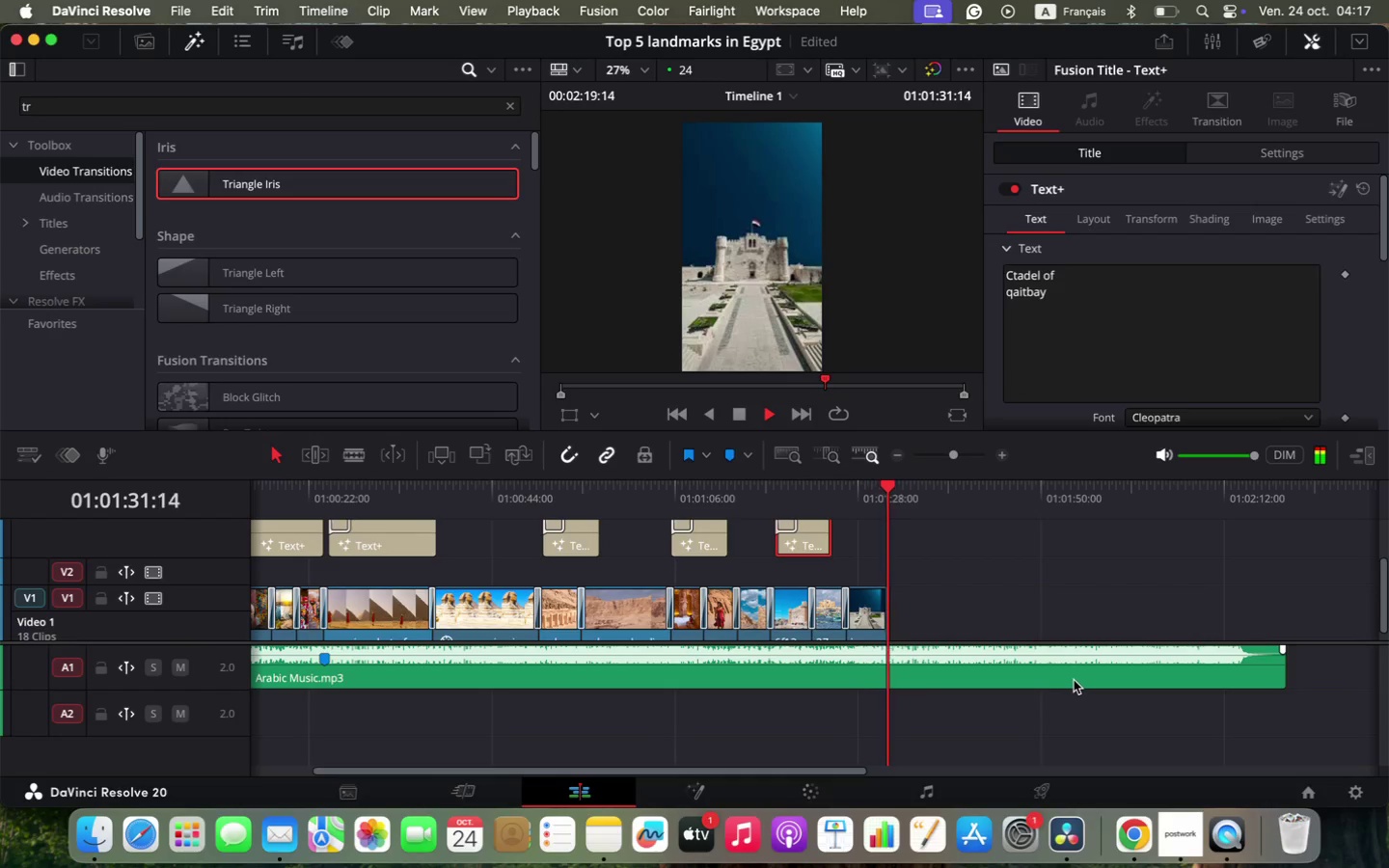 
key(Space)
 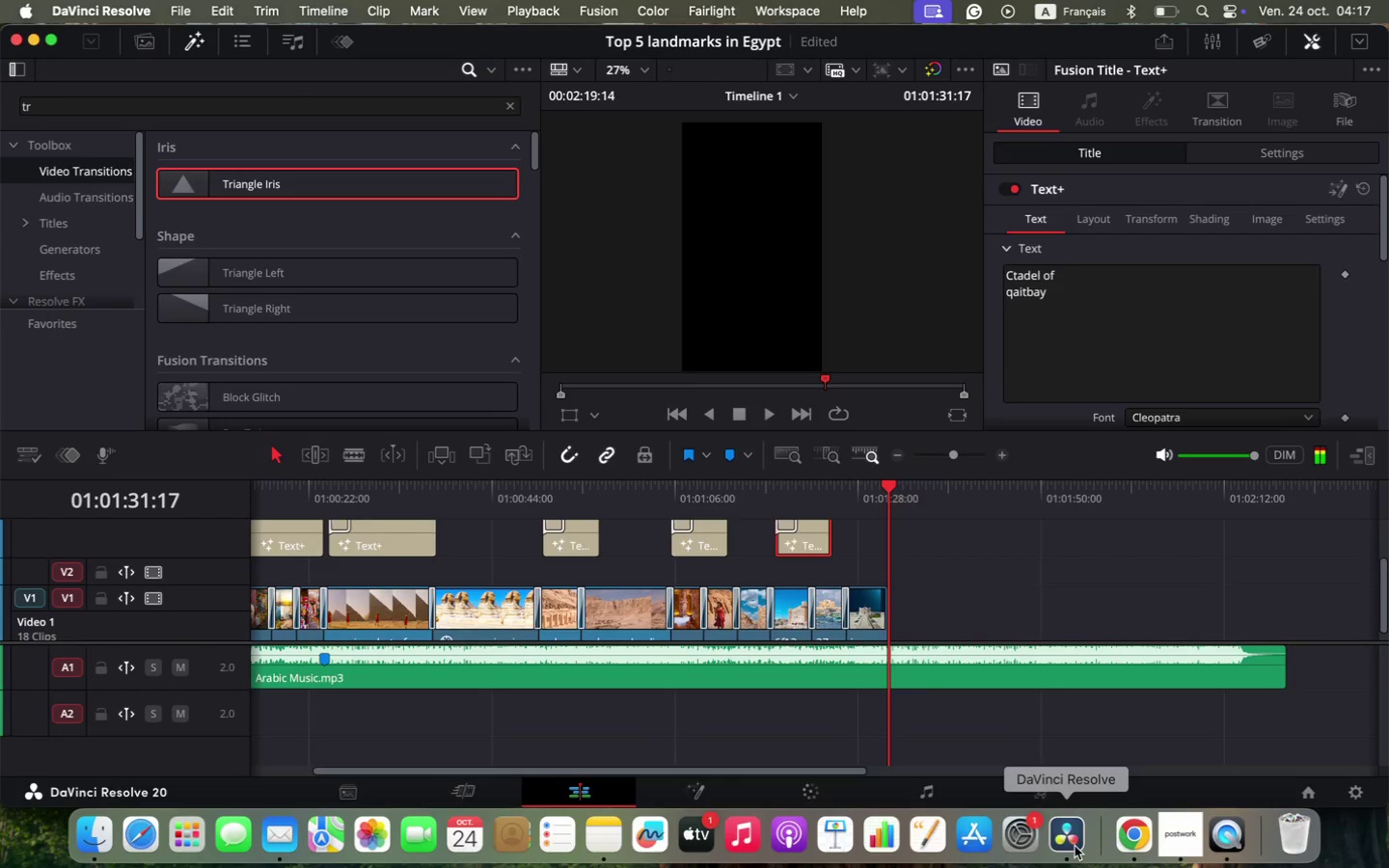 
left_click([1075, 846])
 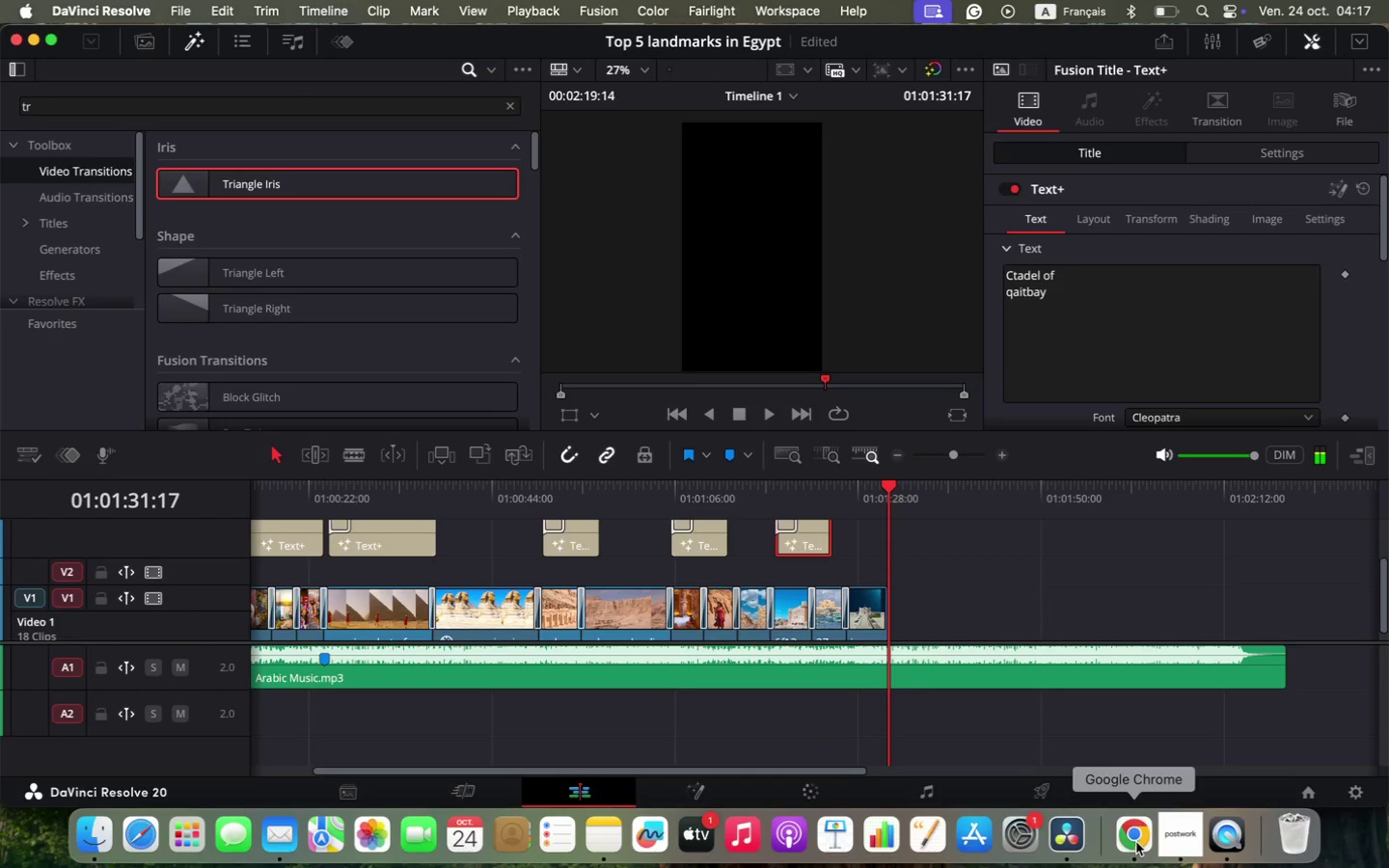 
left_click([1134, 842])
 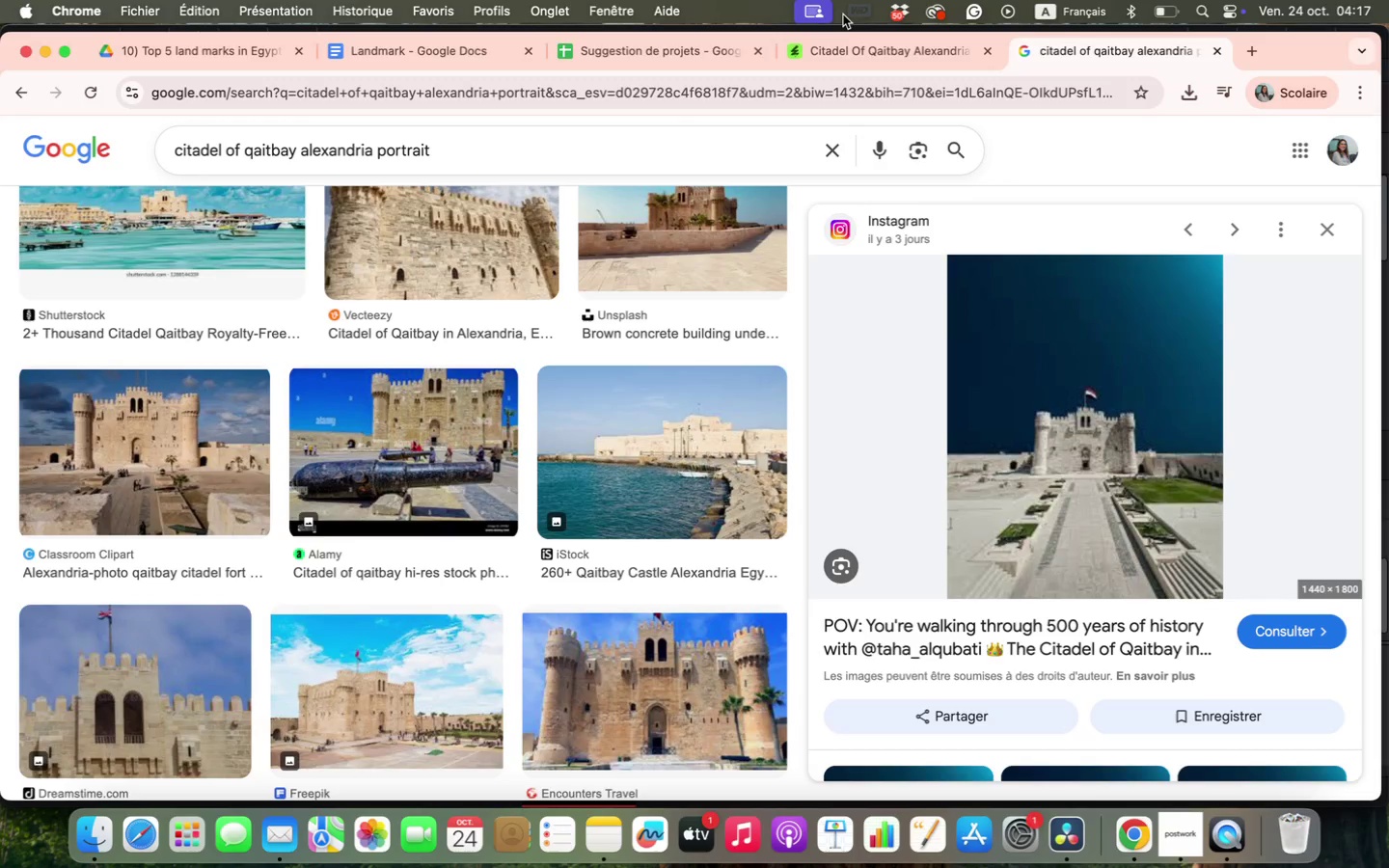 
left_click([844, 46])
 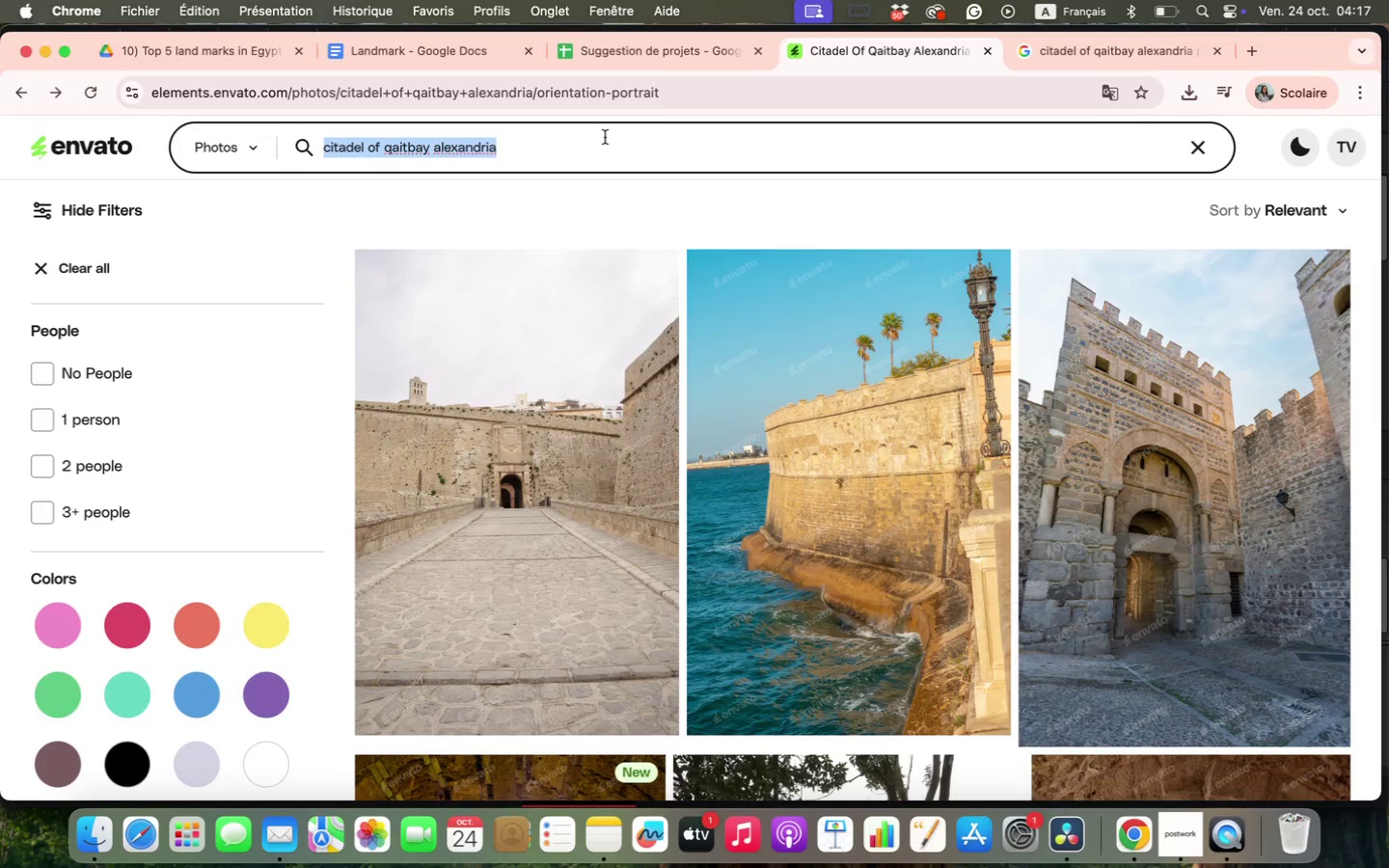 
type(egyptiqn nile)
 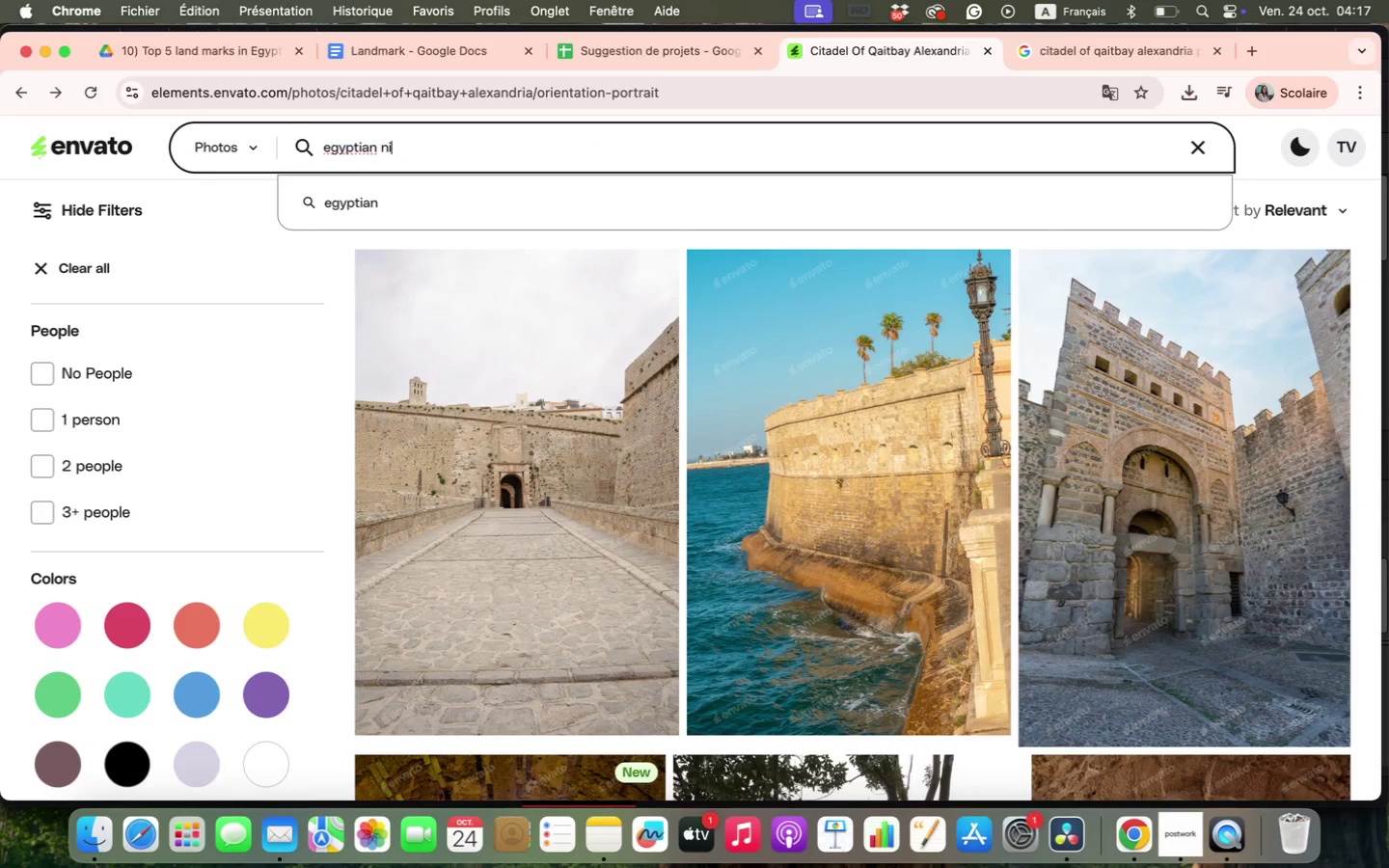 
hold_key(key=Enter, duration=0.35)
 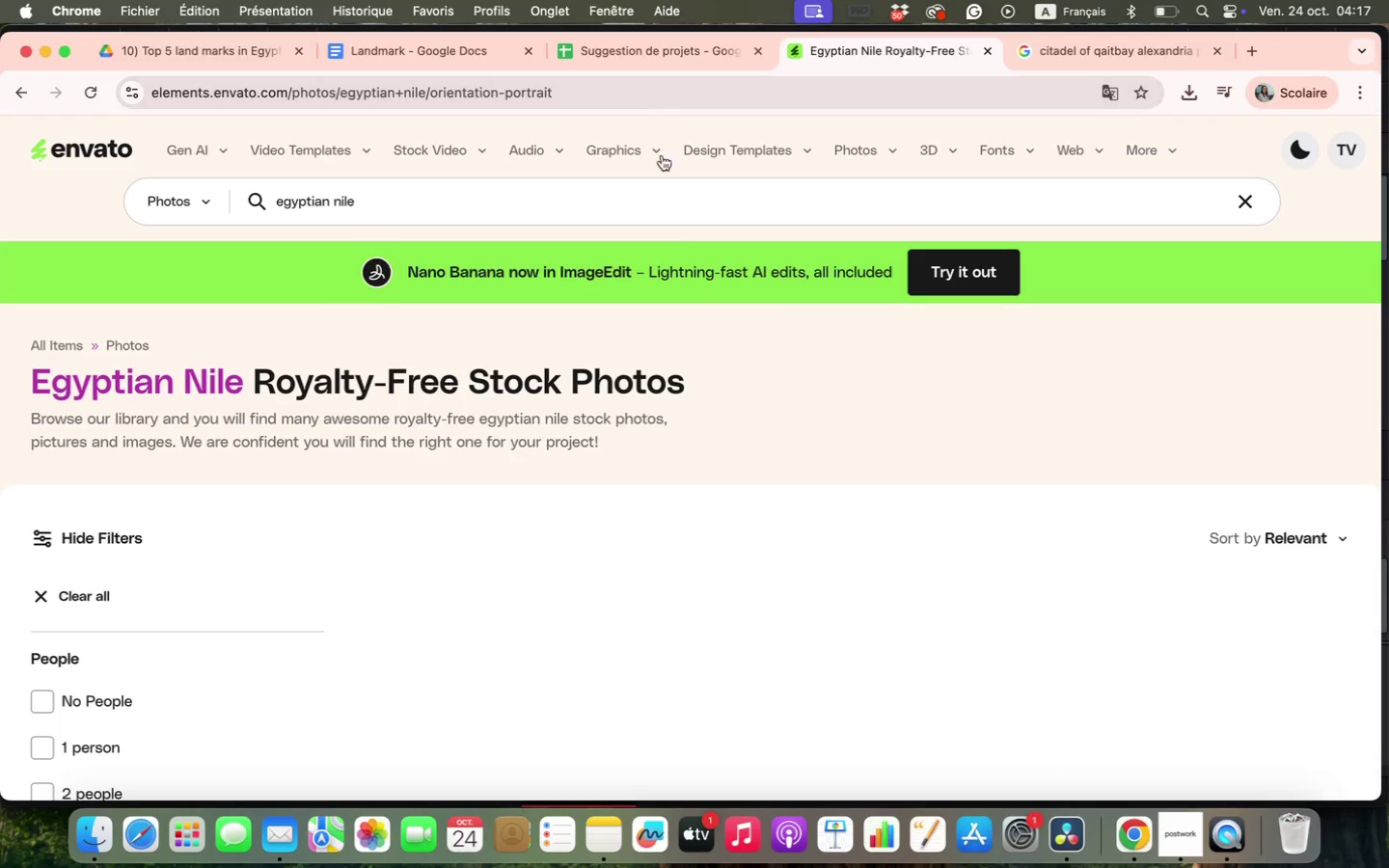 
scroll: coordinate [724, 476], scroll_direction: down, amount: 10.0
 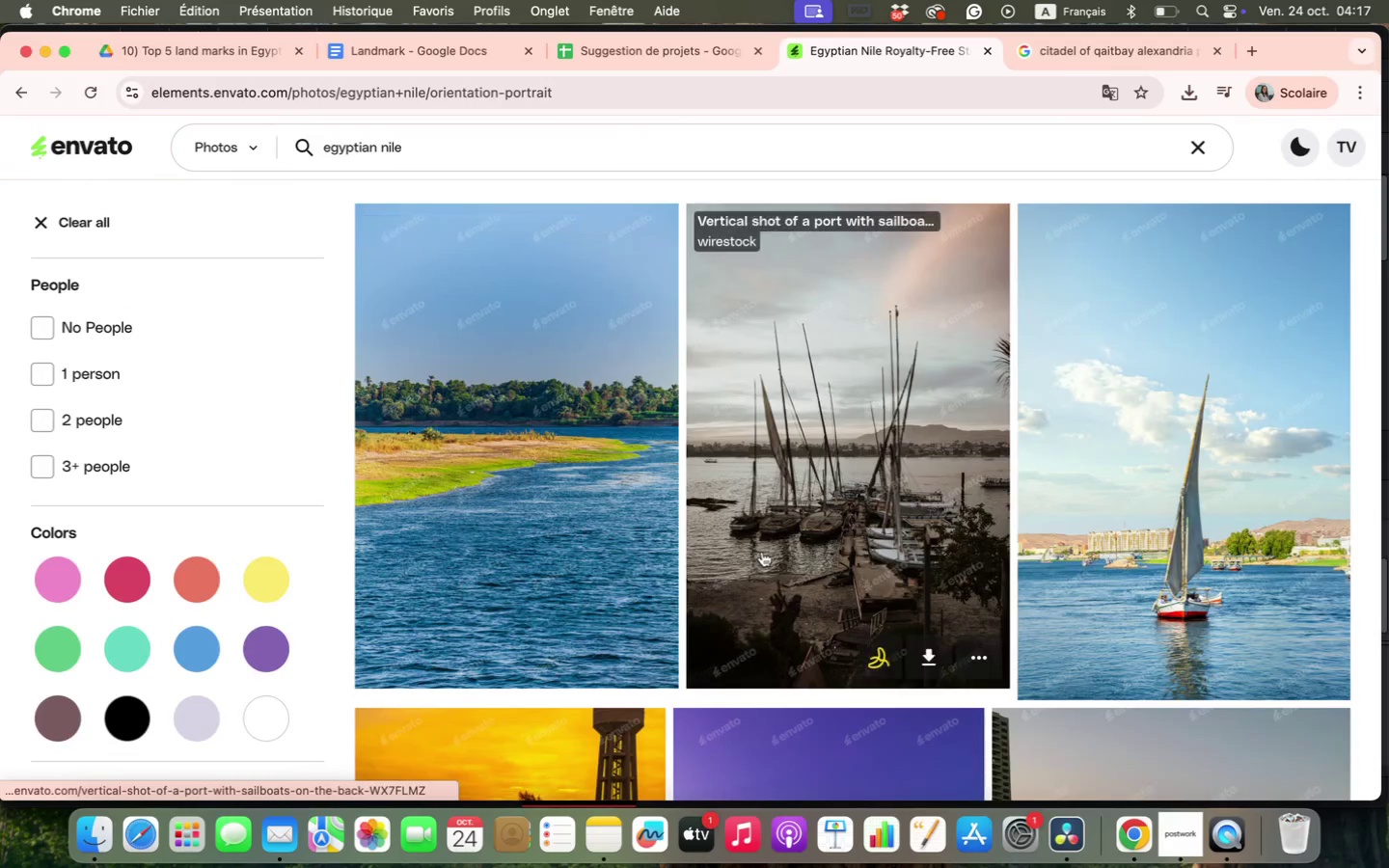 
left_click([1231, 569])
 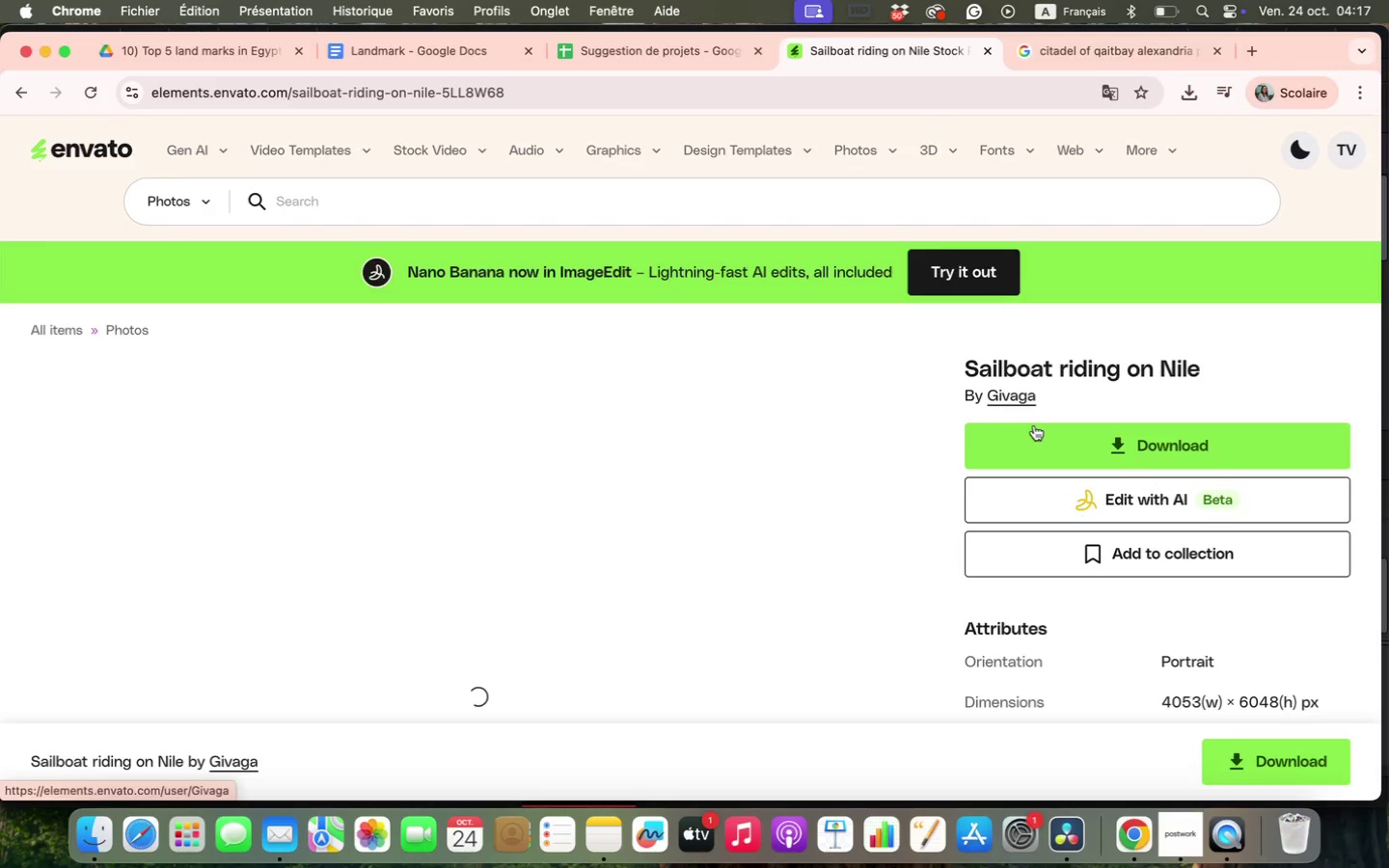 
left_click([1036, 431])
 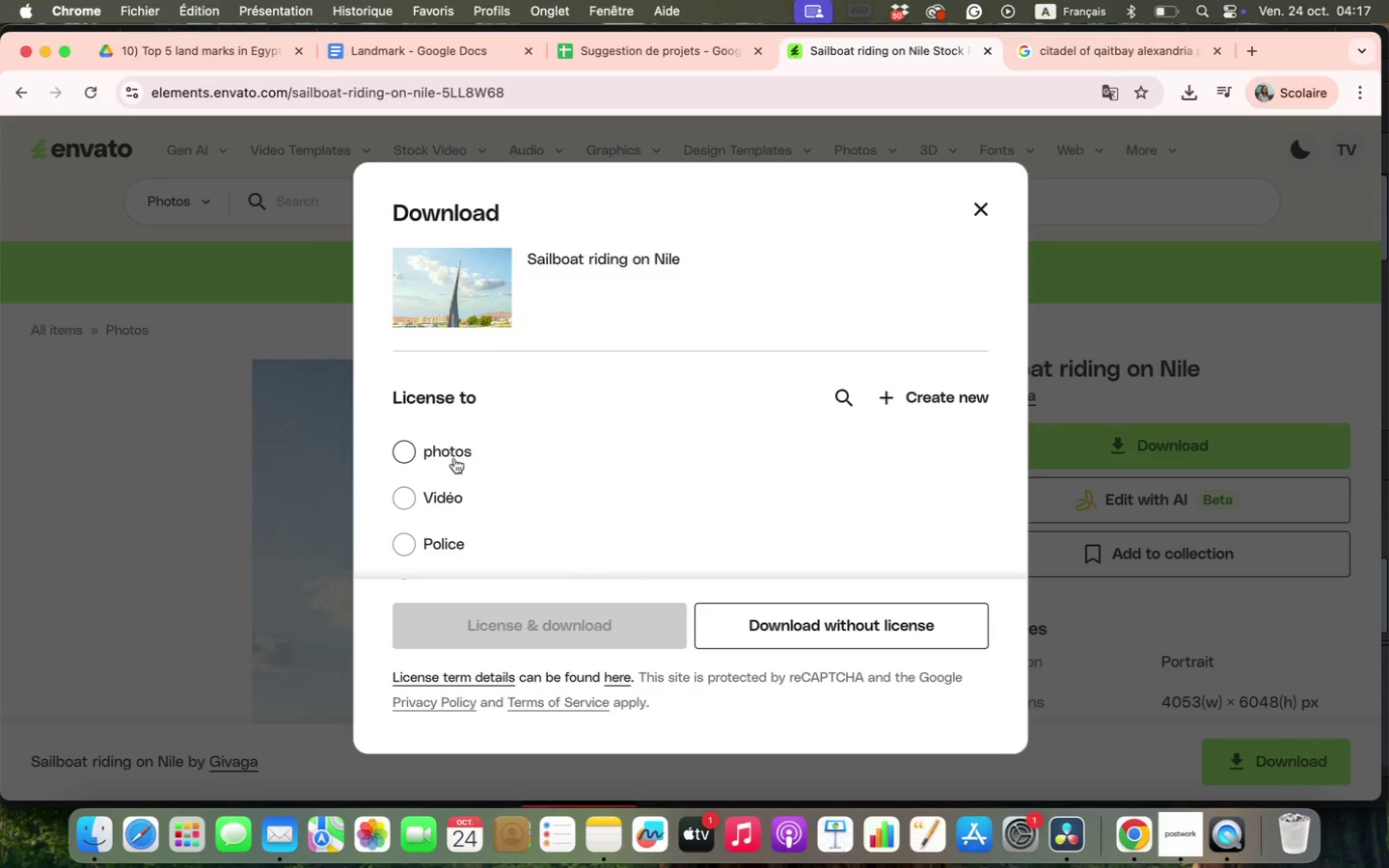 
left_click([414, 447])
 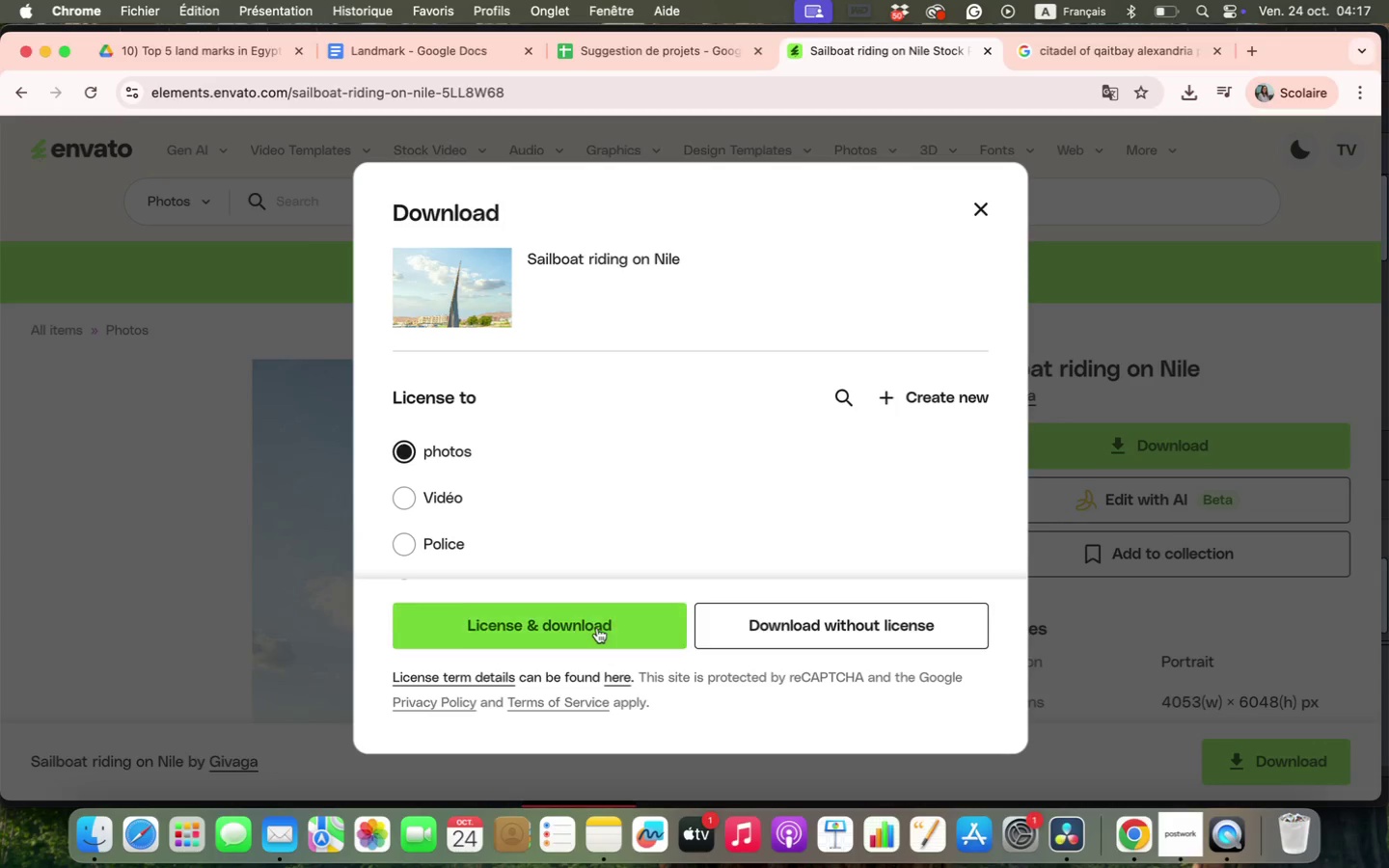 
left_click([597, 628])
 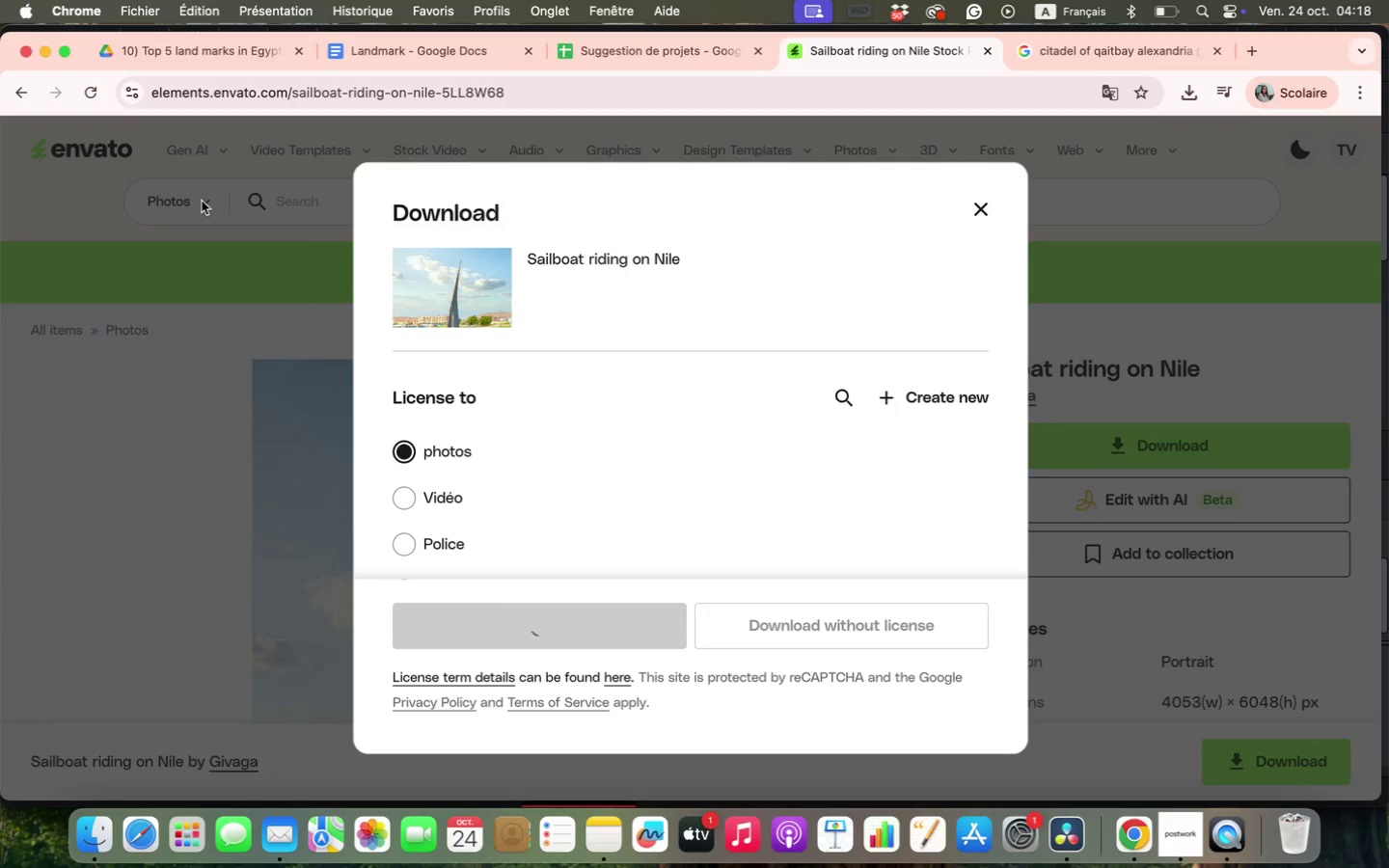 
left_click([202, 201])
 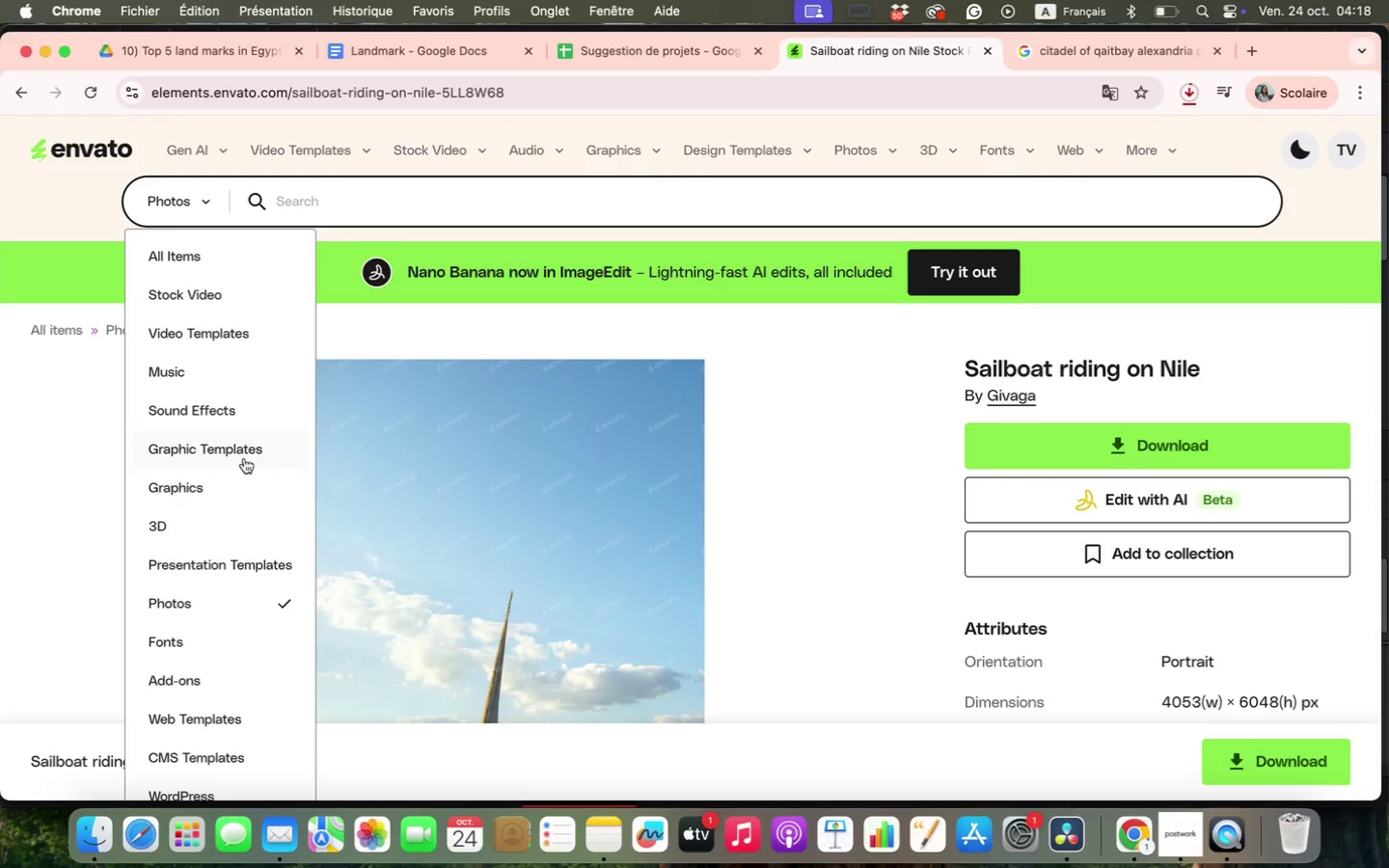 
left_click([218, 291])
 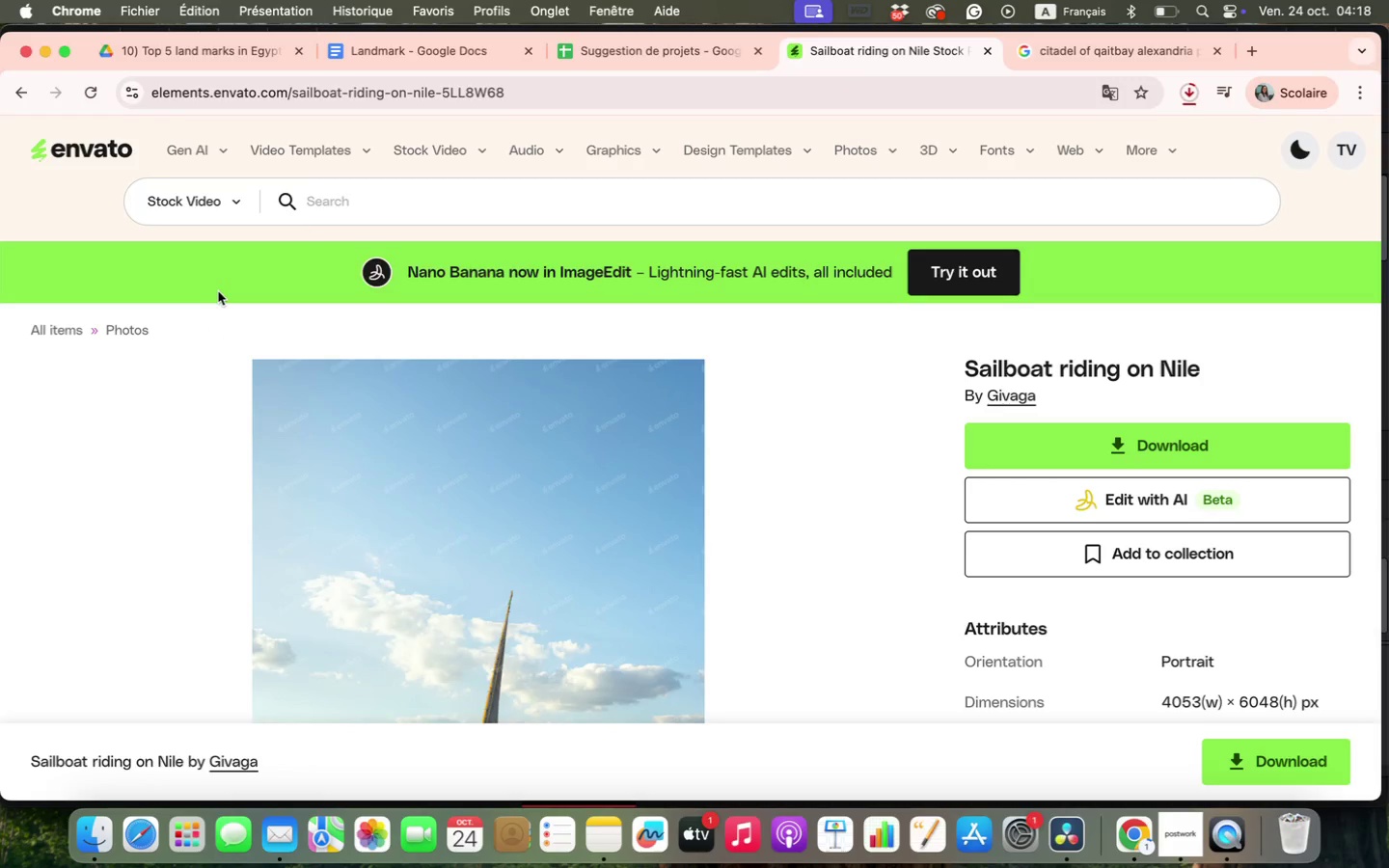 
key(Enter)
 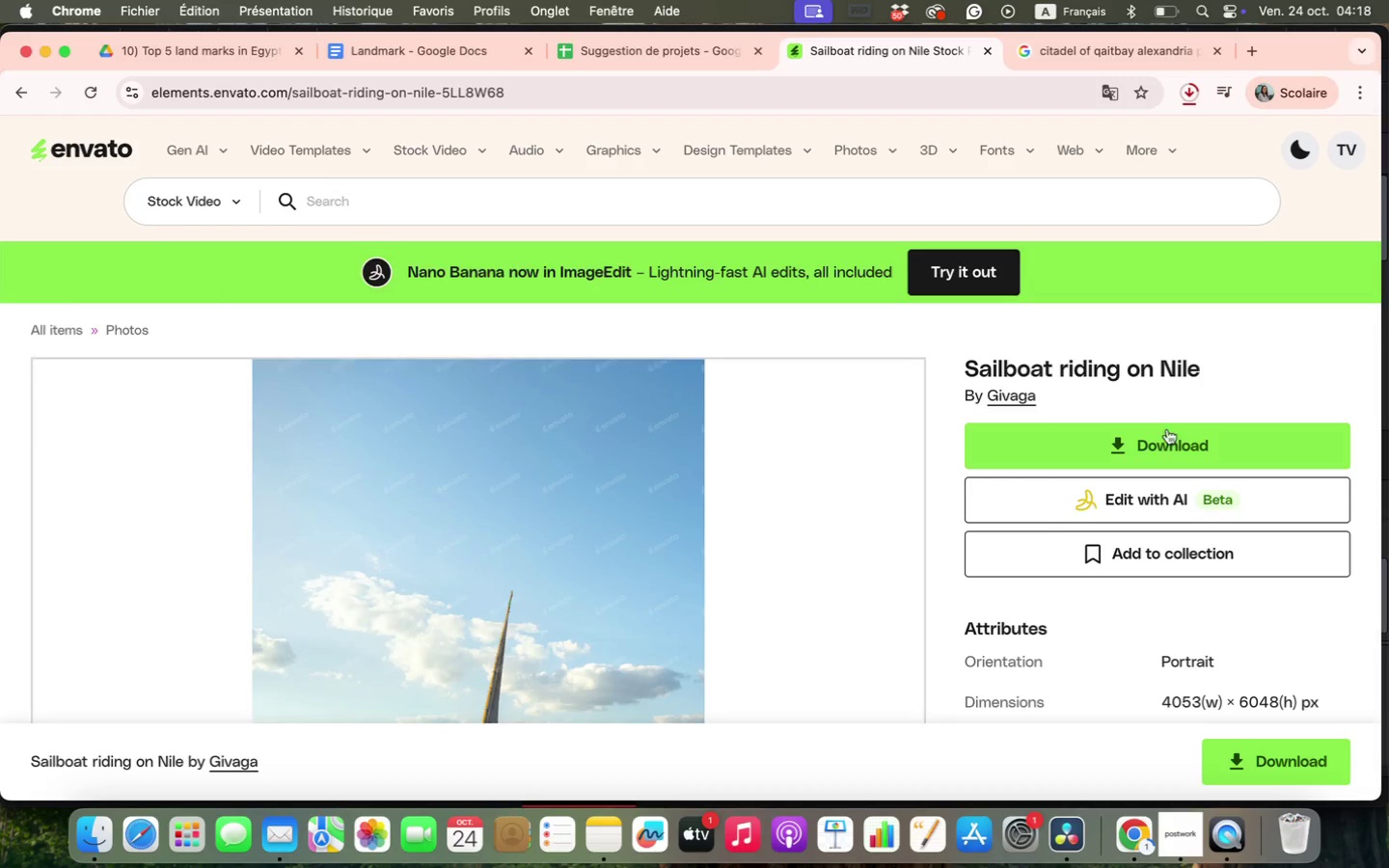 
left_click([1190, 431])
 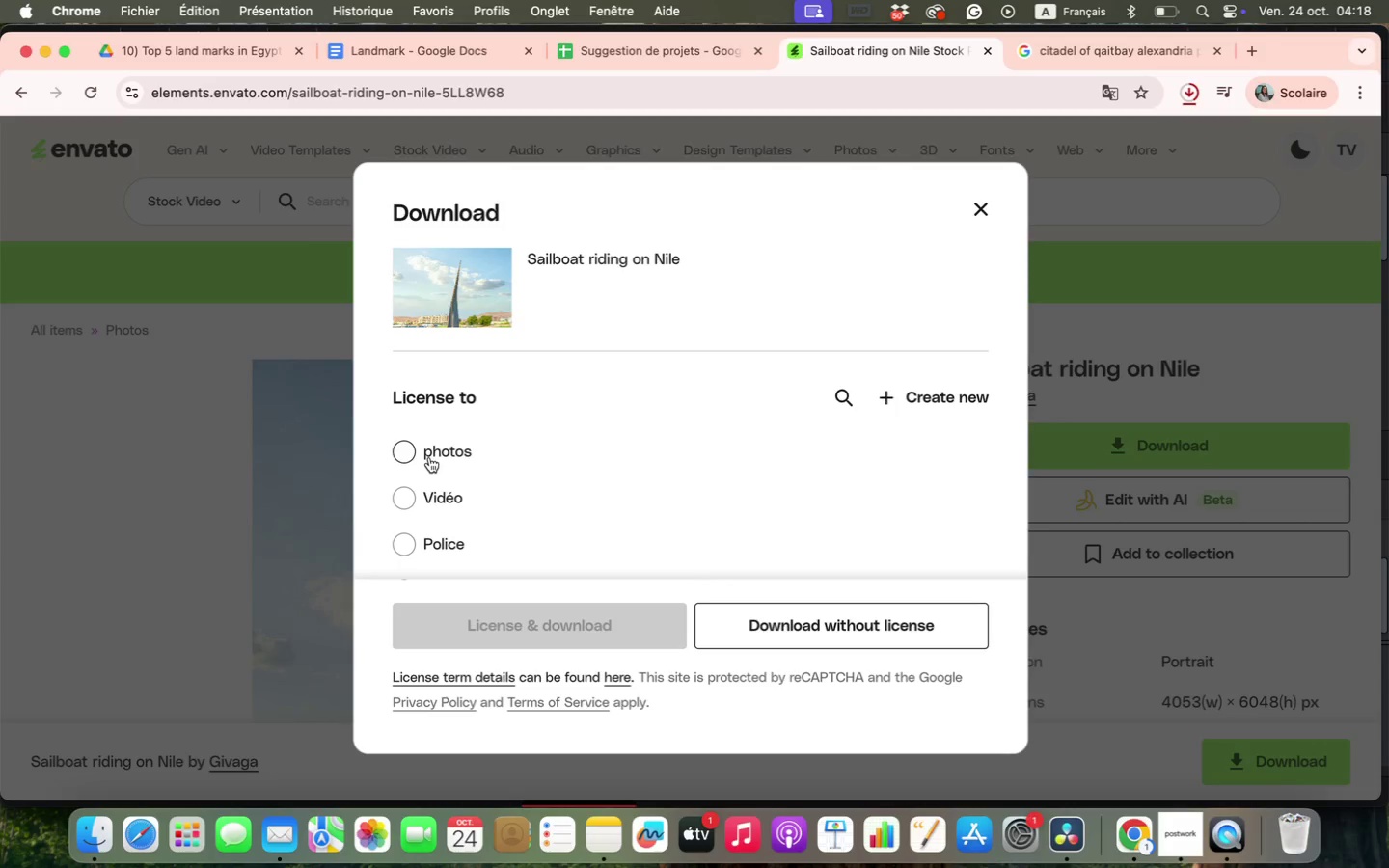 
left_click([427, 496])
 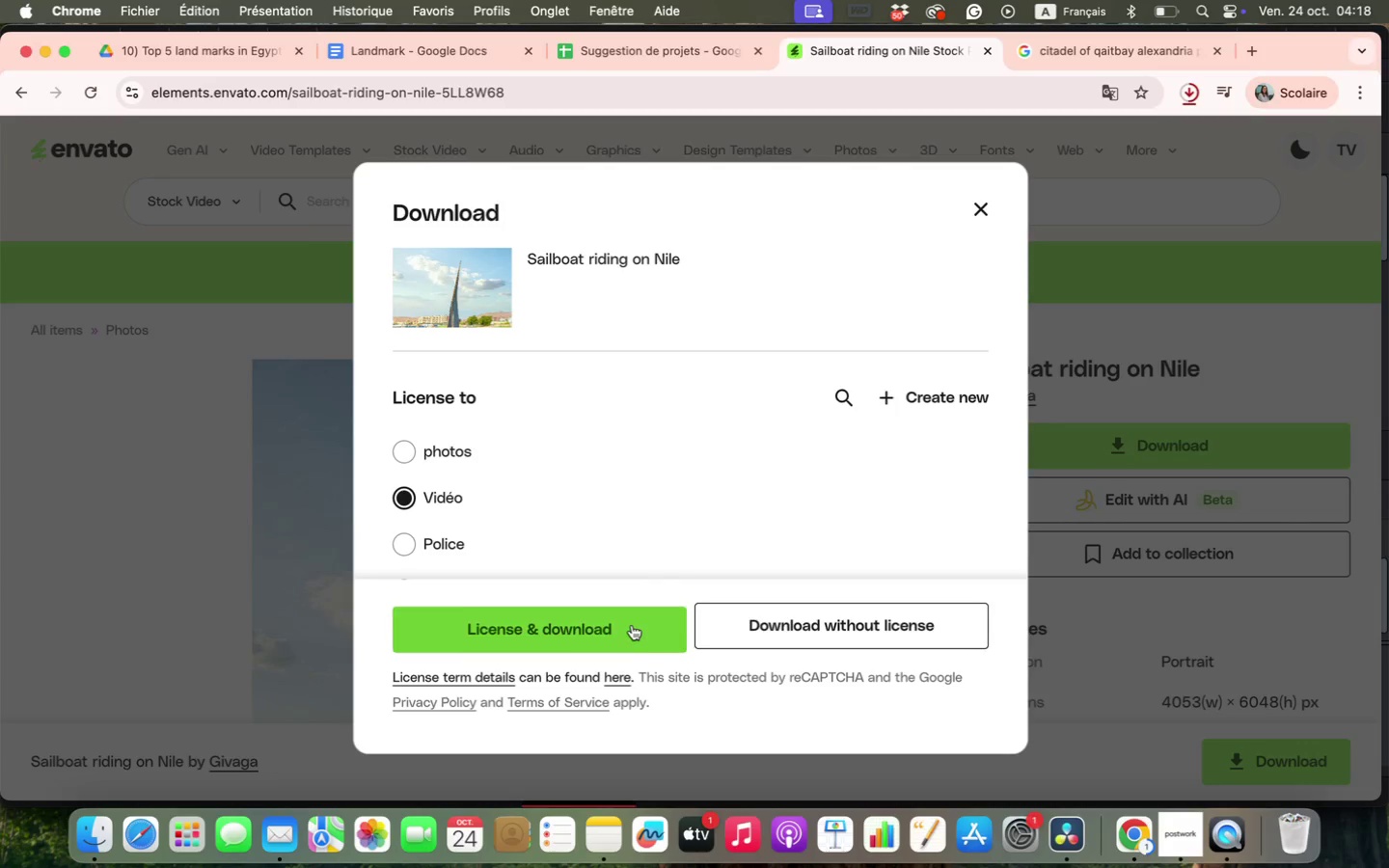 
left_click([632, 625])
 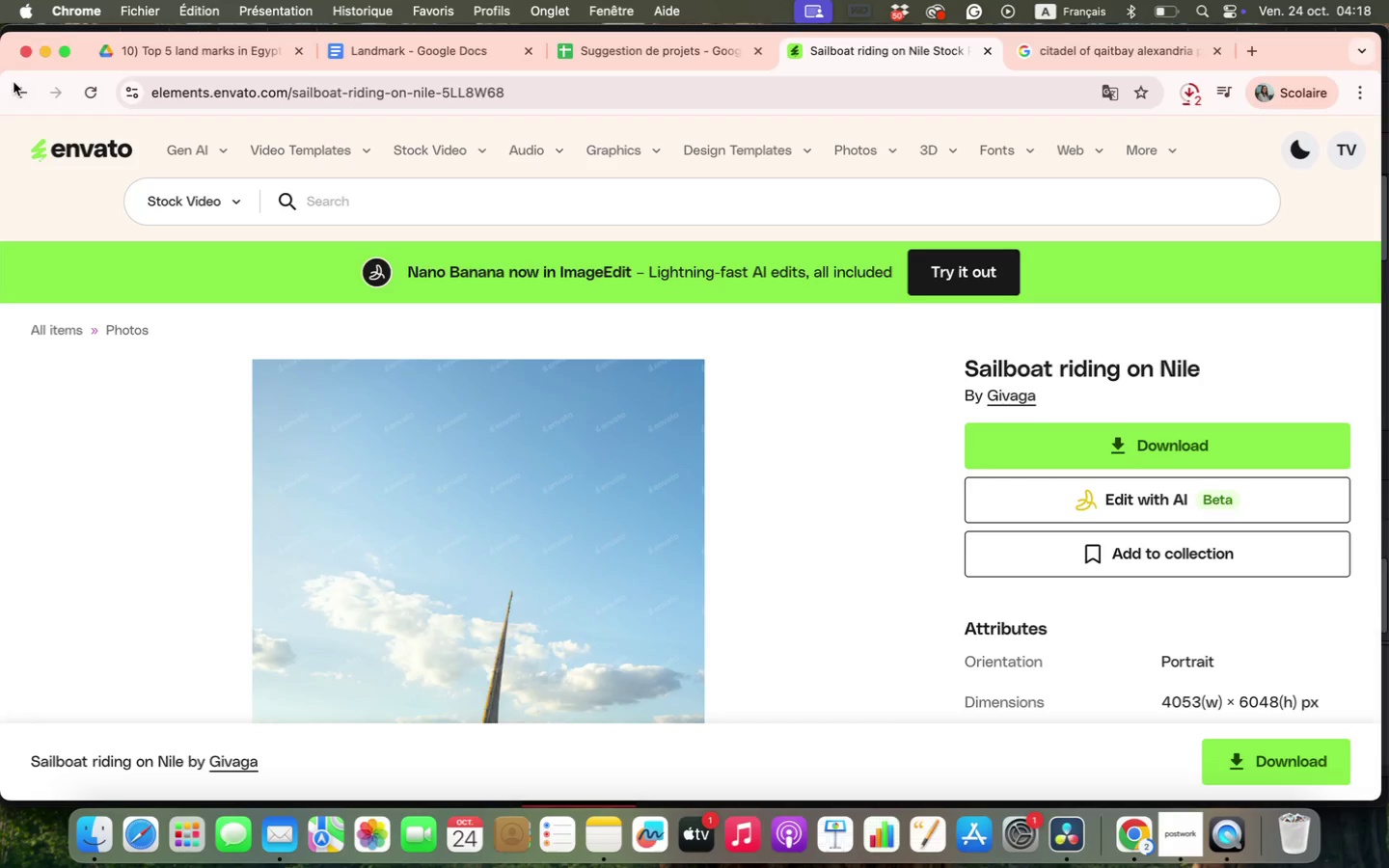 
wait(5.52)
 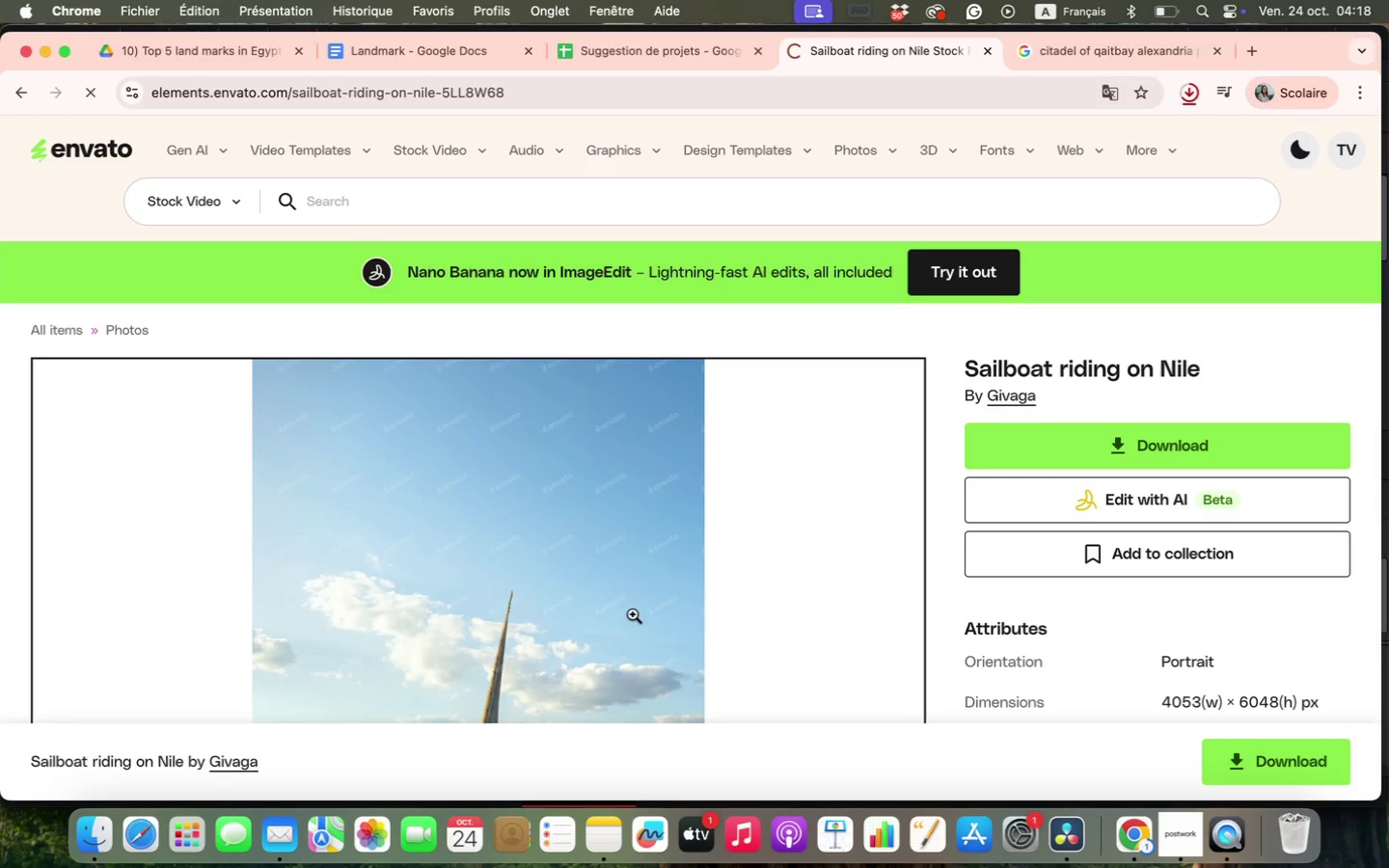 
left_click([443, 202])
 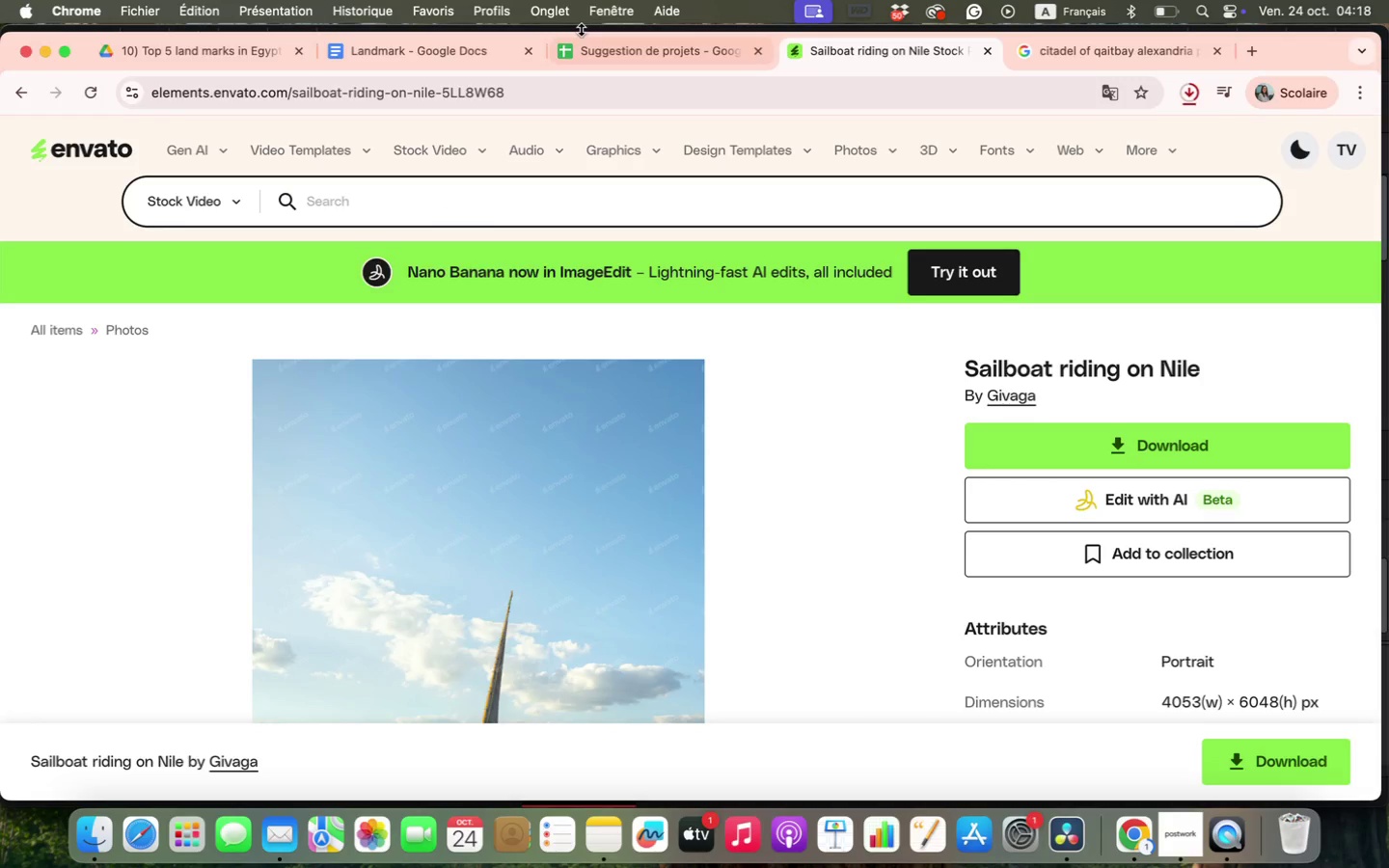 
left_click([429, 40])
 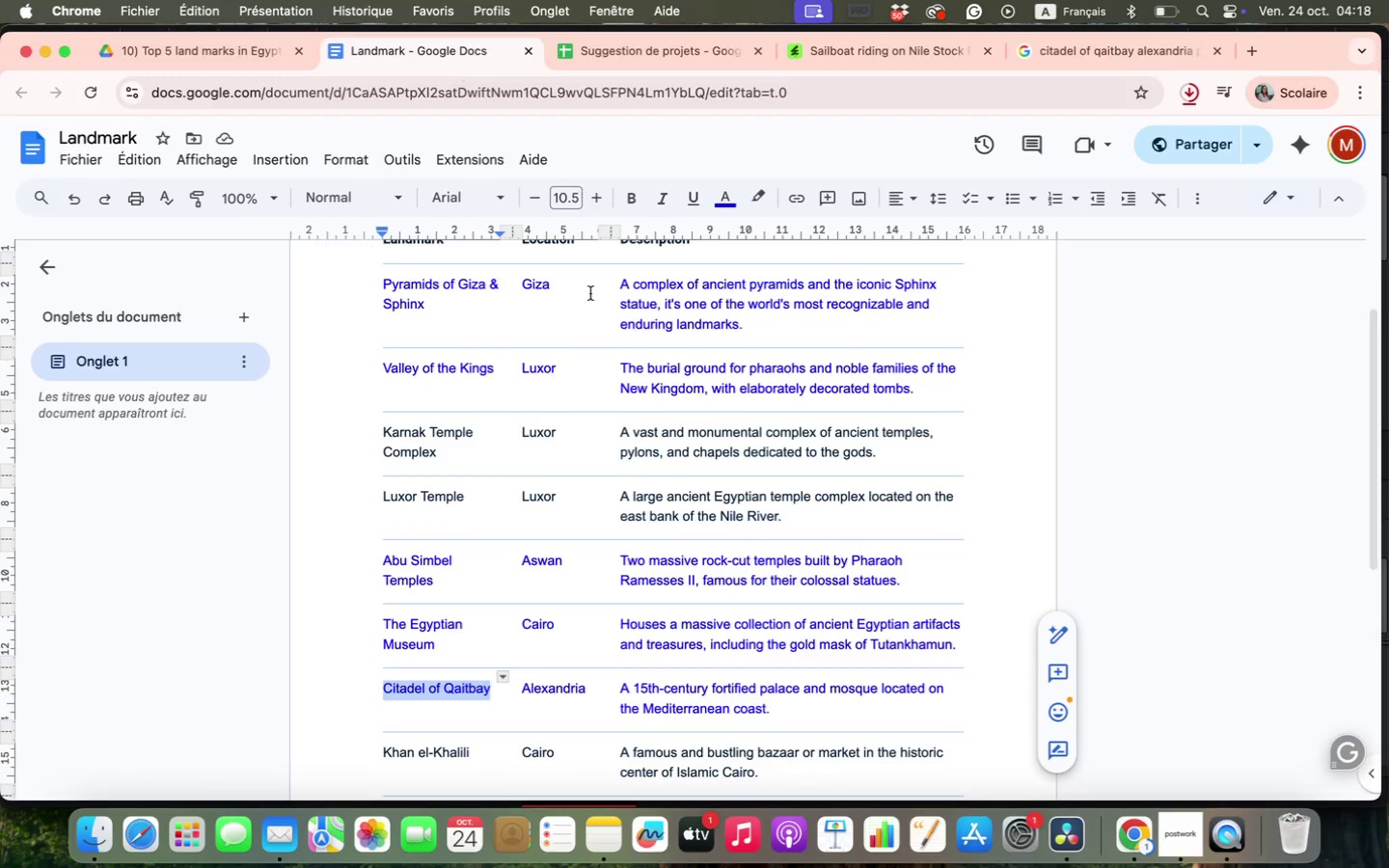 
scroll: coordinate [474, 632], scroll_direction: down, amount: 8.0
 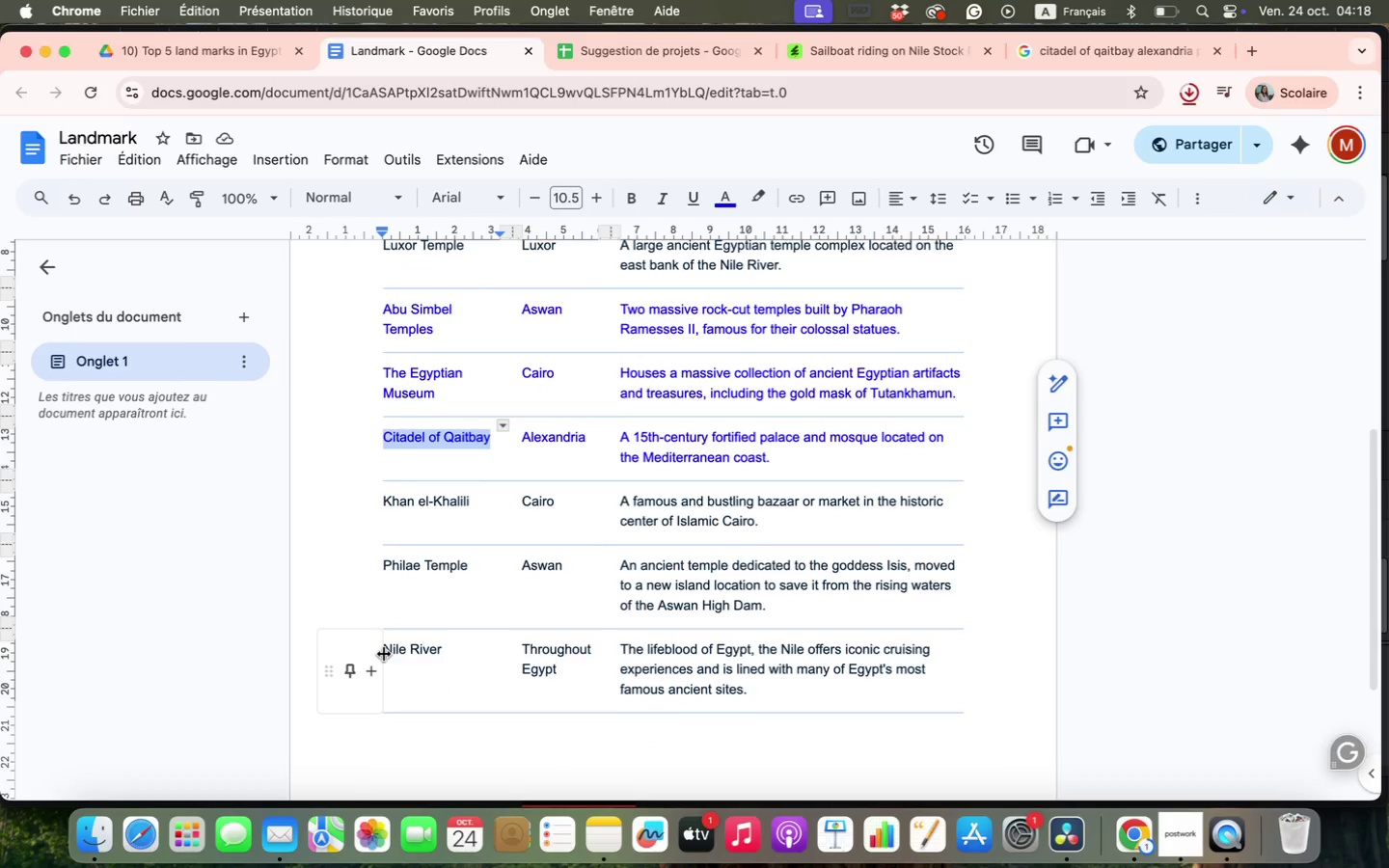 
double_click([418, 646])
 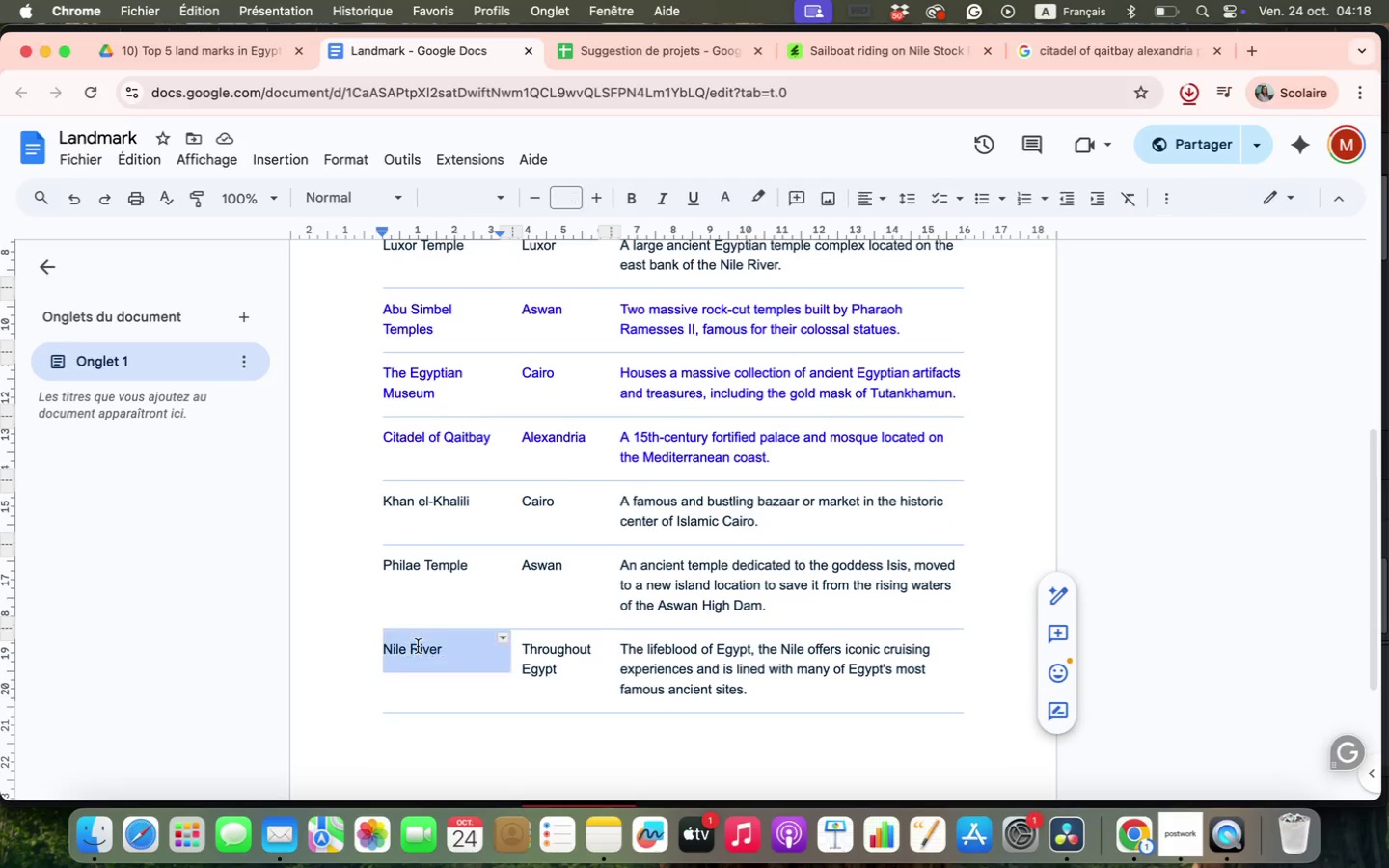 
triple_click([418, 646])
 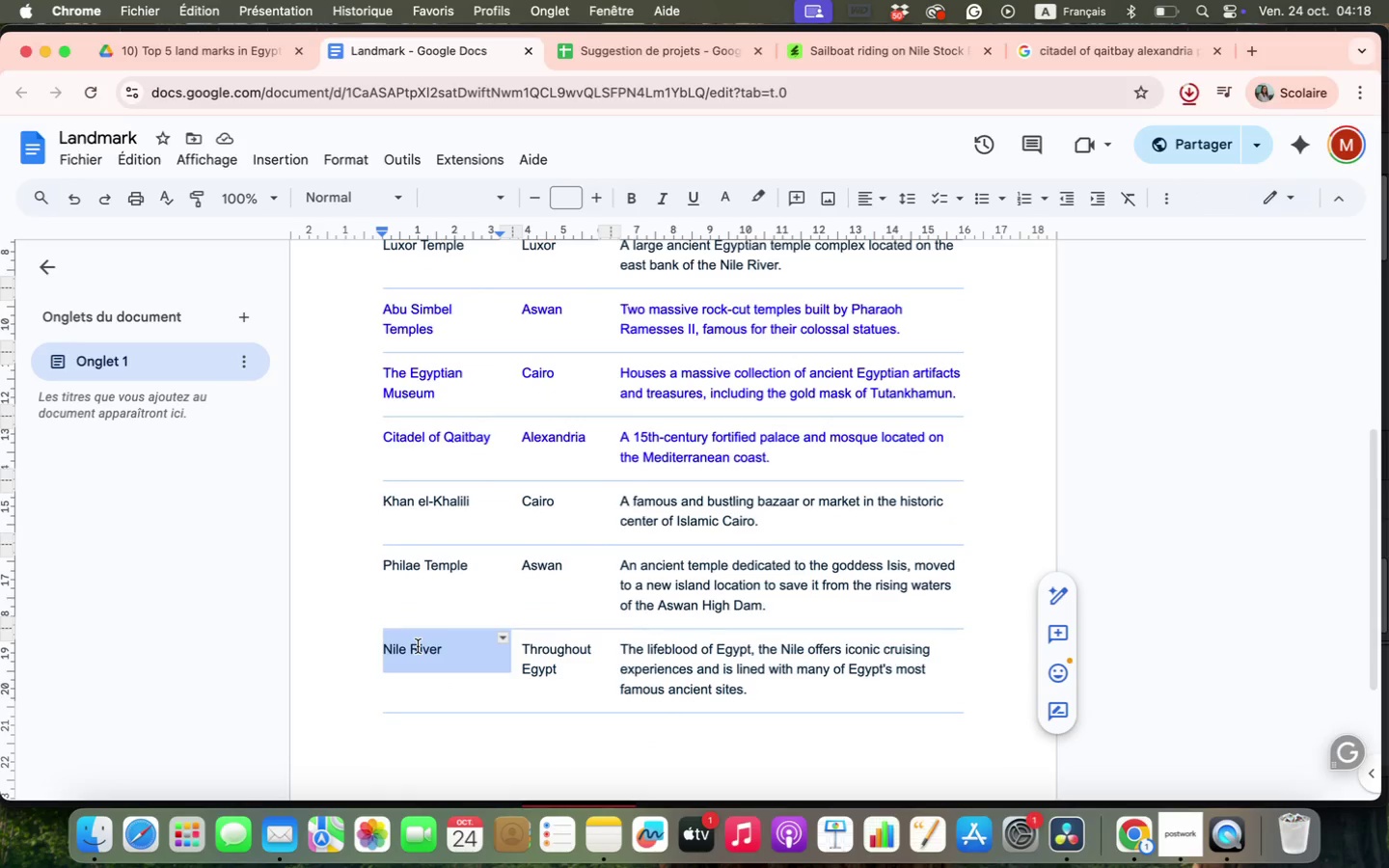 
key(Meta+C)
 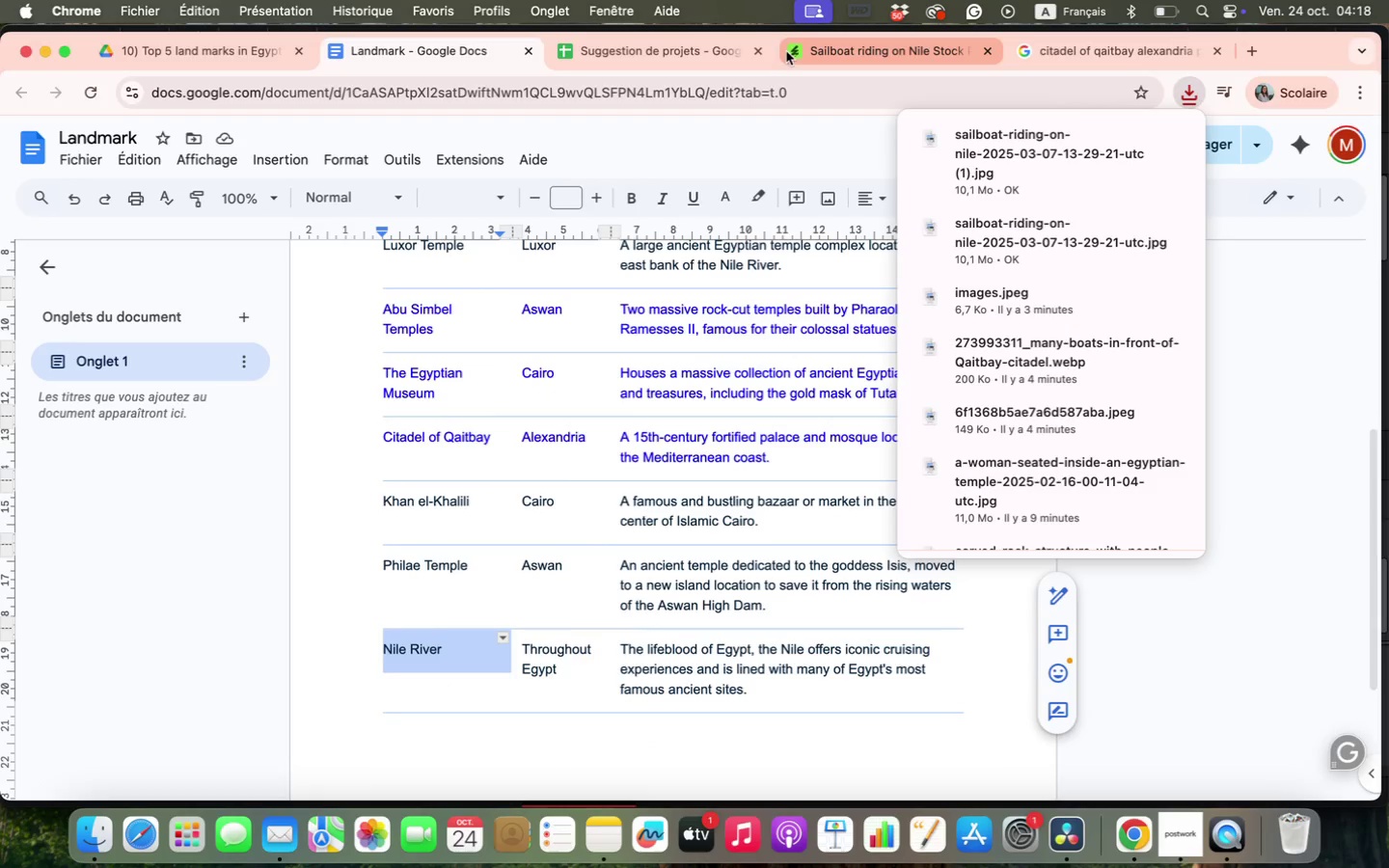 
left_click([800, 59])
 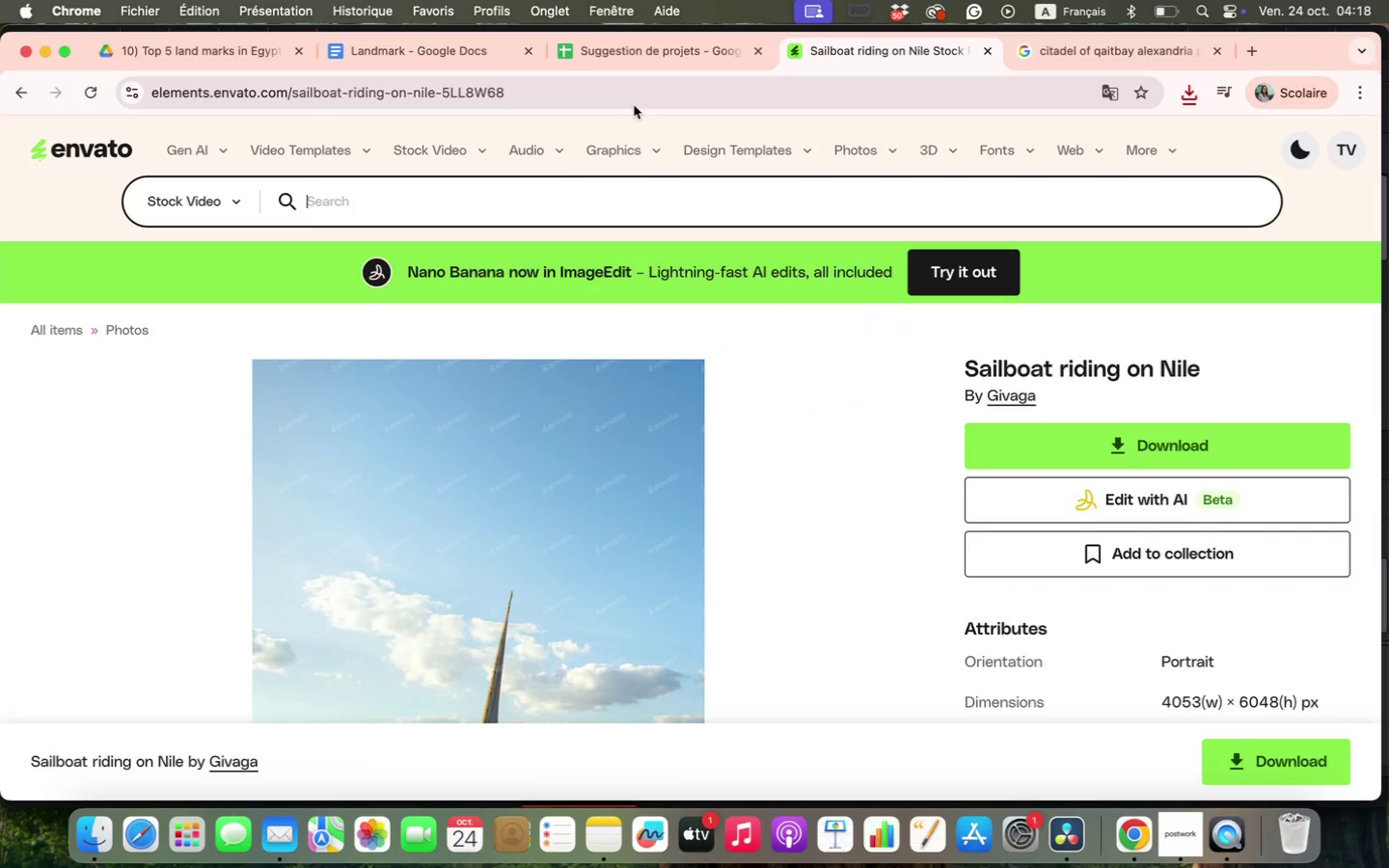 
left_click([560, 203])
 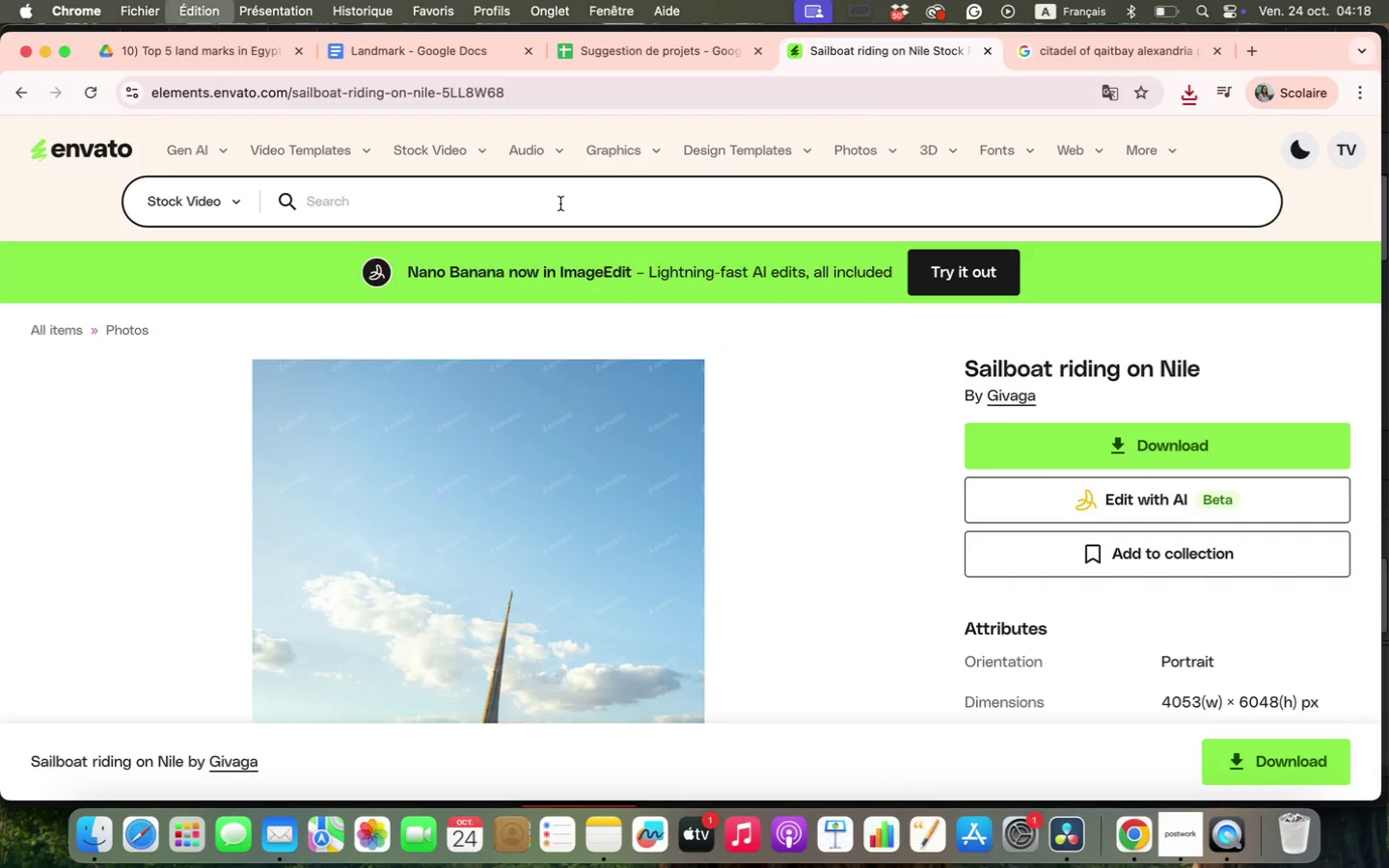 
key(Meta+V)
 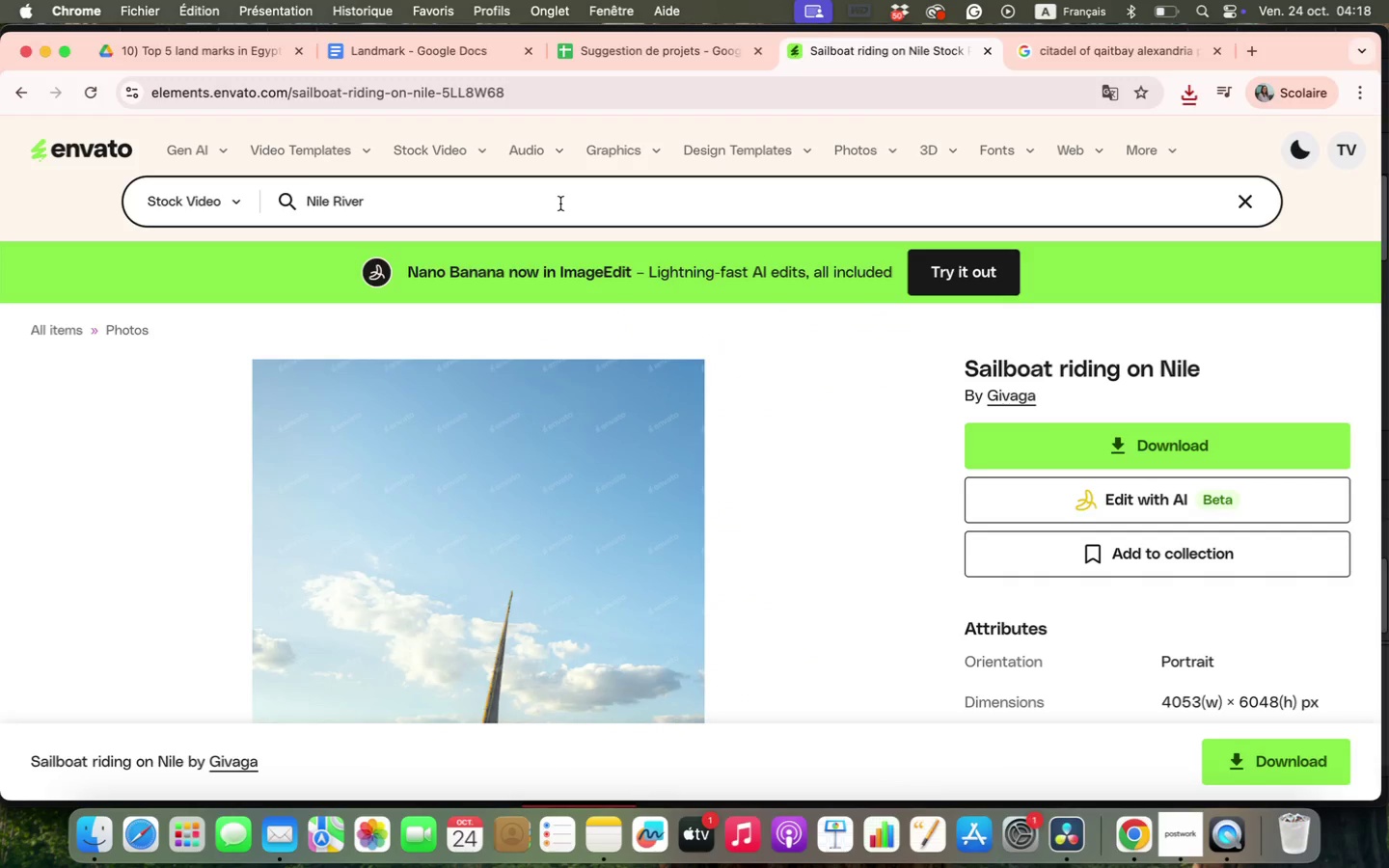 
key(Enter)
 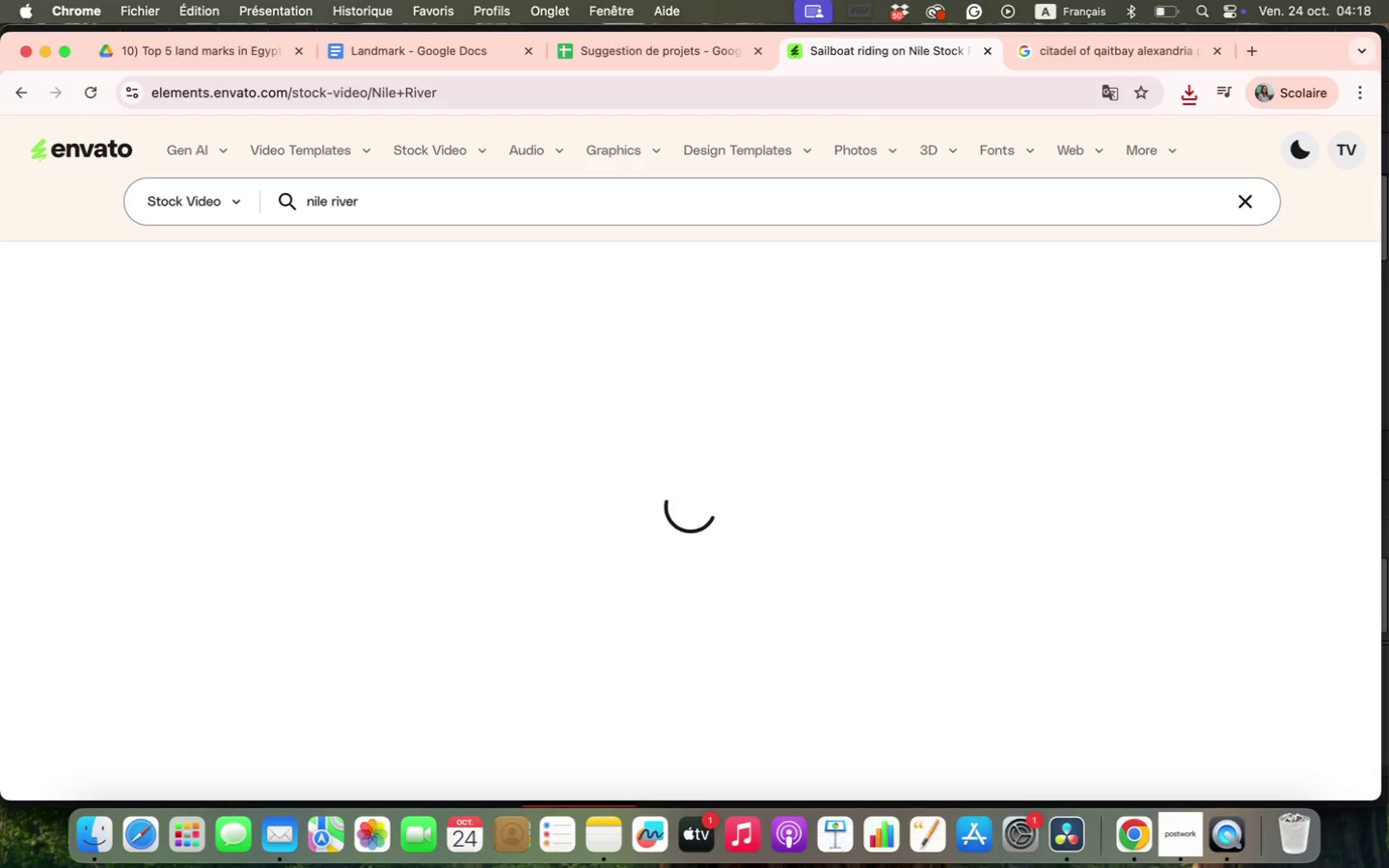 
scroll: coordinate [974, 324], scroll_direction: down, amount: 12.0
 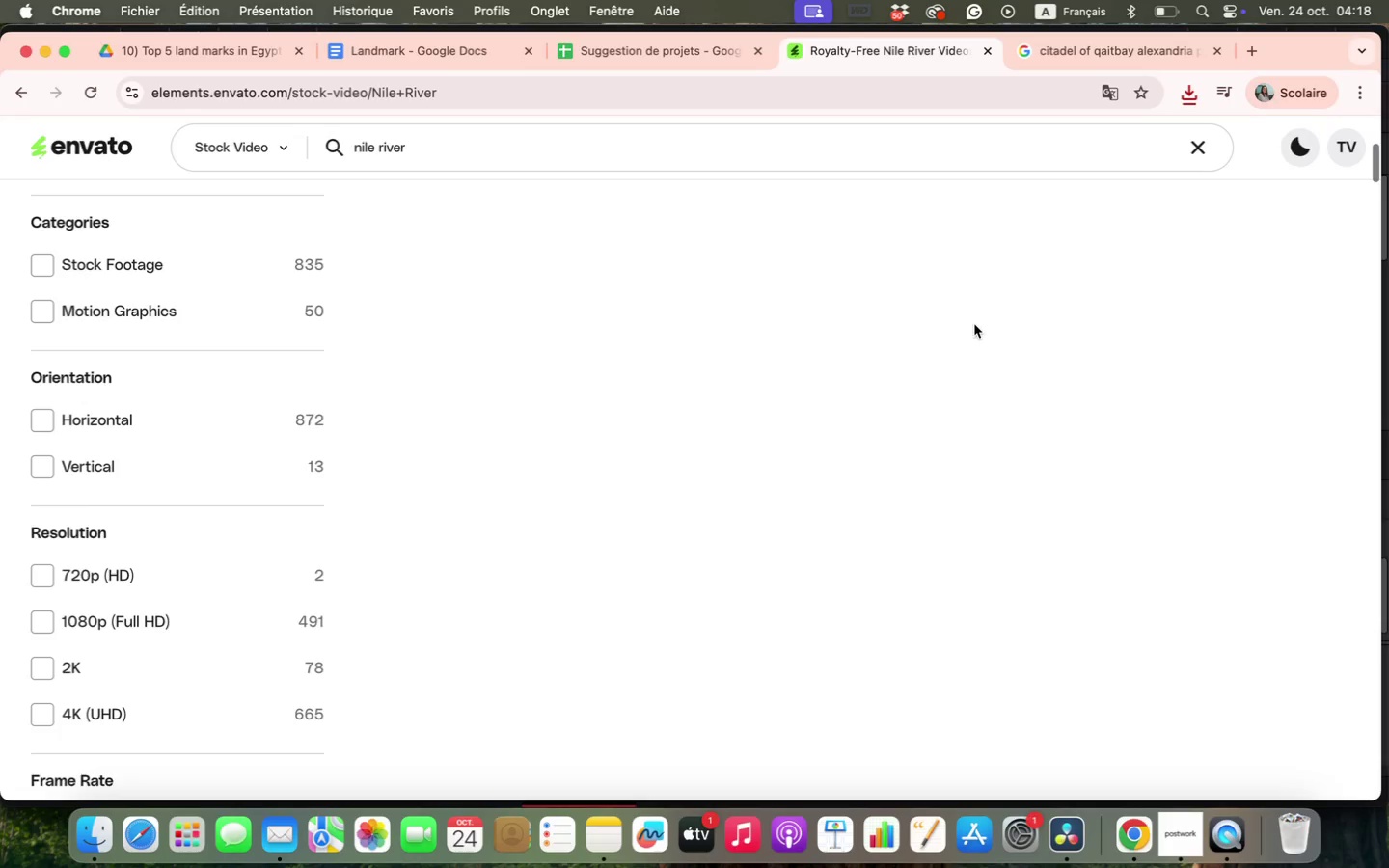 
scroll: coordinate [974, 324], scroll_direction: up, amount: 1.0
 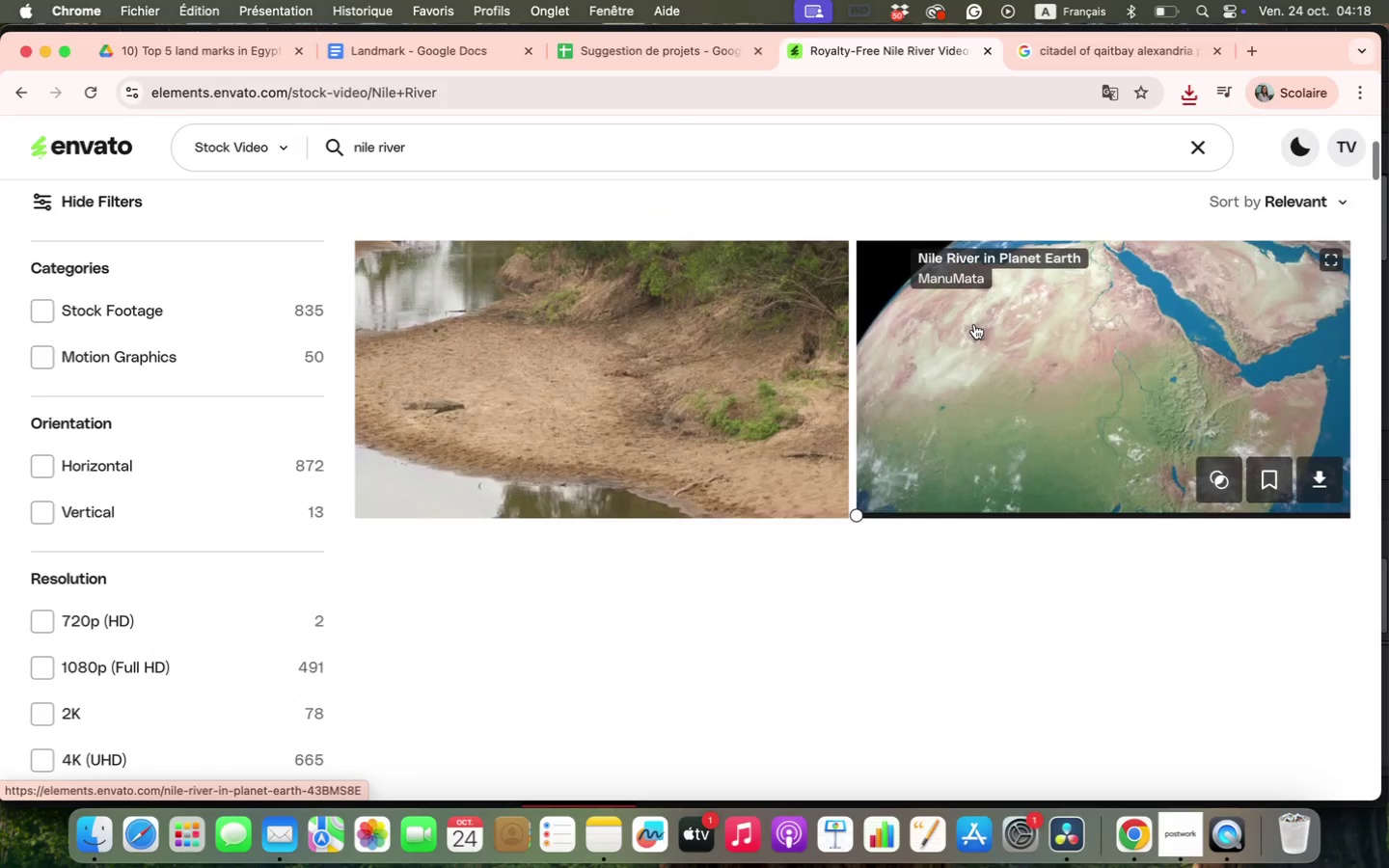 
scroll: coordinate [974, 324], scroll_direction: down, amount: 14.0
 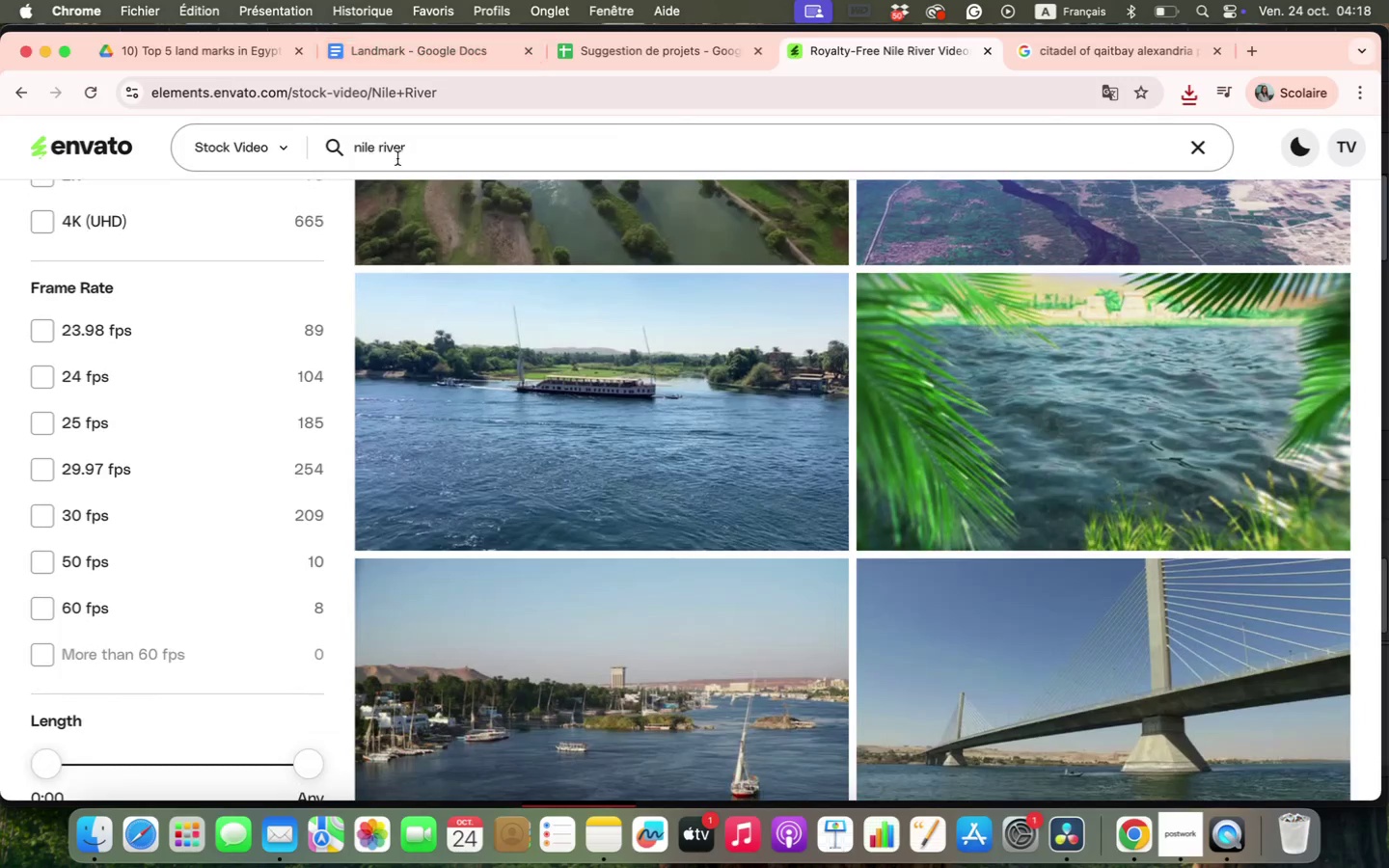 
double_click([431, 153])
 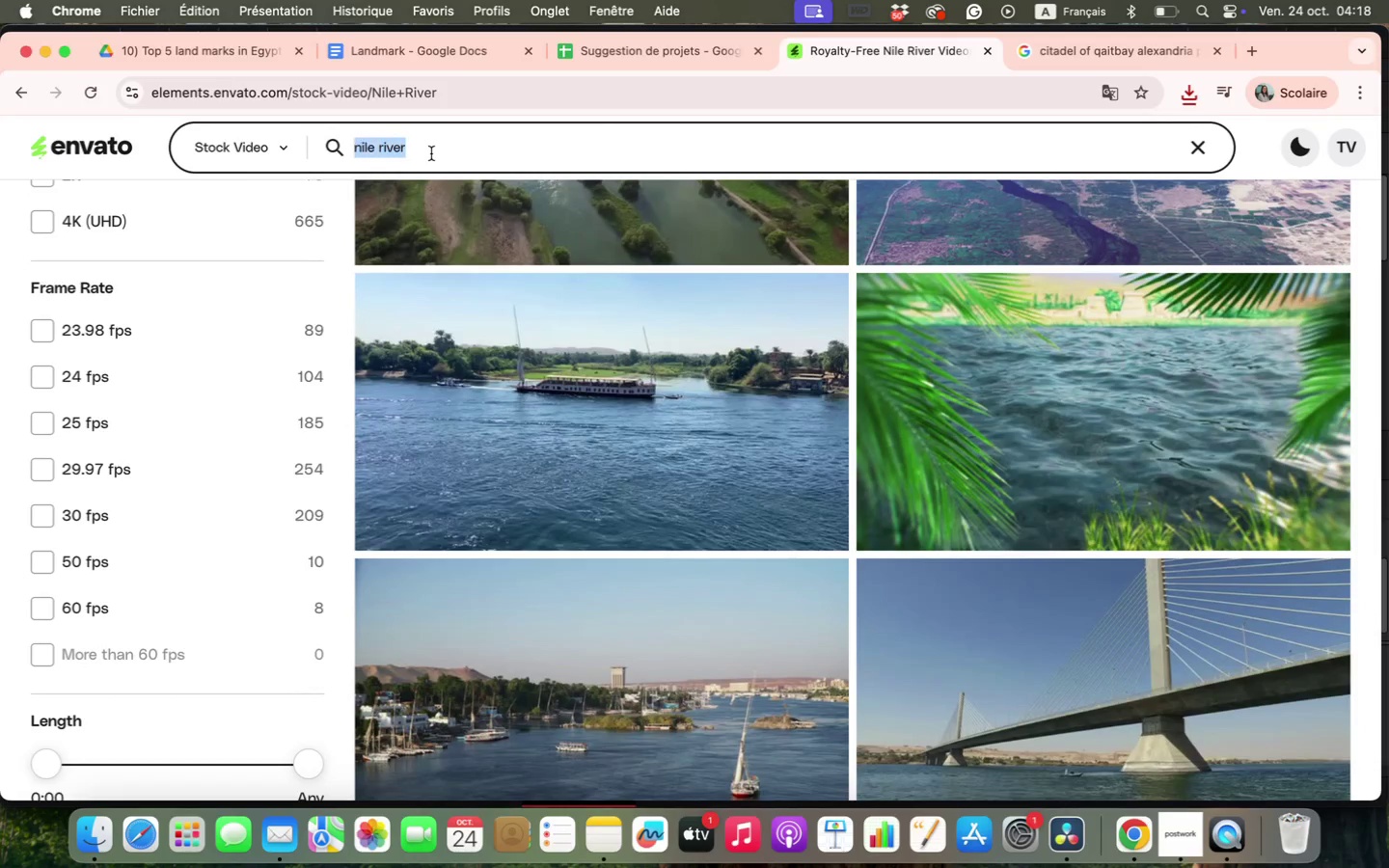 
triple_click([431, 153])
 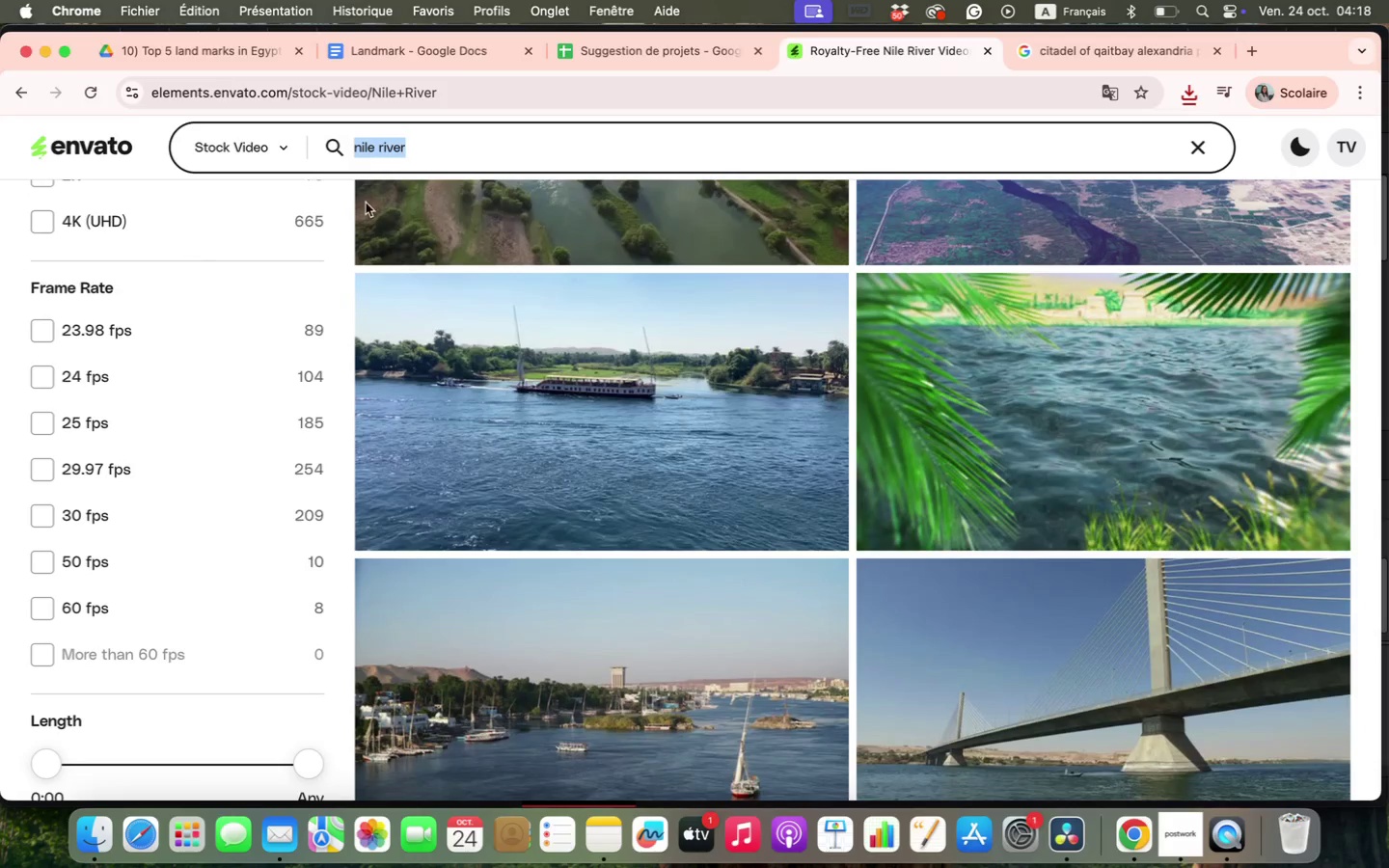 
type(egyptiqn nile)
 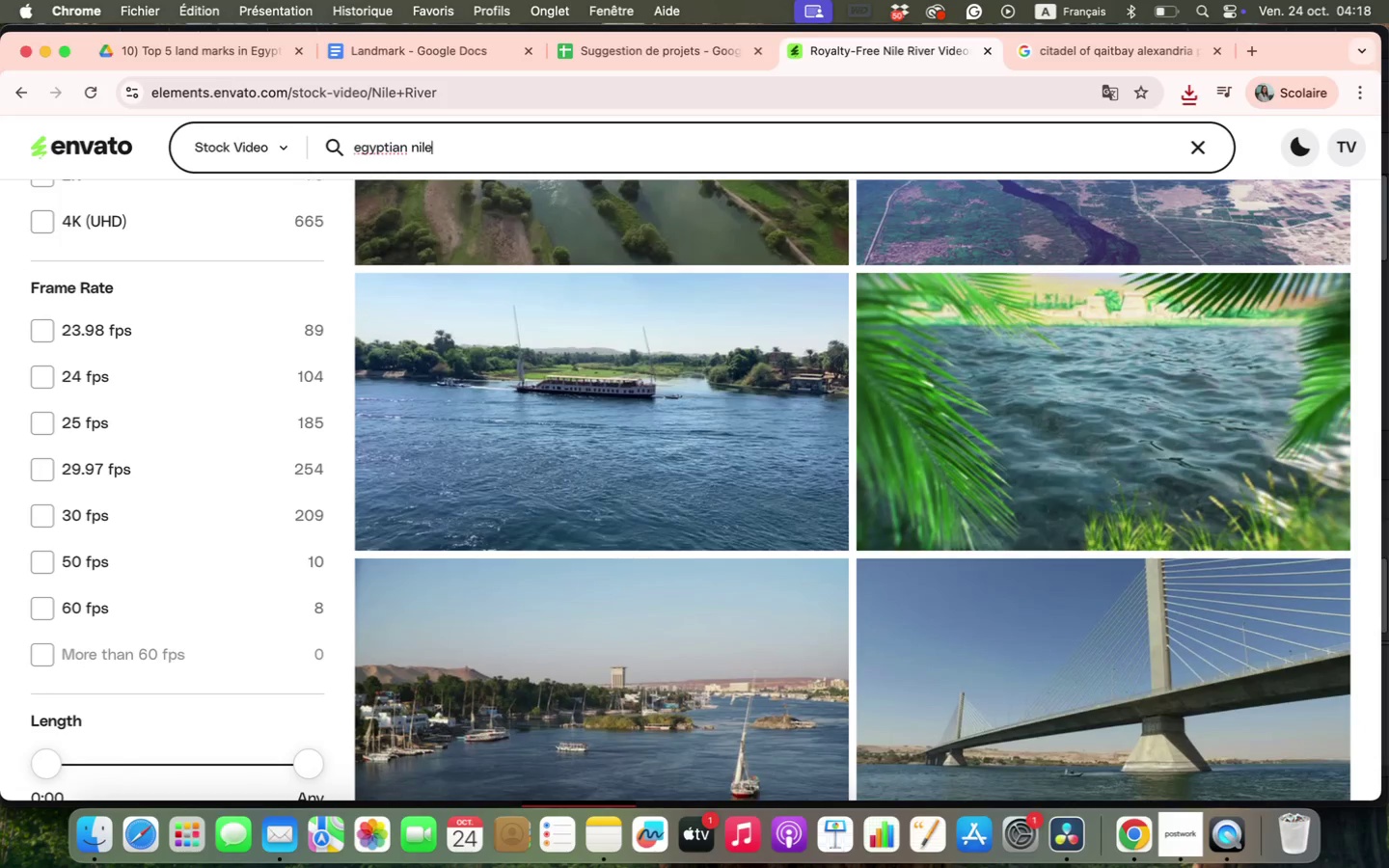 
key(Enter)
 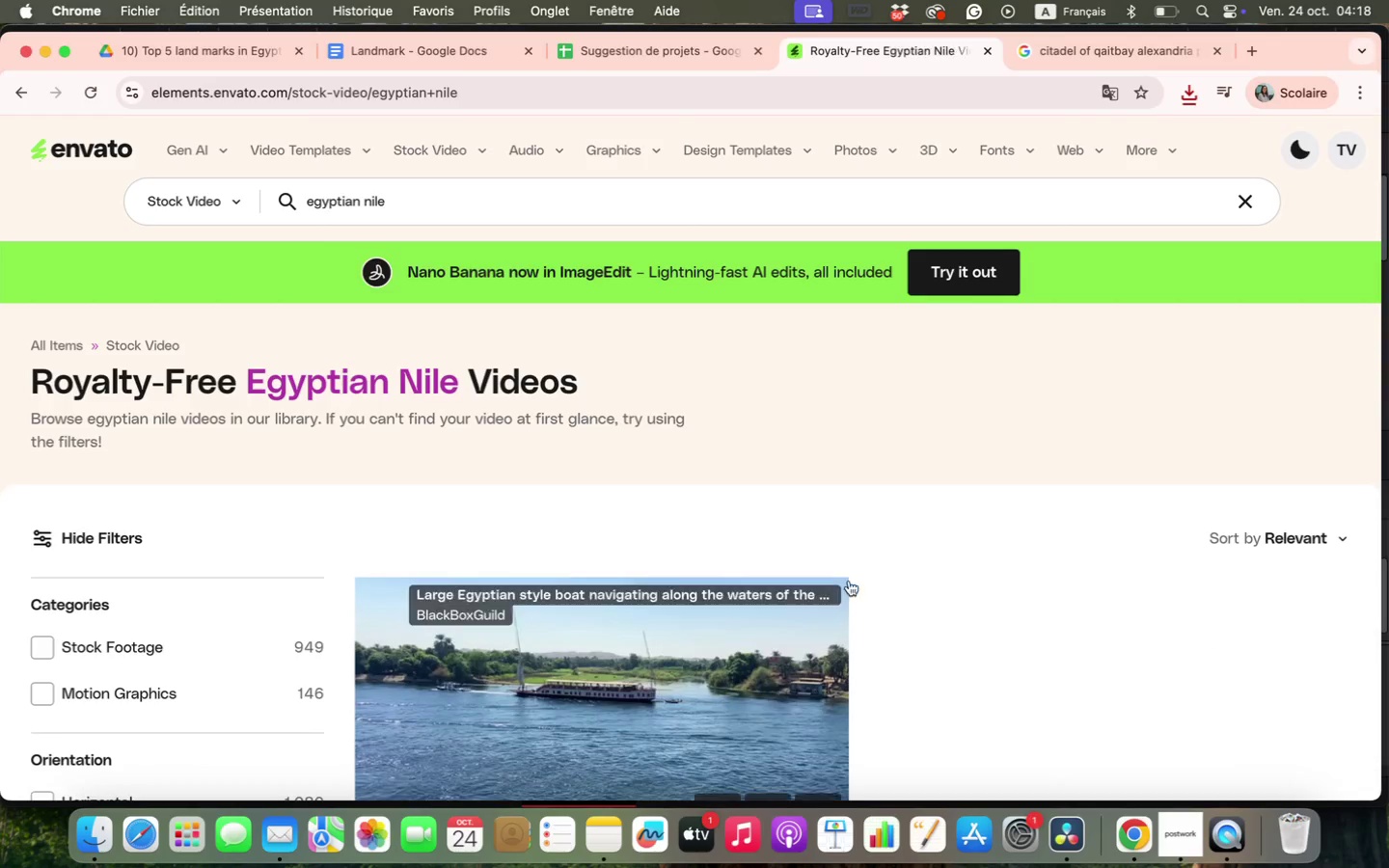 
scroll: coordinate [832, 427], scroll_direction: down, amount: 9.0
 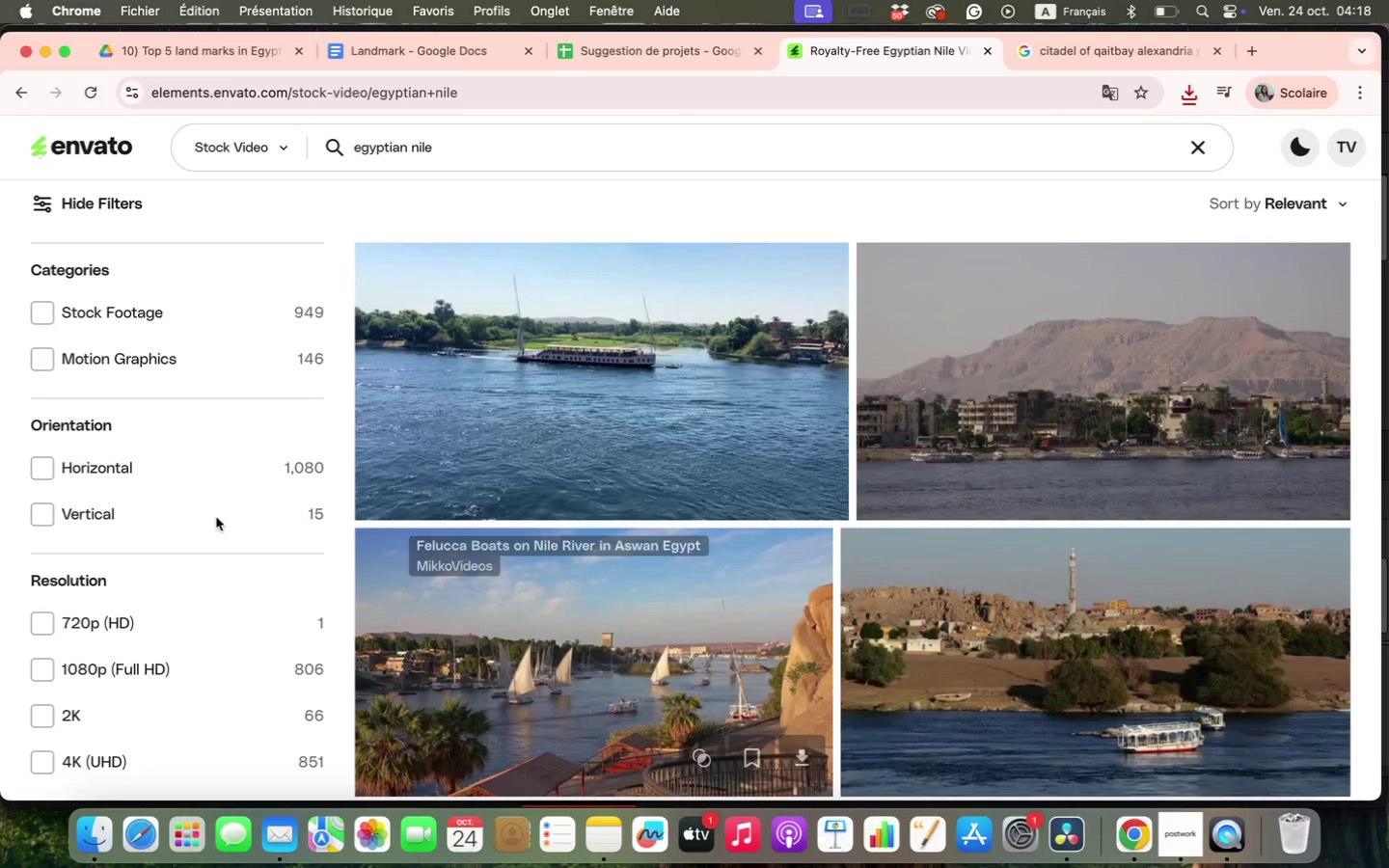 
left_click([68, 516])
 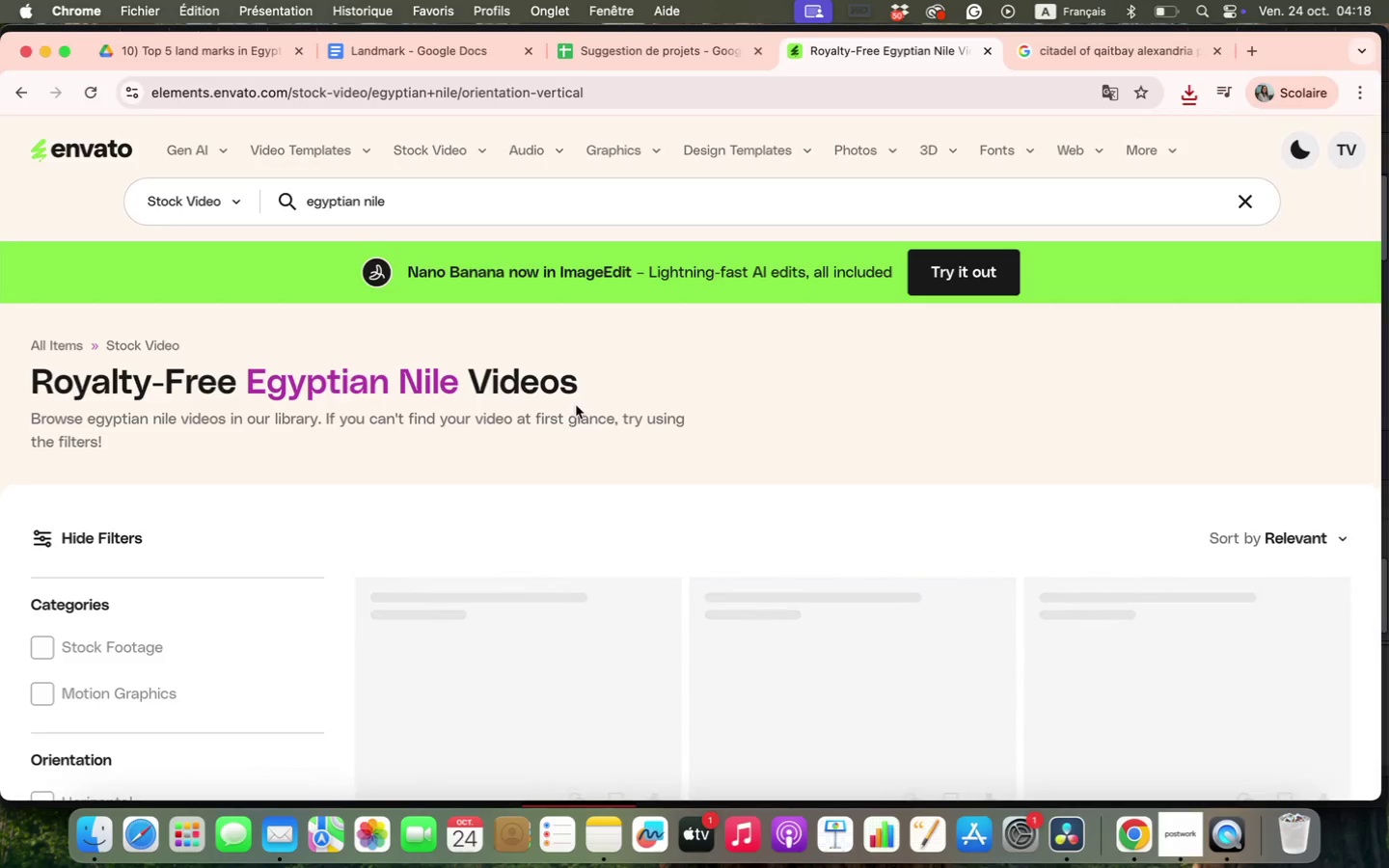 
scroll: coordinate [137, 685], scroll_direction: down, amount: 11.0
 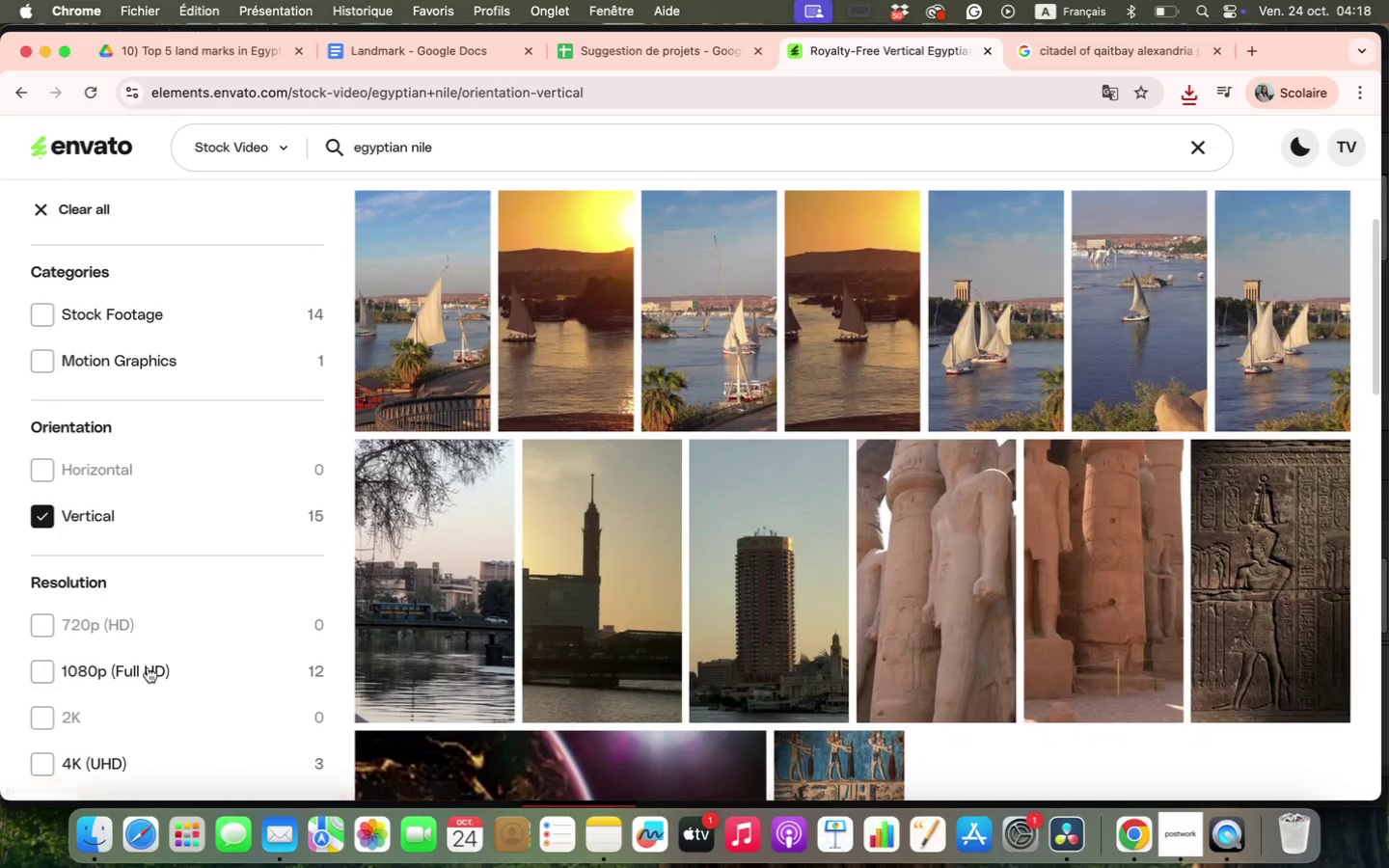 
left_click([111, 666])
 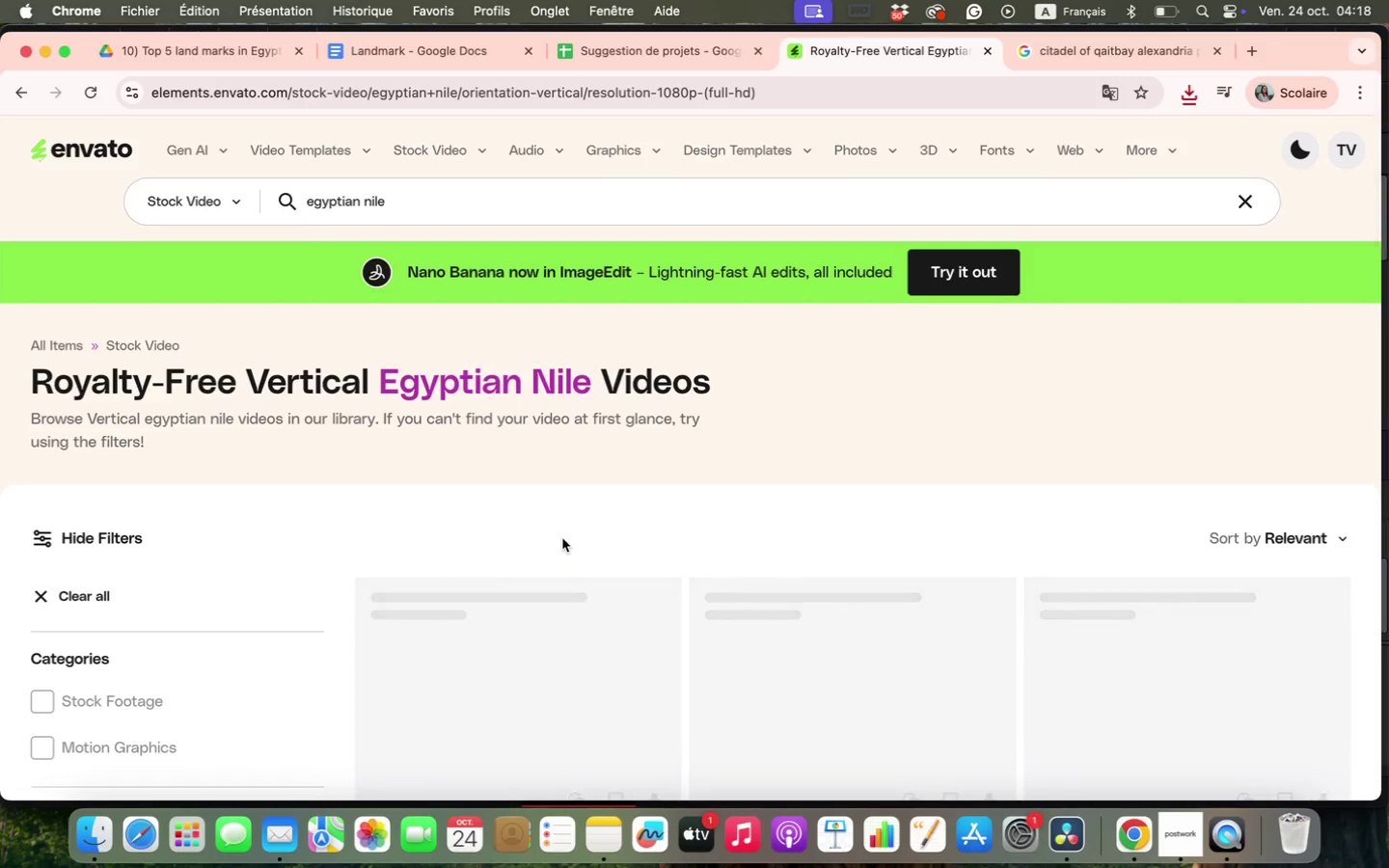 
scroll: coordinate [562, 538], scroll_direction: down, amount: 10.0
 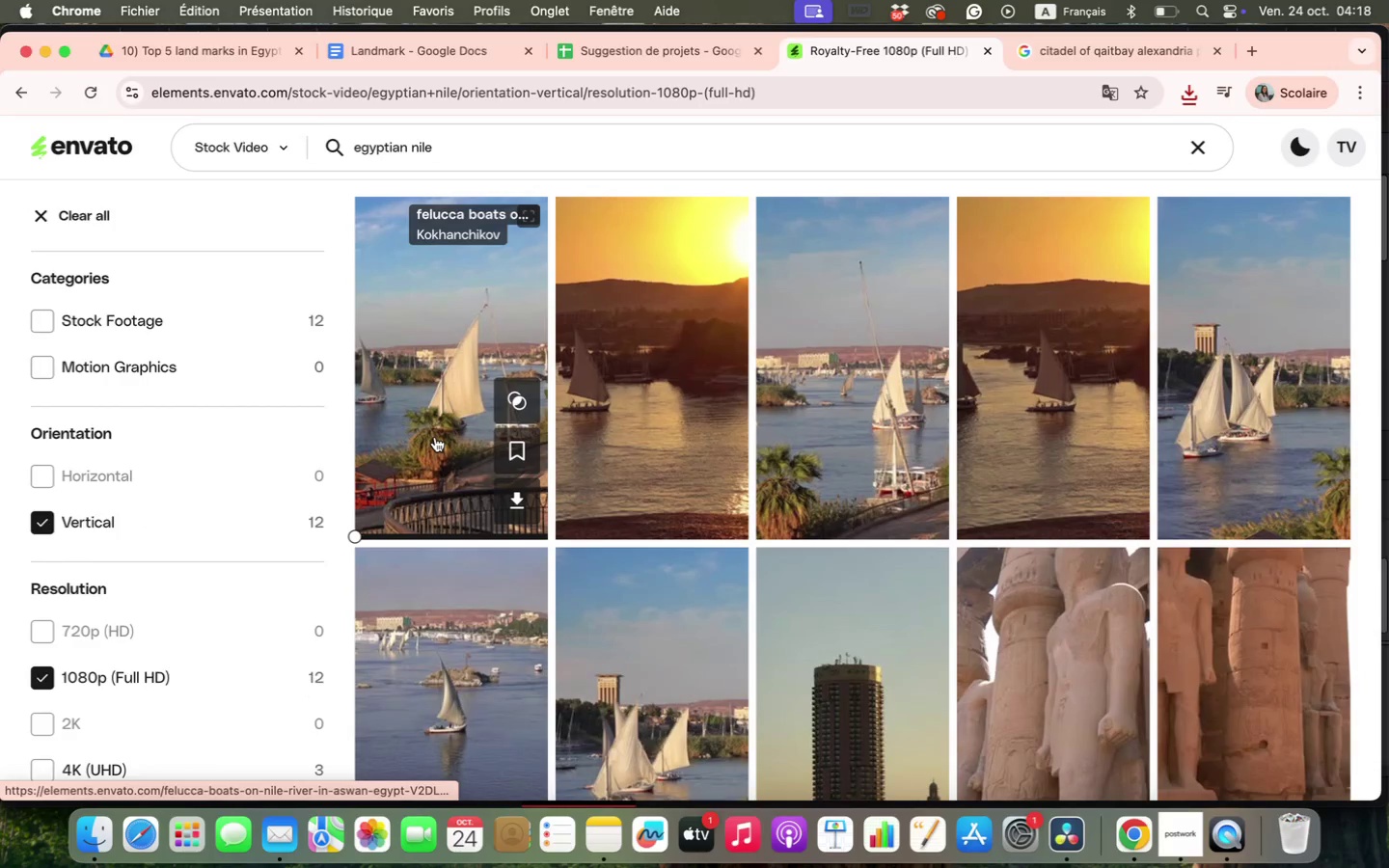 
left_click([435, 437])
 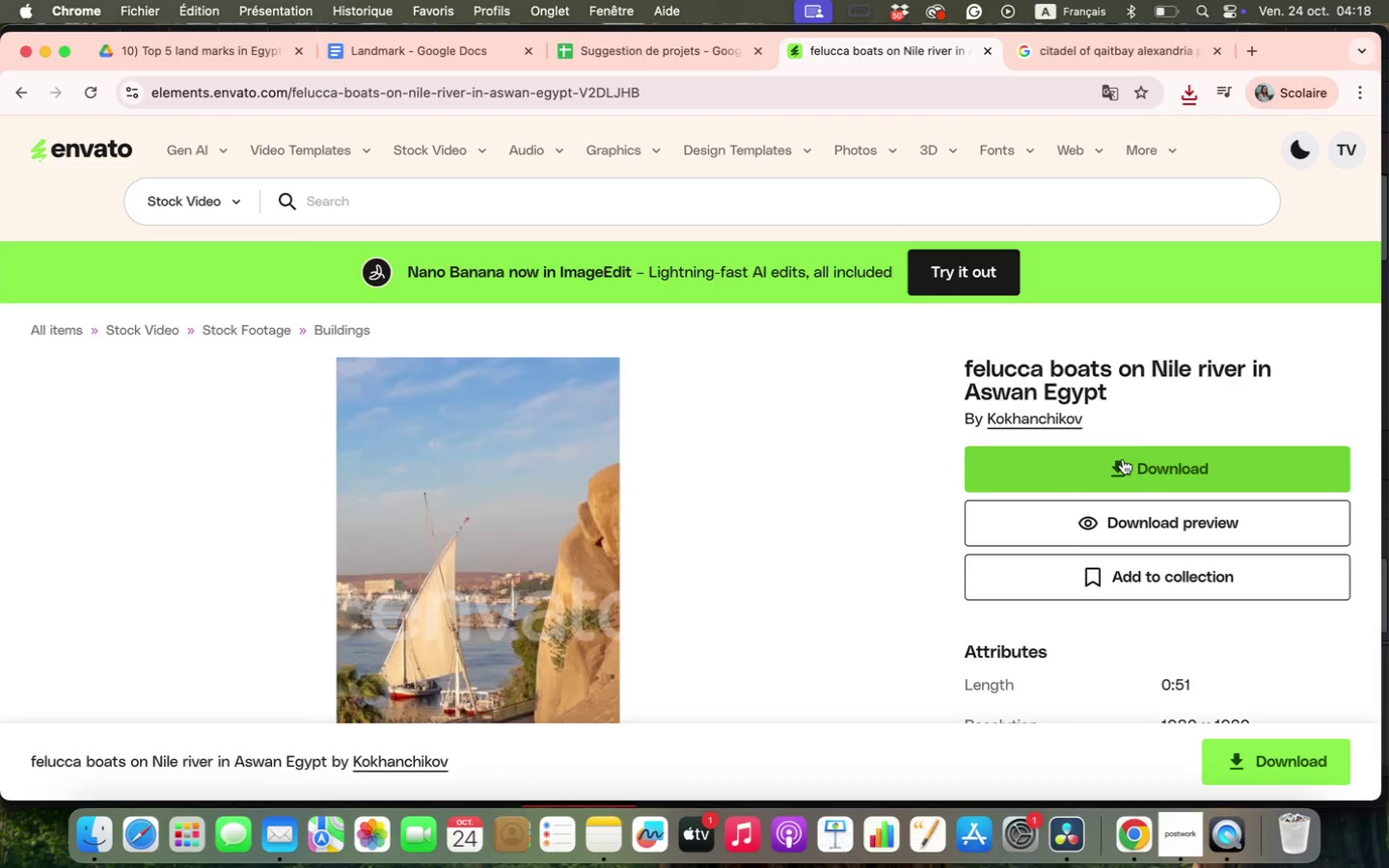 
left_click([1123, 459])
 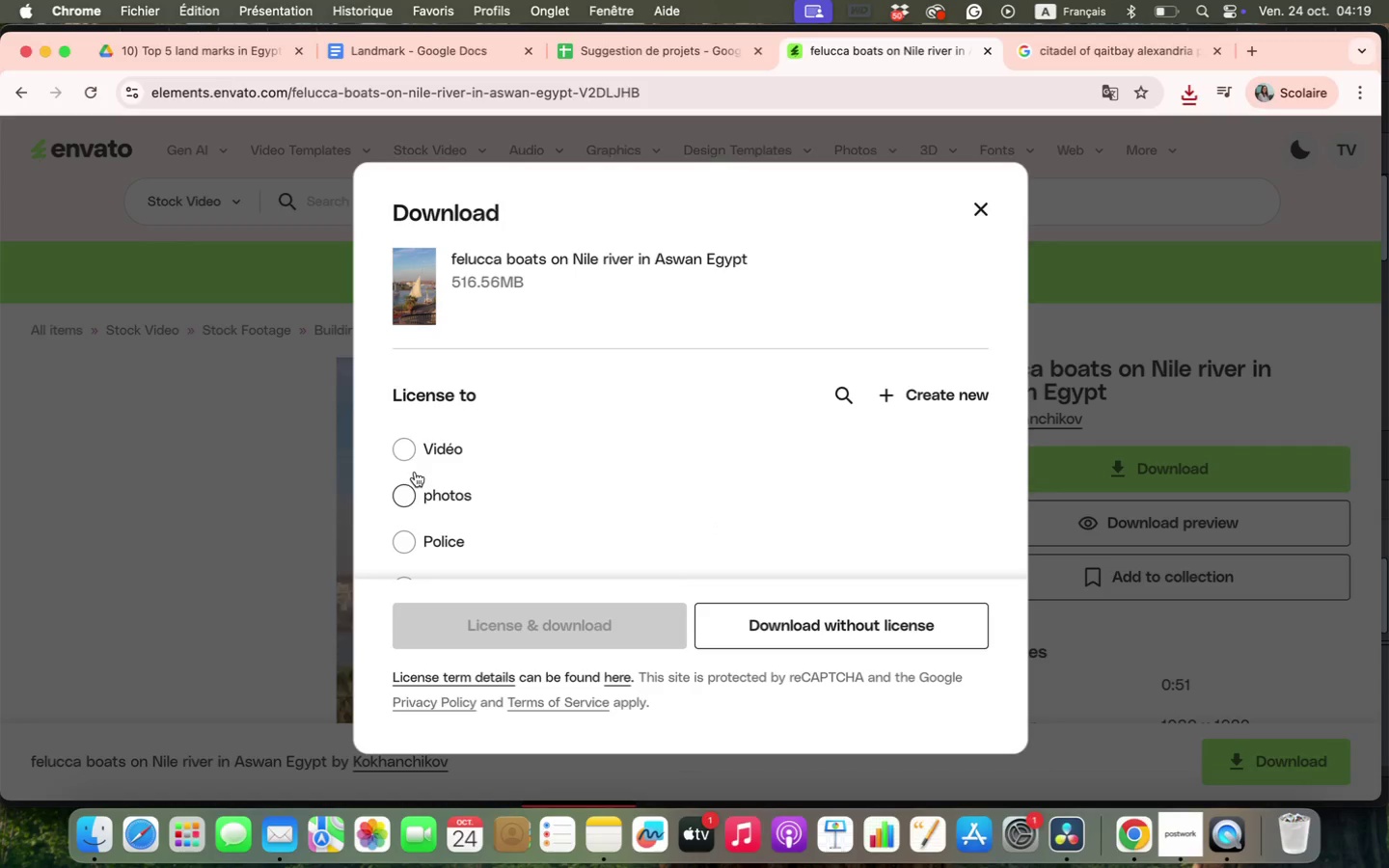 
left_click([400, 446])
 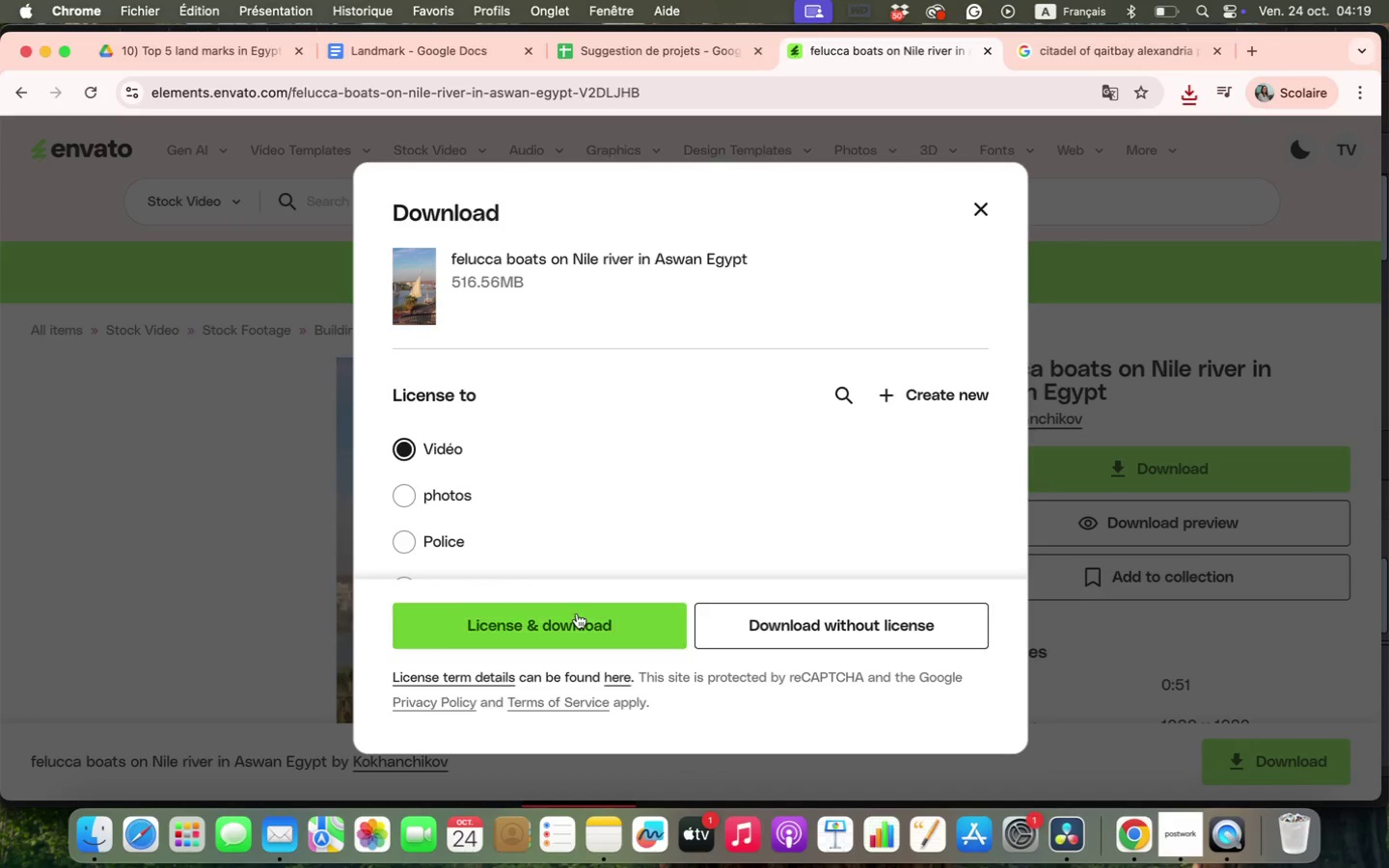 
left_click([577, 613])
 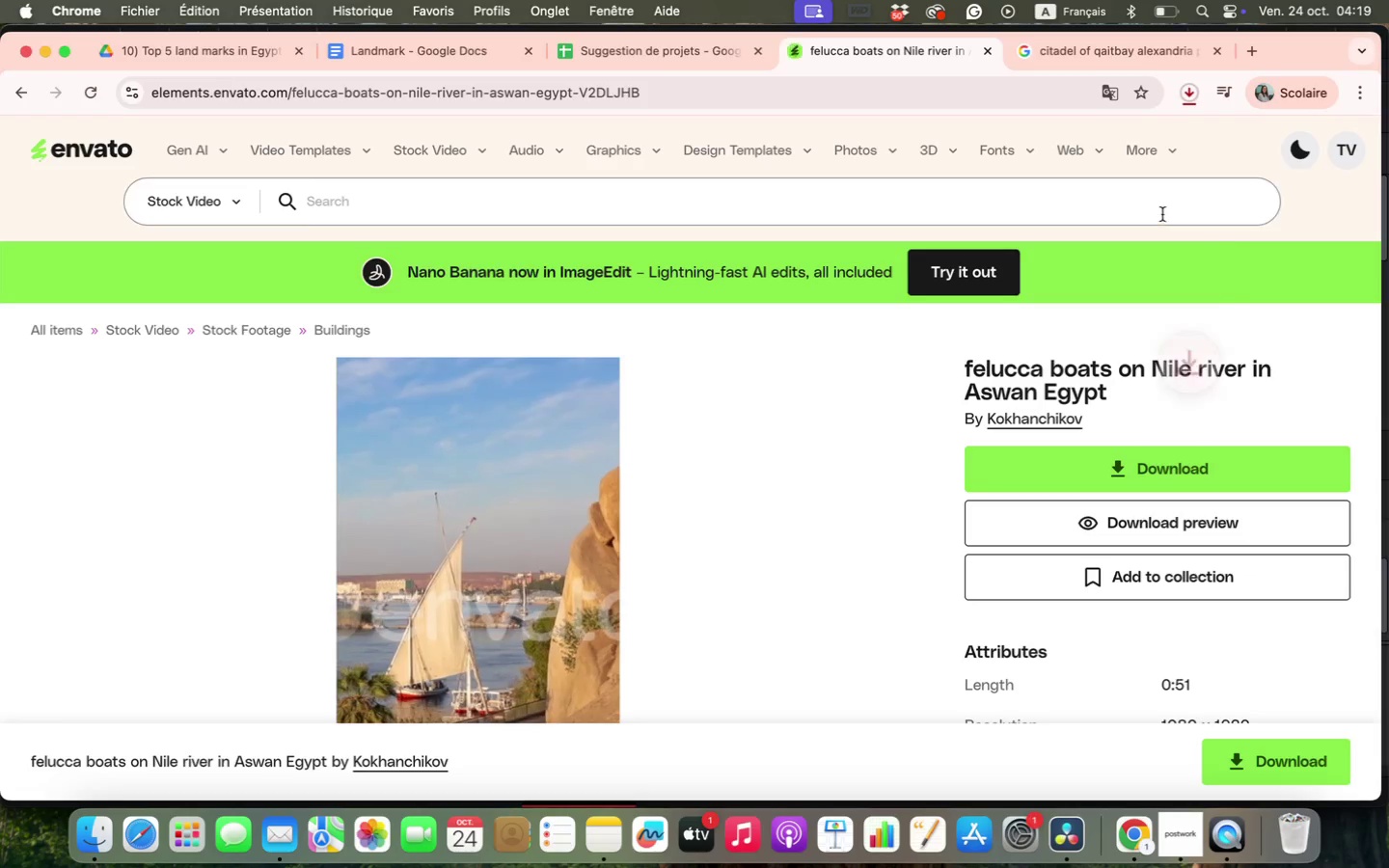 
left_click([1188, 87])
 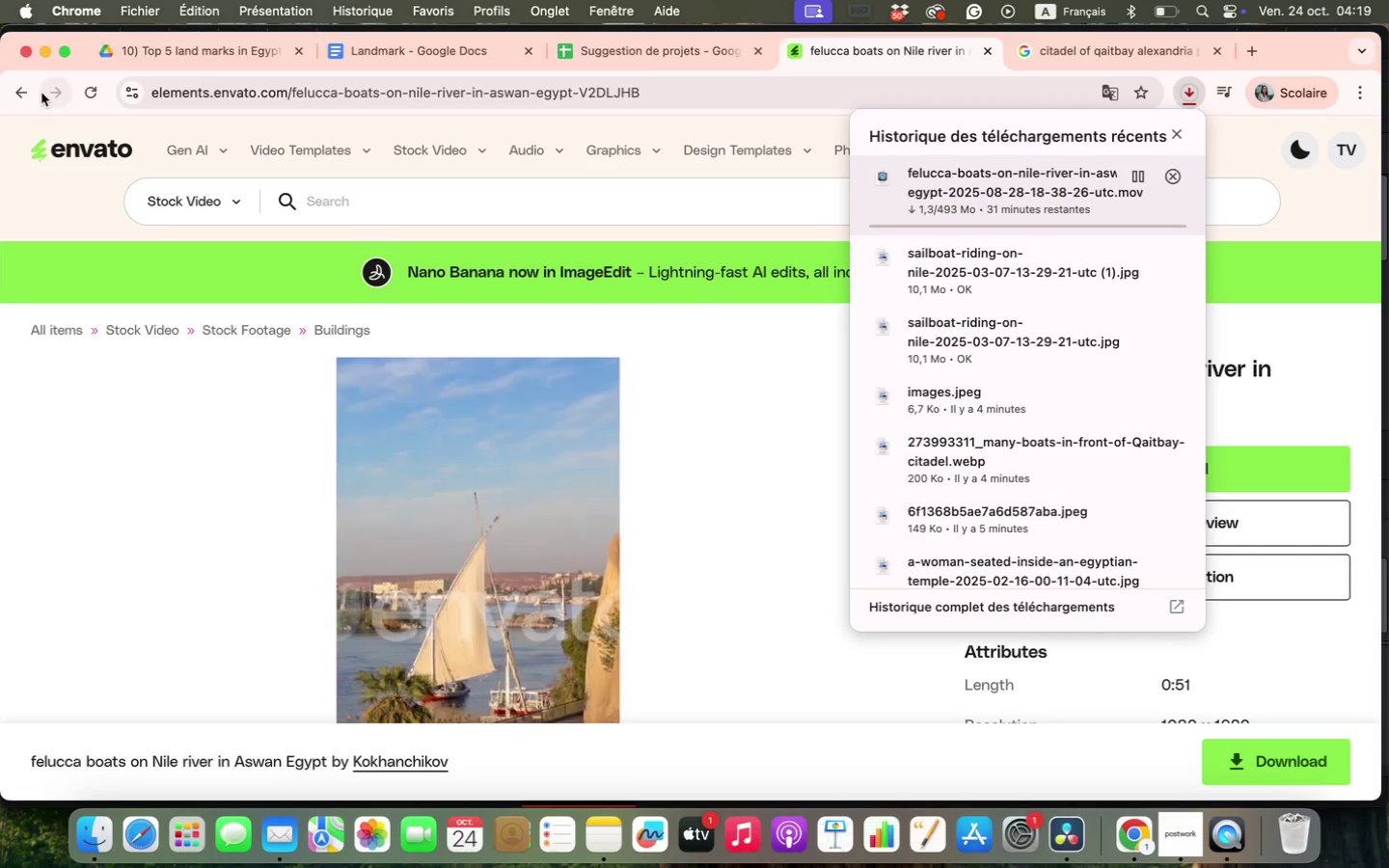 
left_click([181, 195])
 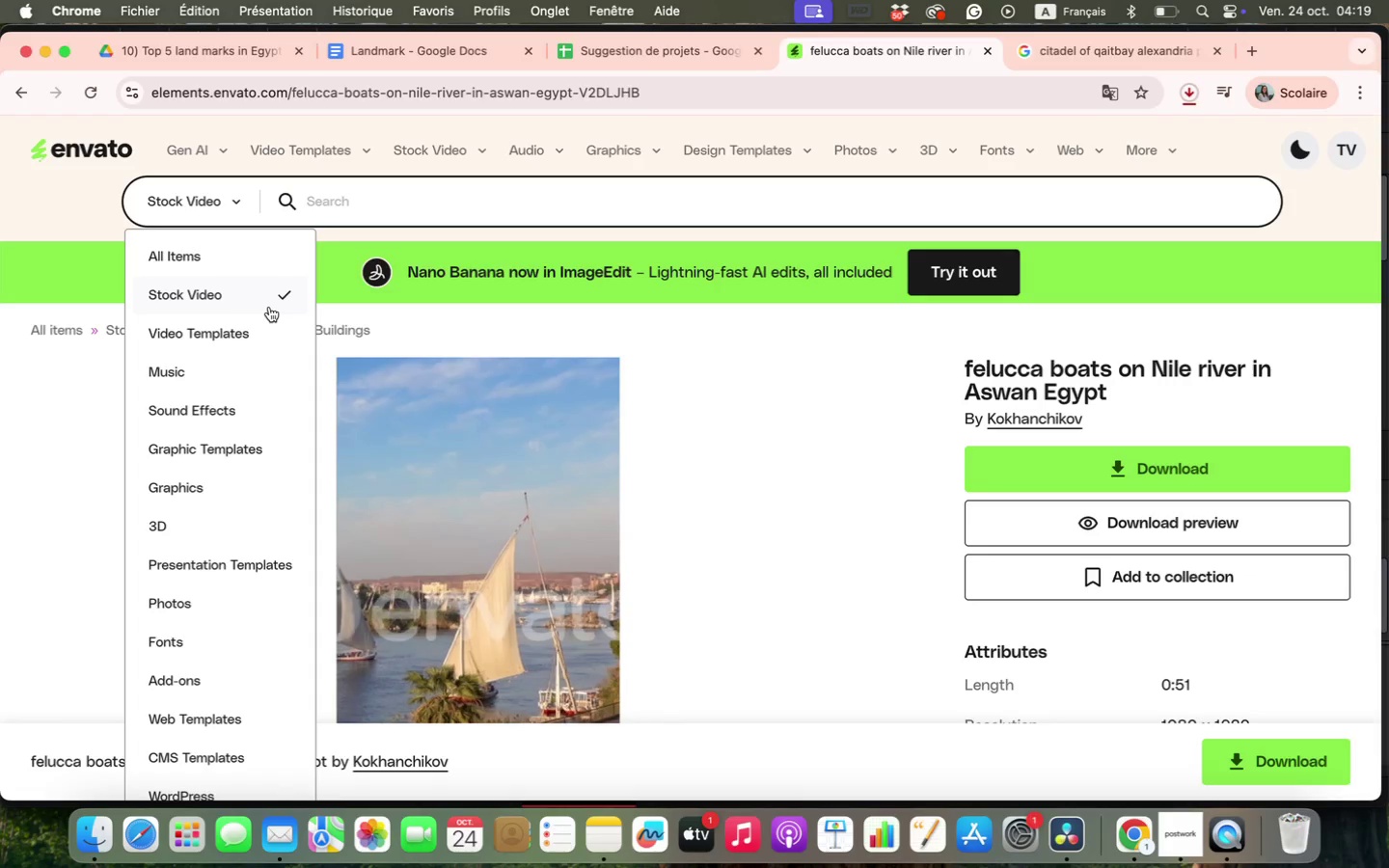 
wait(5.9)
 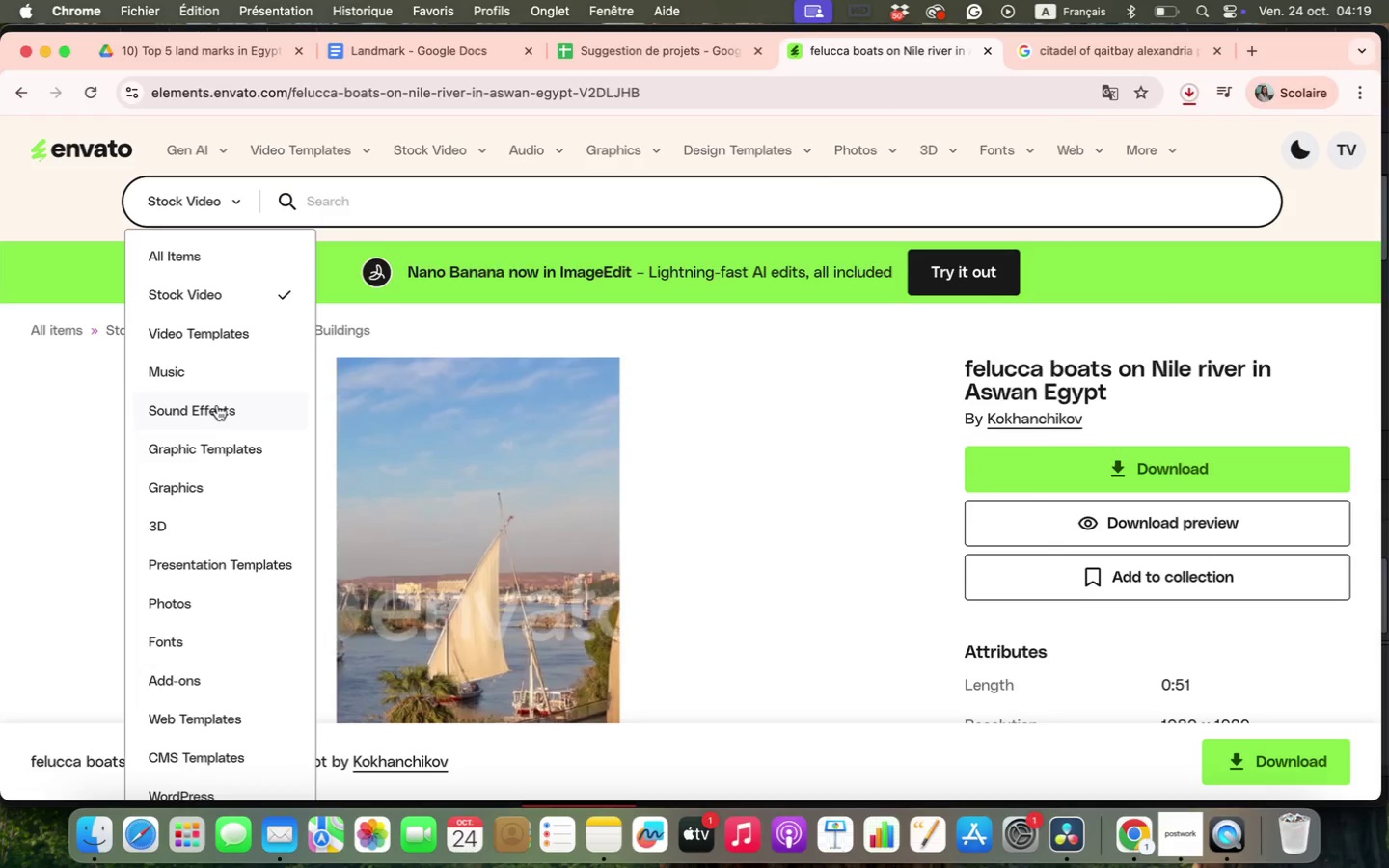 
left_click([191, 602])
 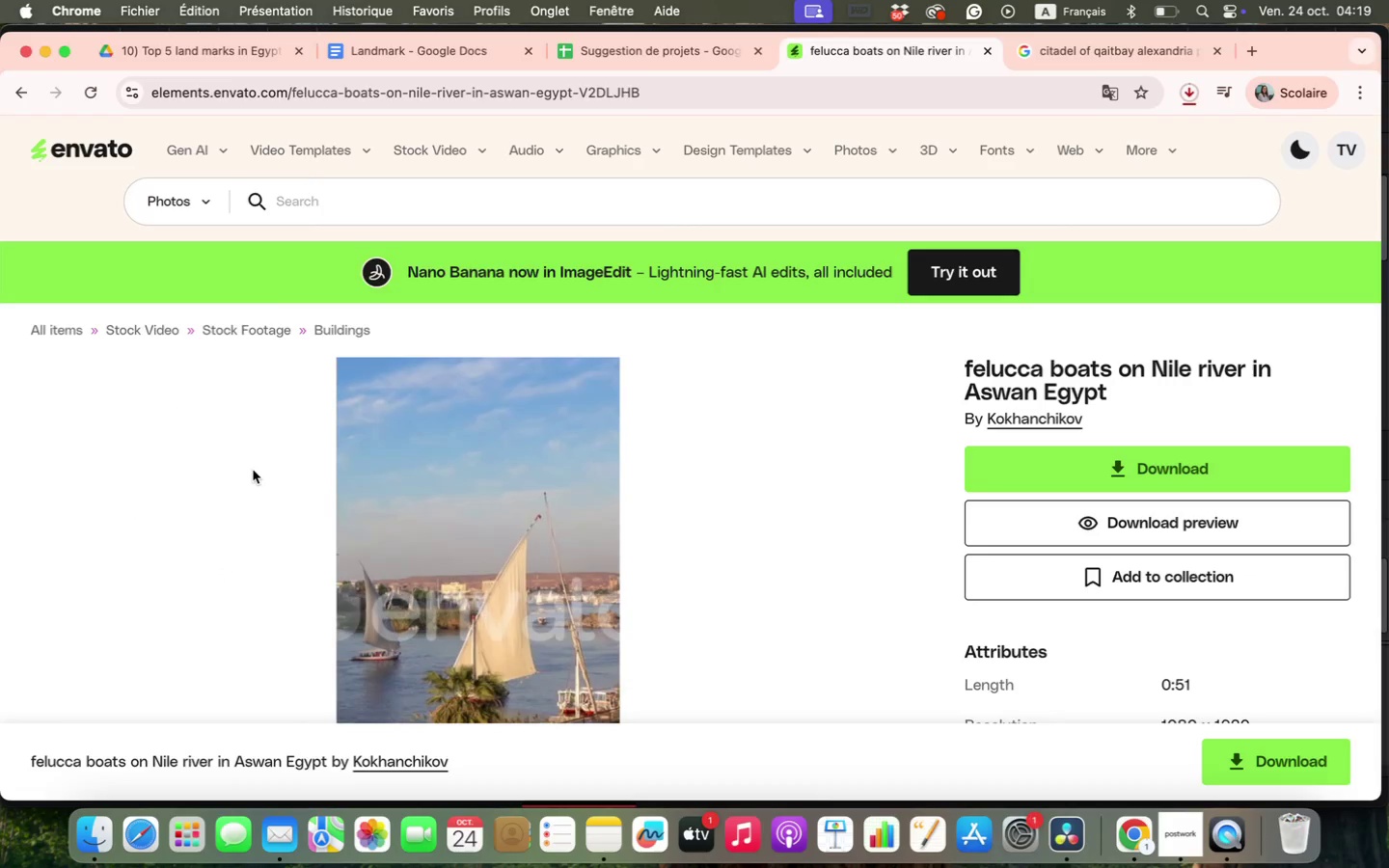 
key(Enter)
 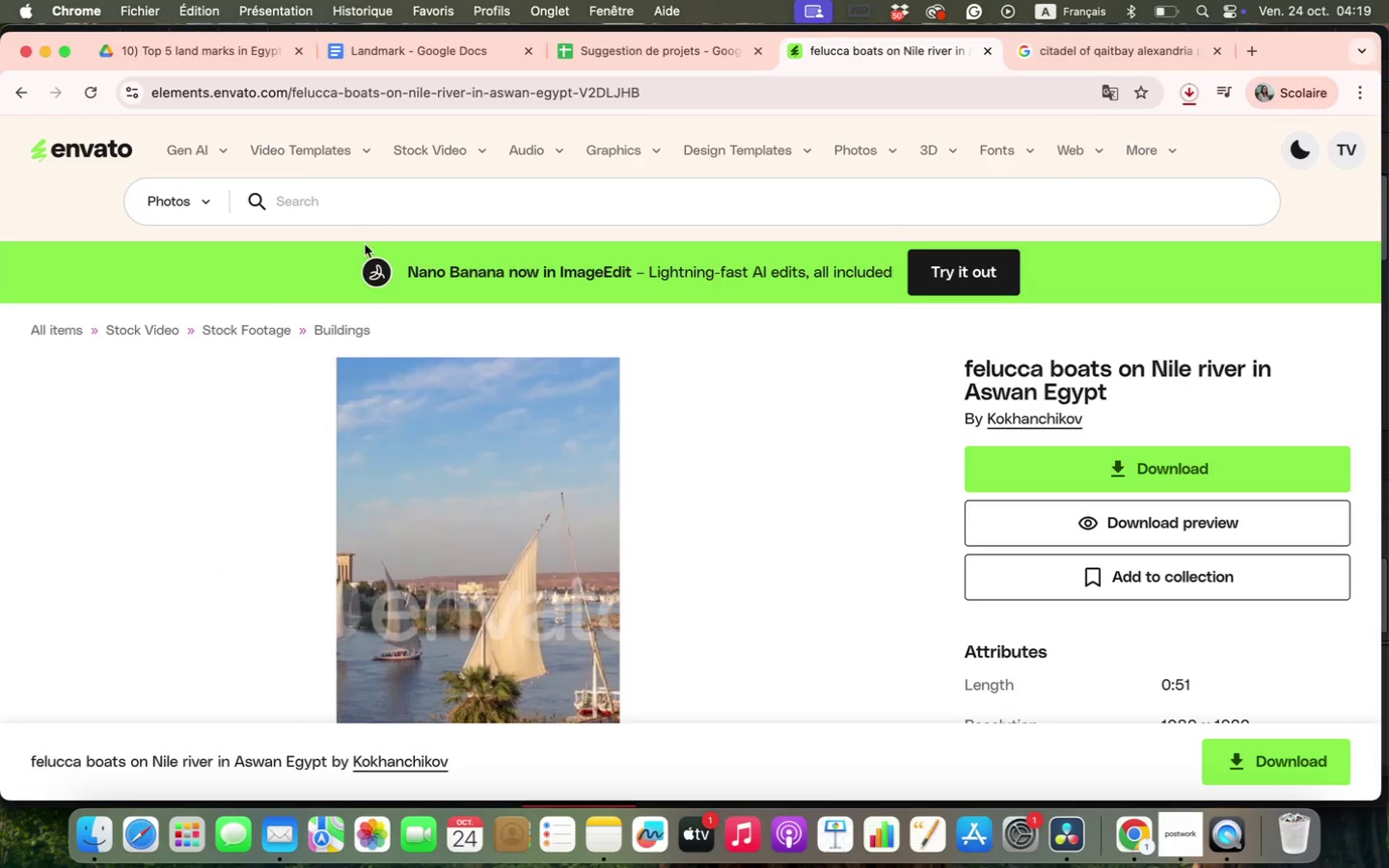 
left_click([358, 191])
 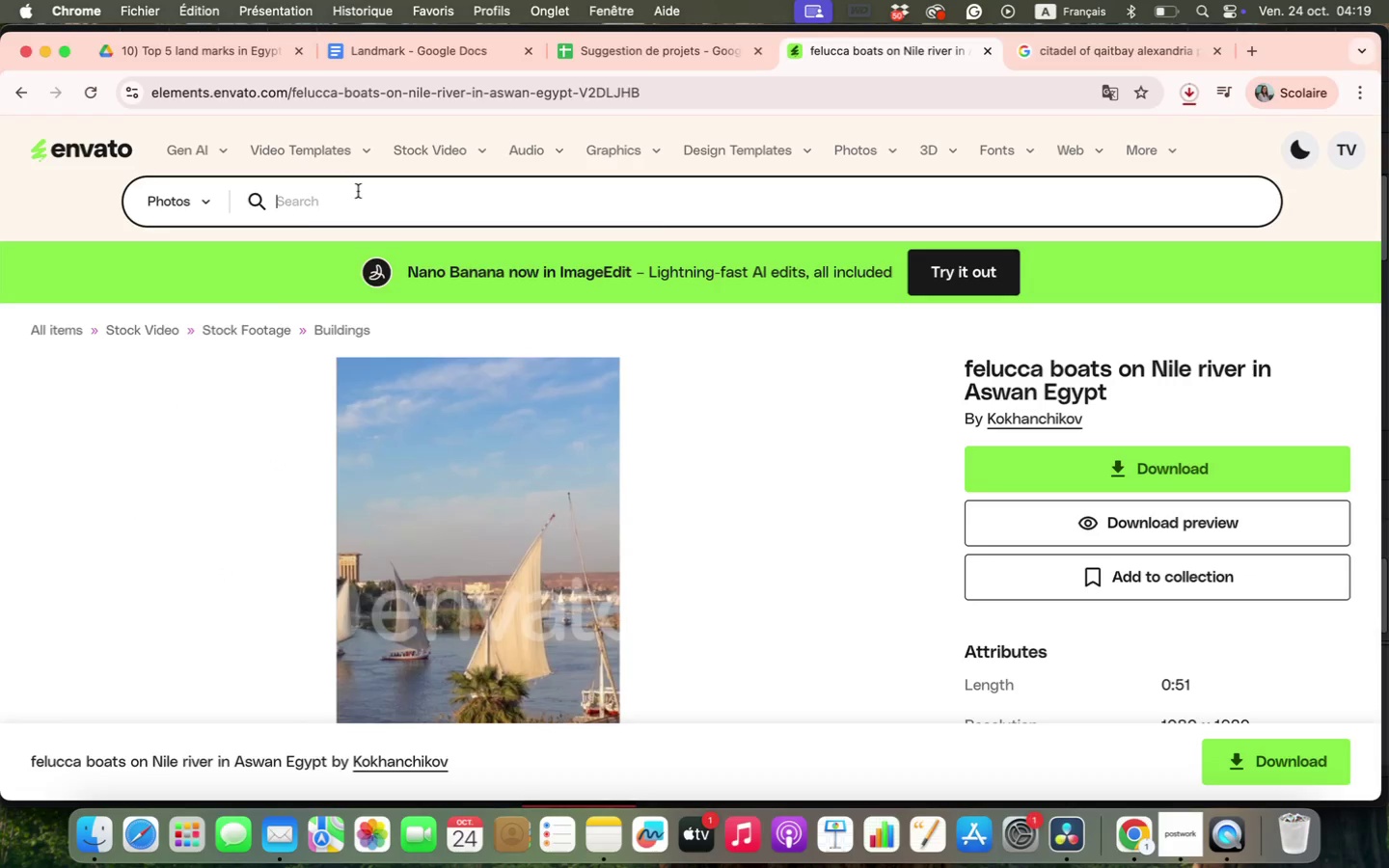 
type(egyptiqn nile)
 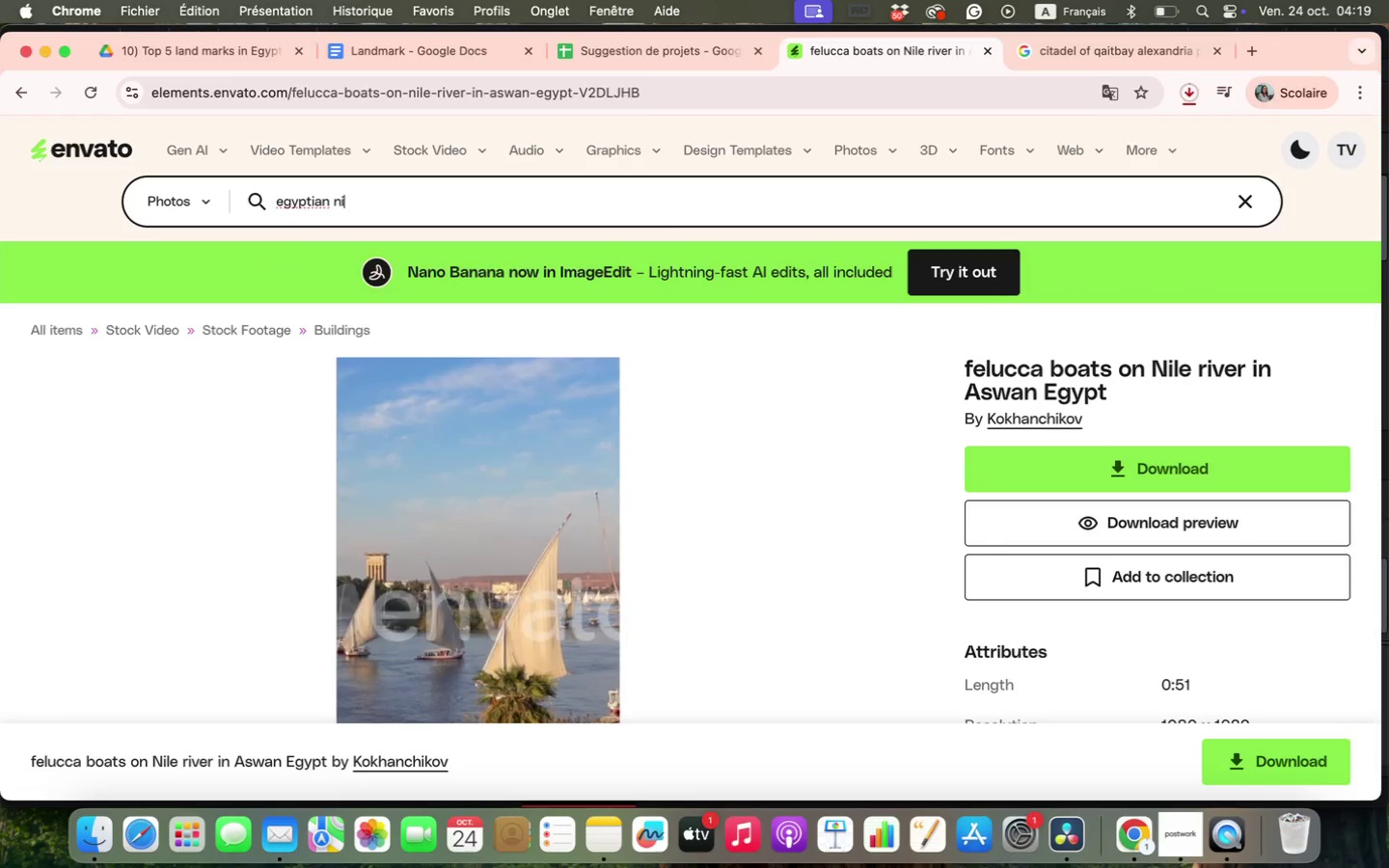 
hold_key(key=Enter, duration=0.3)
 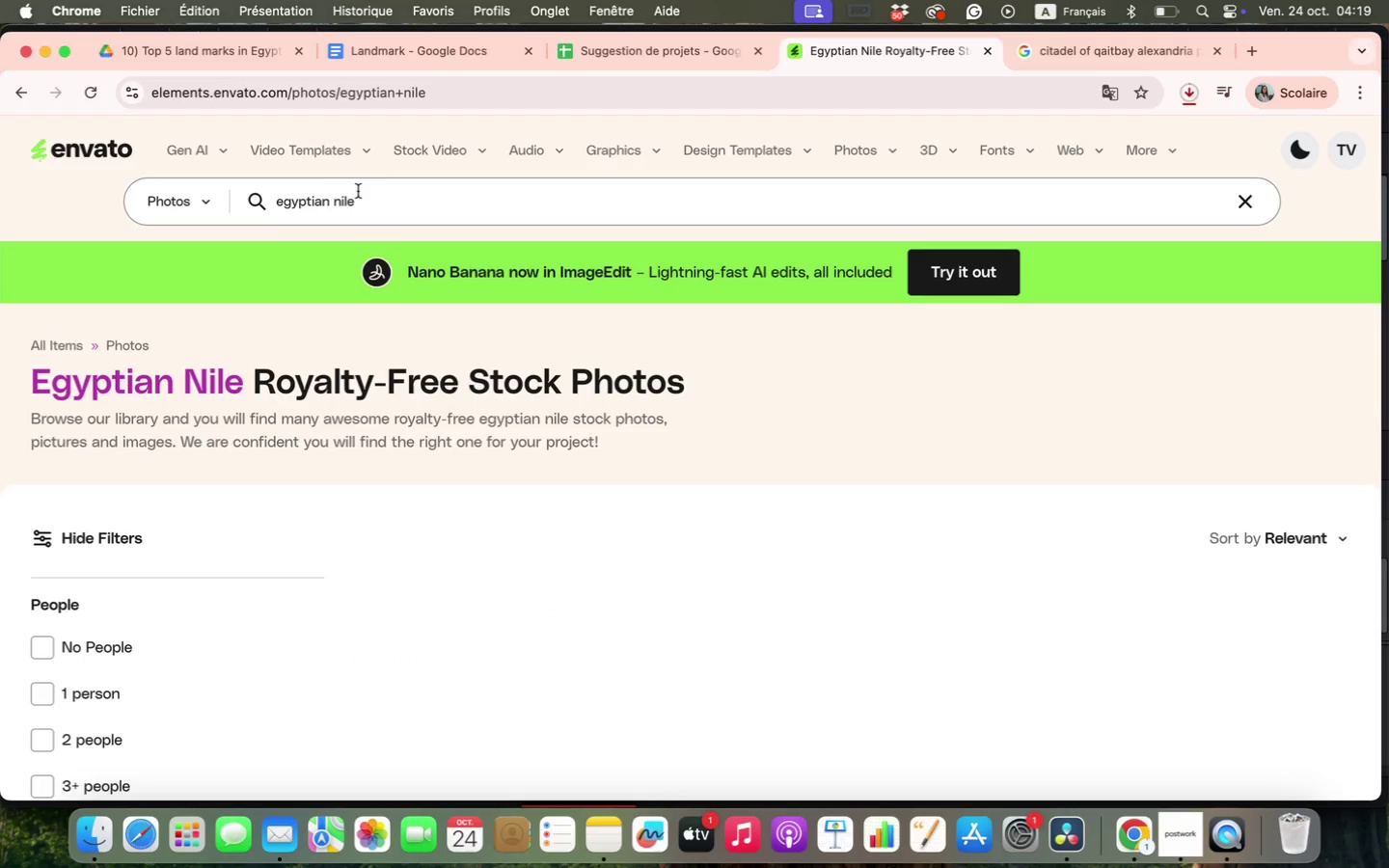 
scroll: coordinate [165, 571], scroll_direction: down, amount: 18.0
 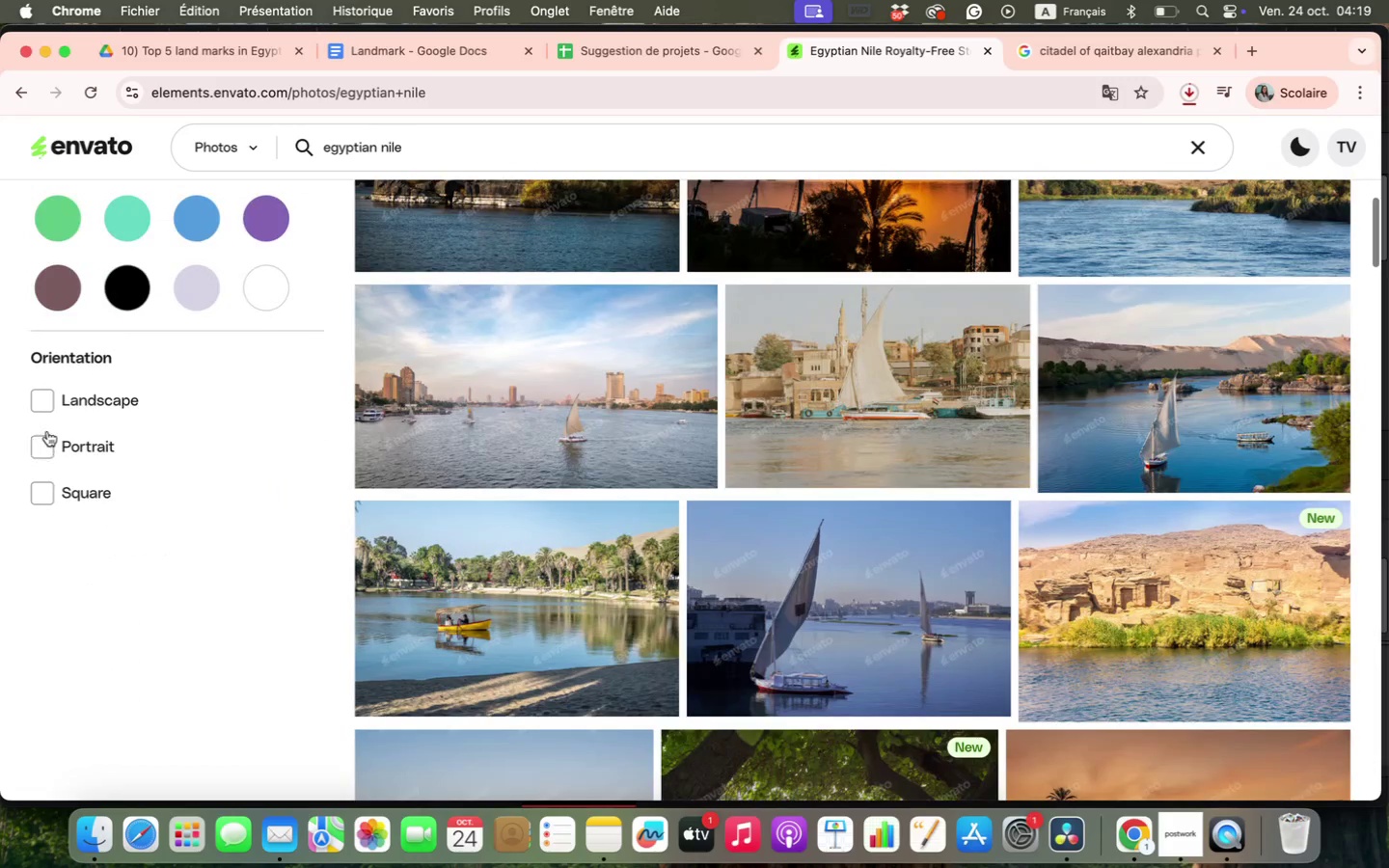 
left_click([44, 444])
 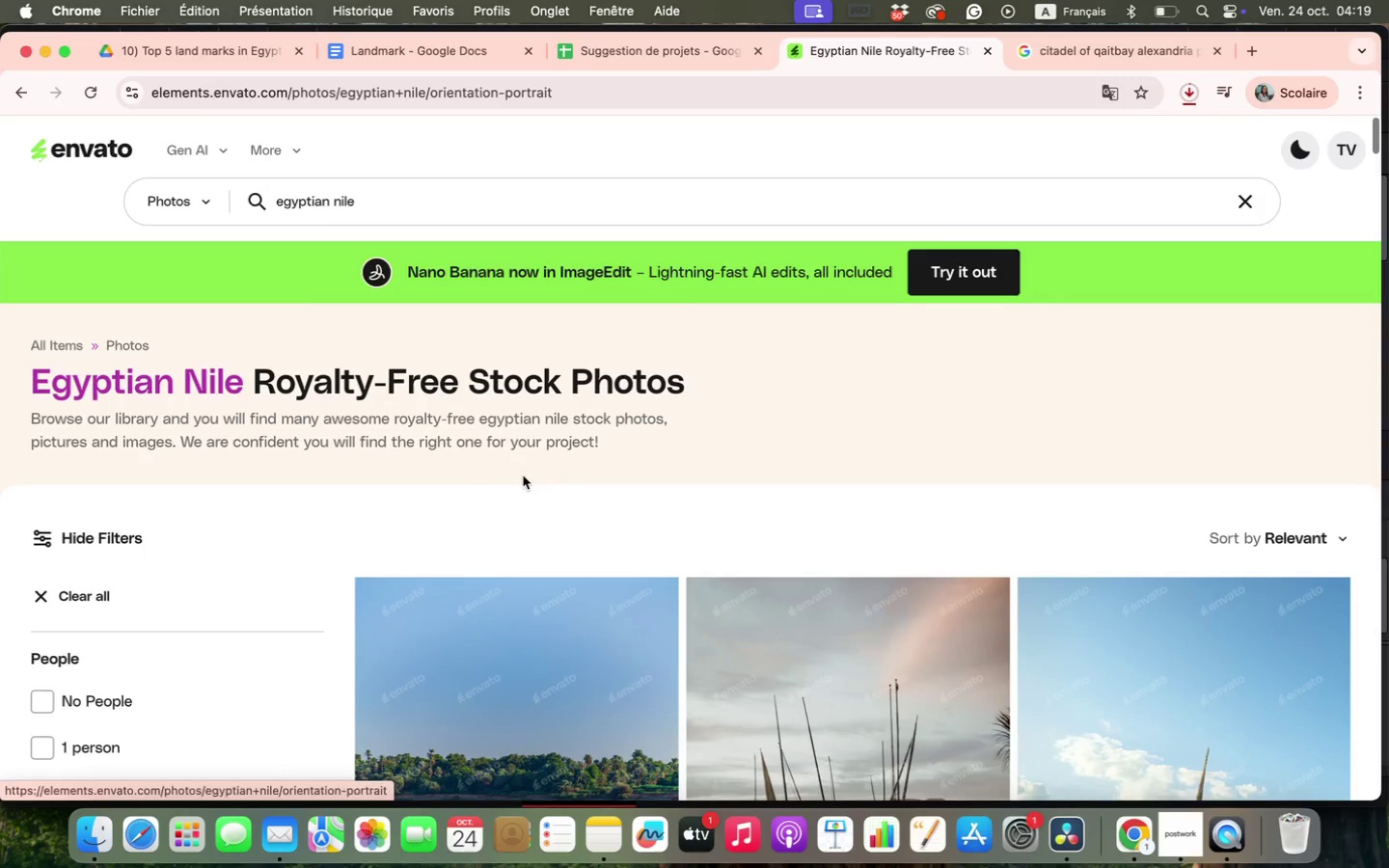 
scroll: coordinate [582, 506], scroll_direction: down, amount: 44.0
 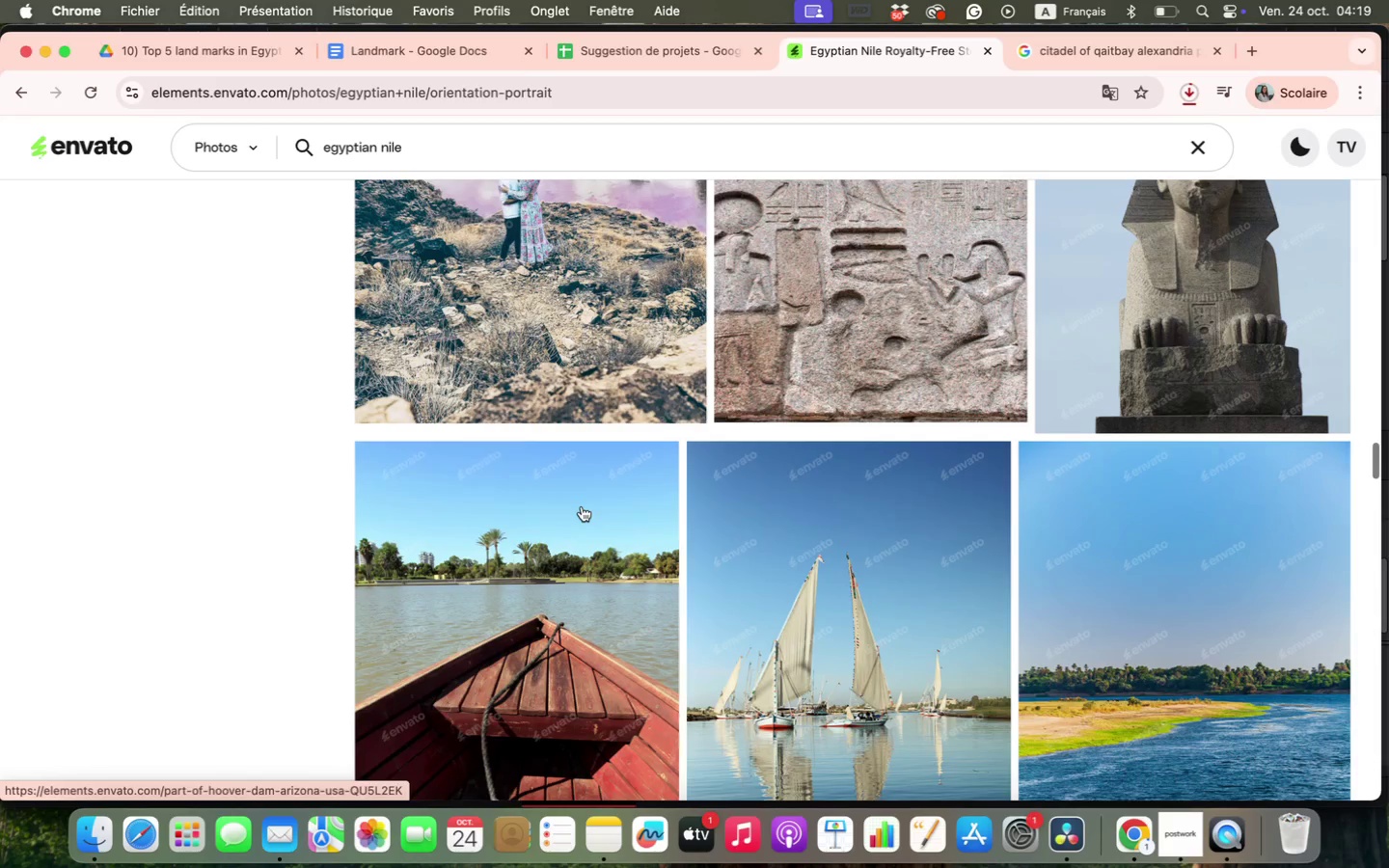 
left_click([879, 547])
 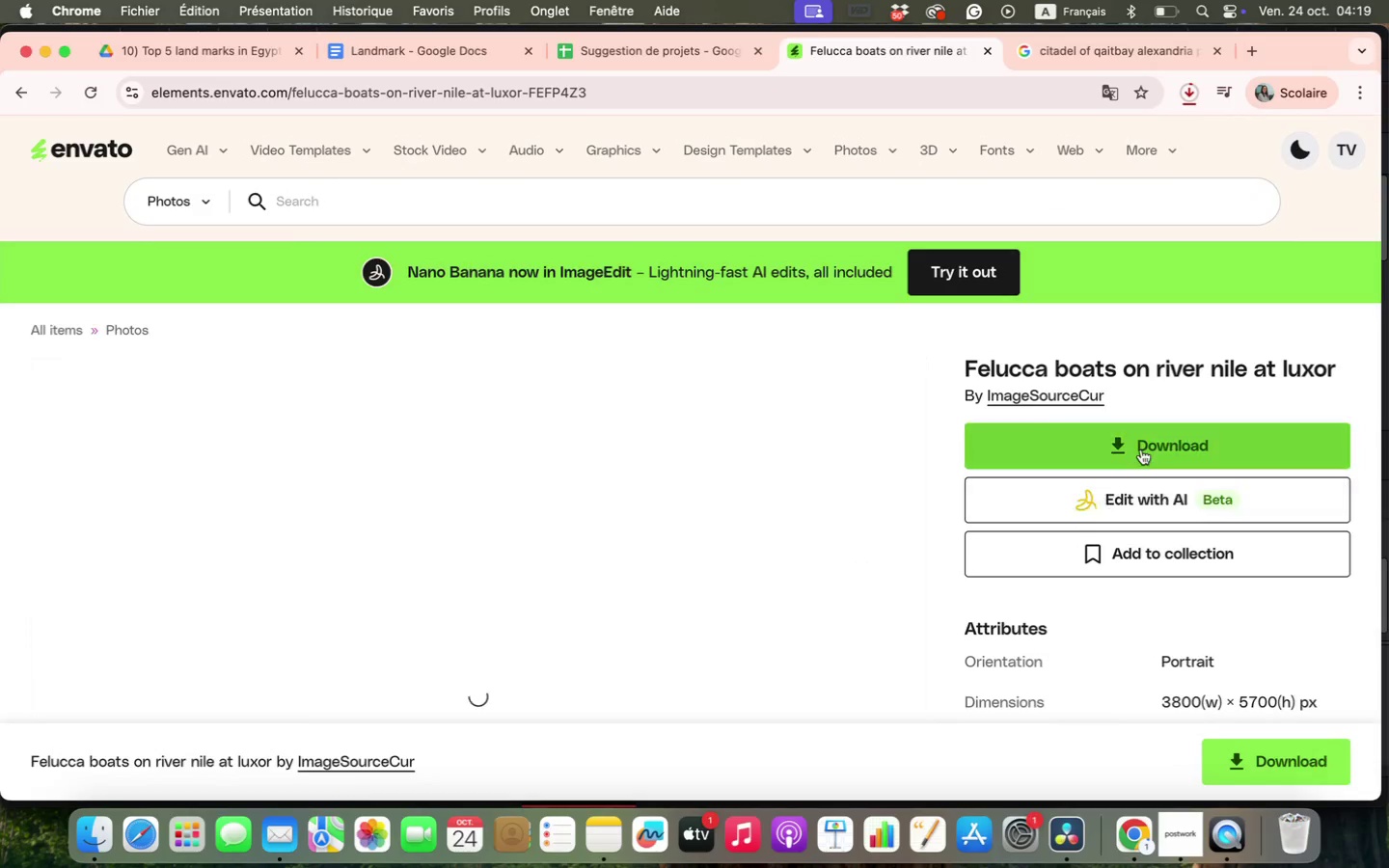 
left_click([1141, 449])
 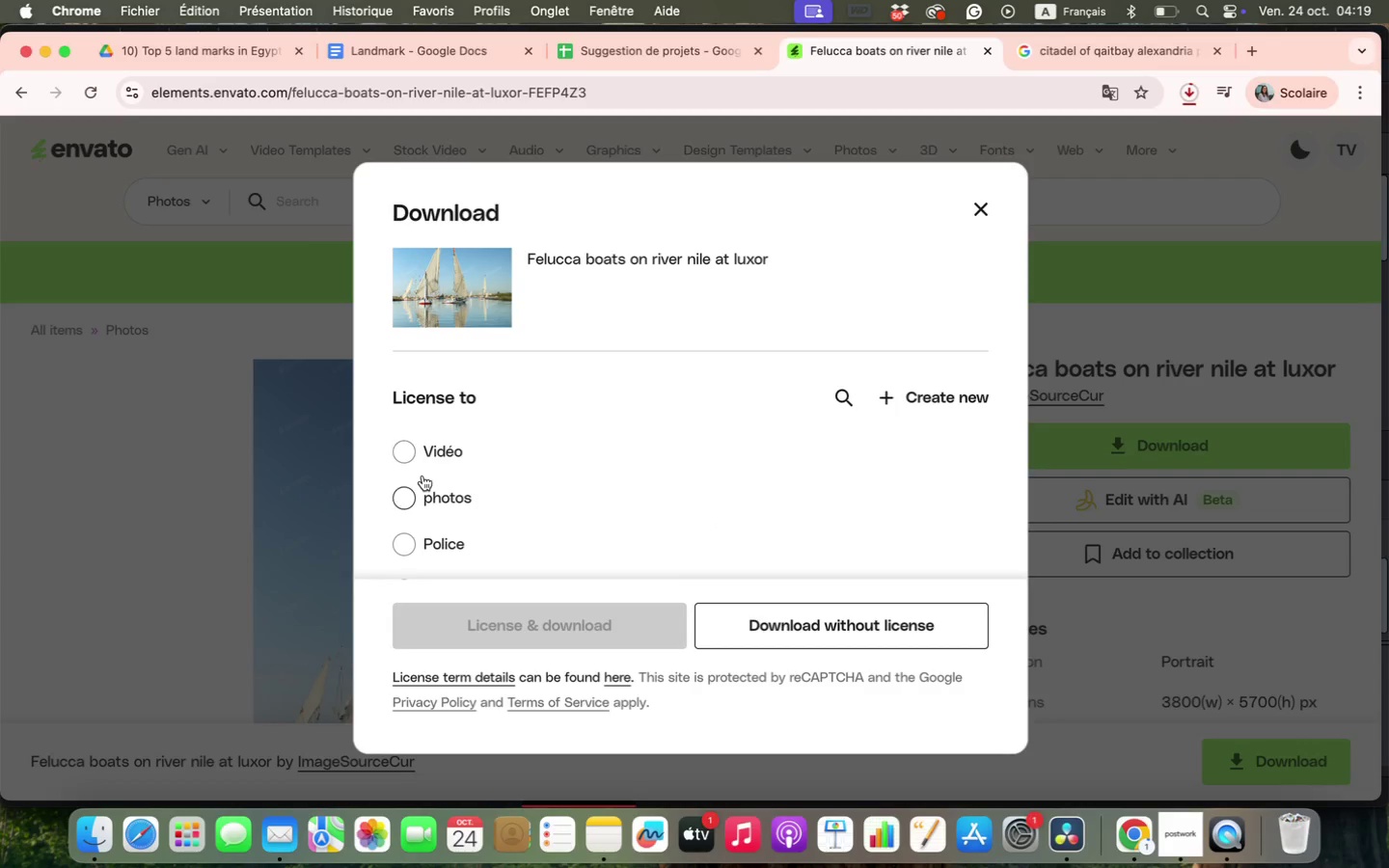 
left_click([422, 464])
 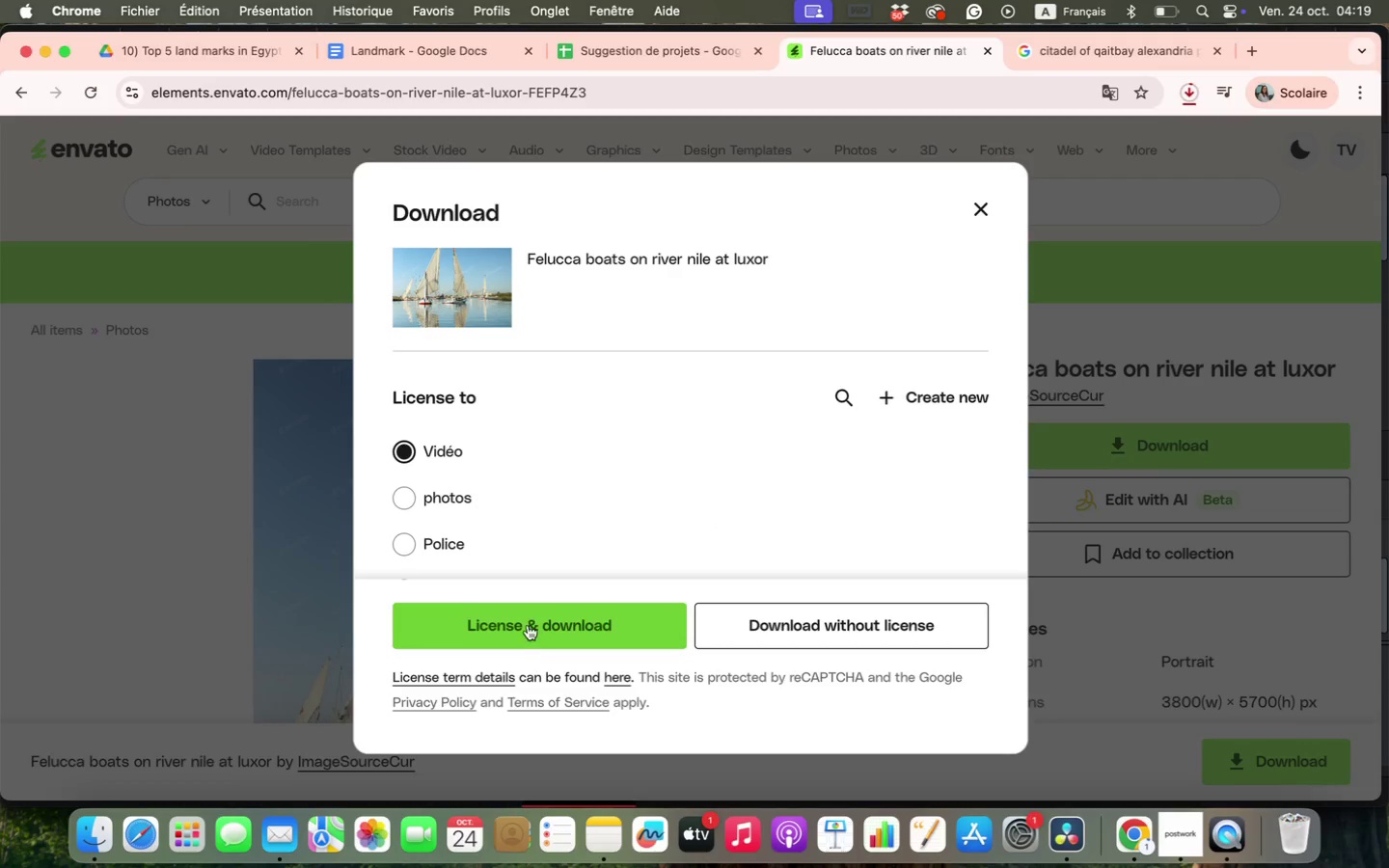 
left_click([528, 625])
 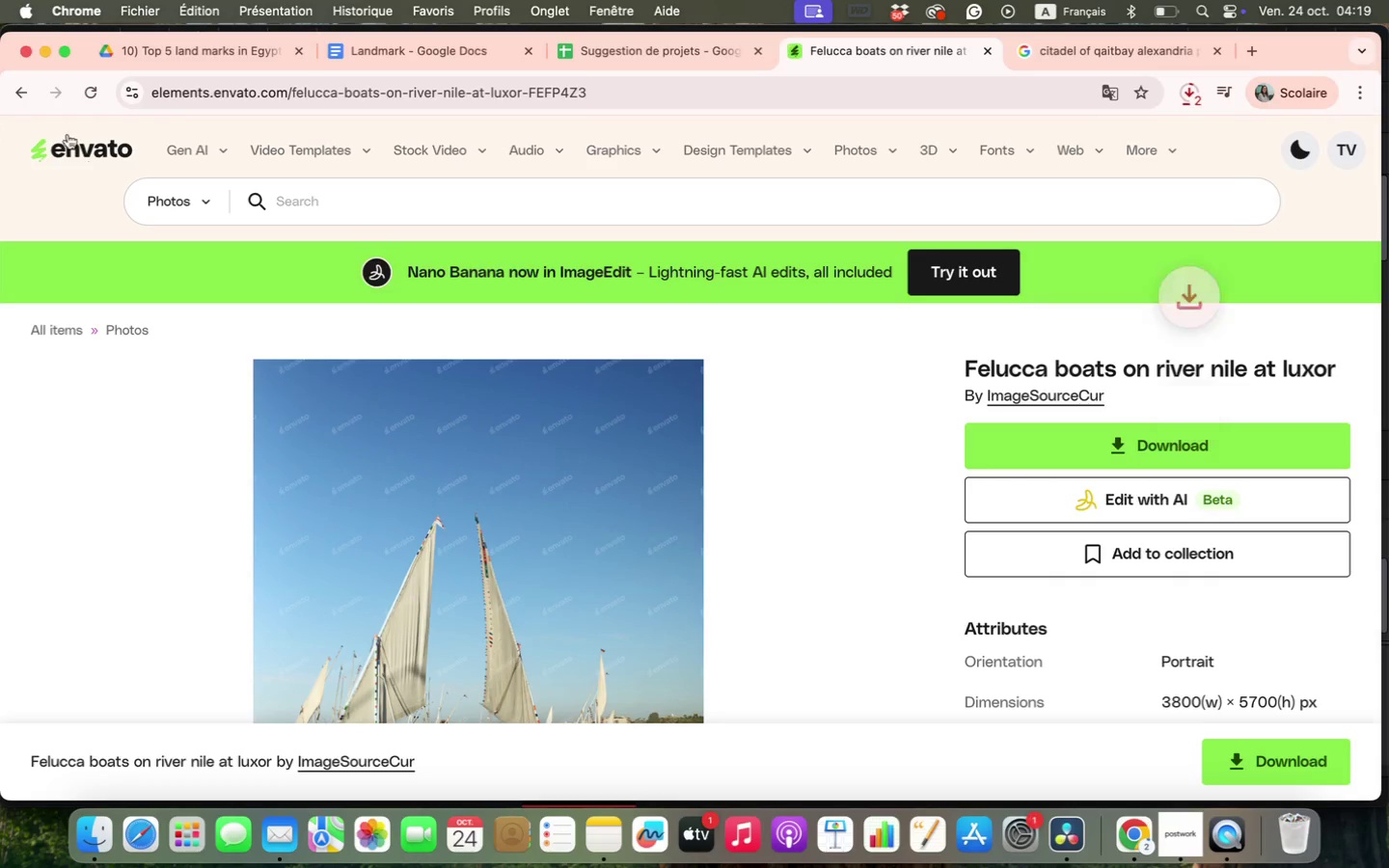 
left_click([14, 96])
 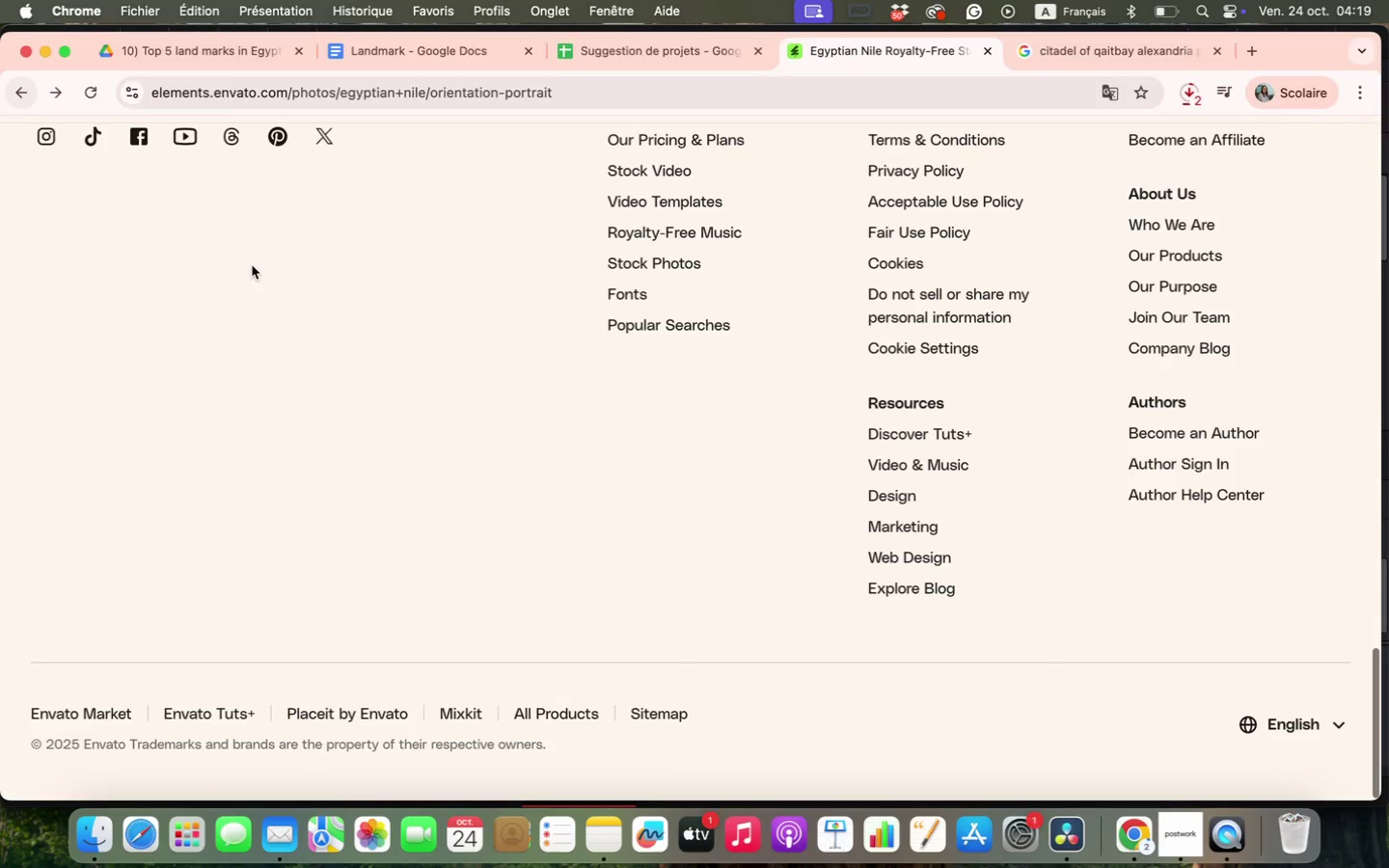 
scroll: coordinate [675, 551], scroll_direction: down, amount: 42.0
 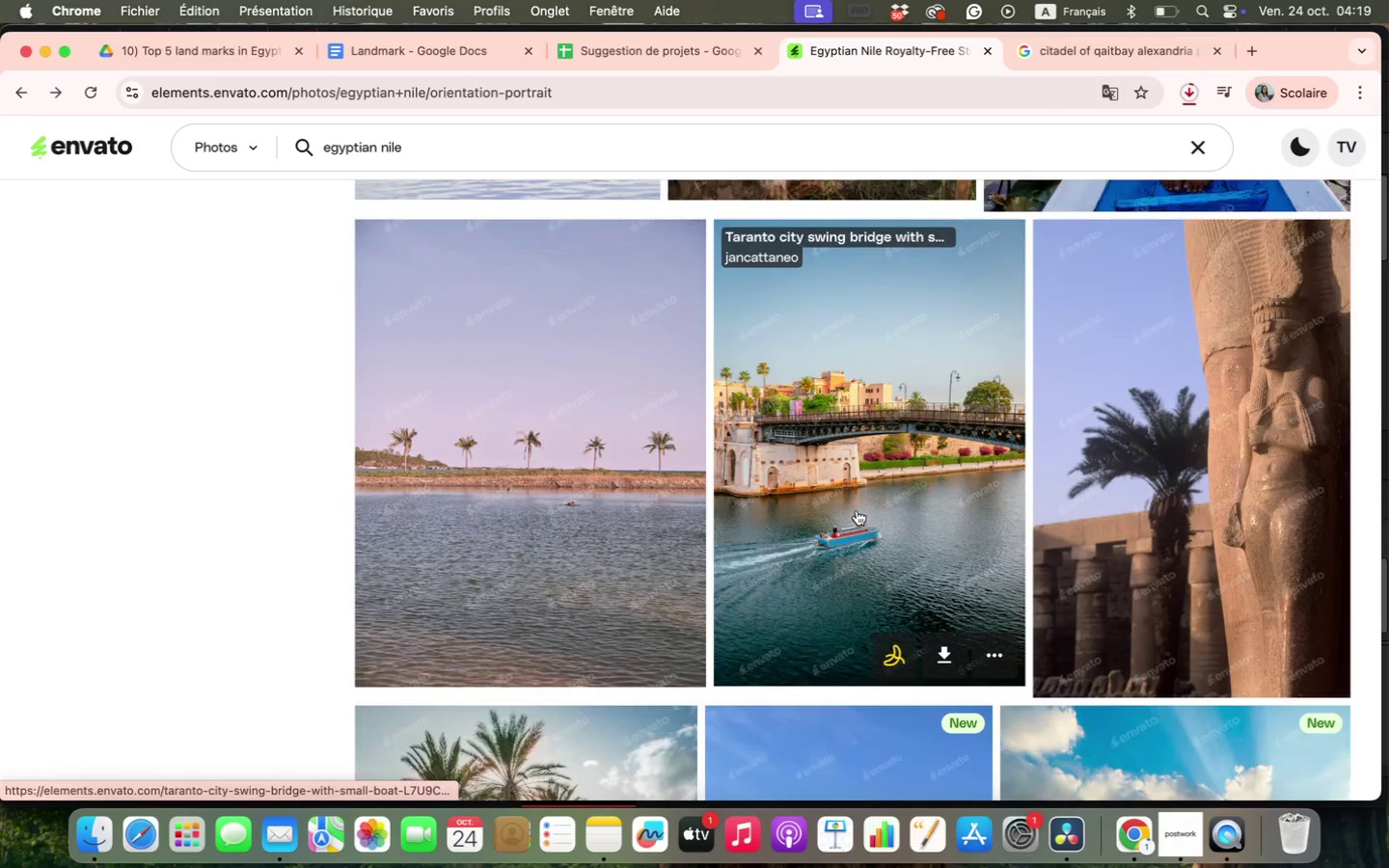 
left_click([638, 517])
 